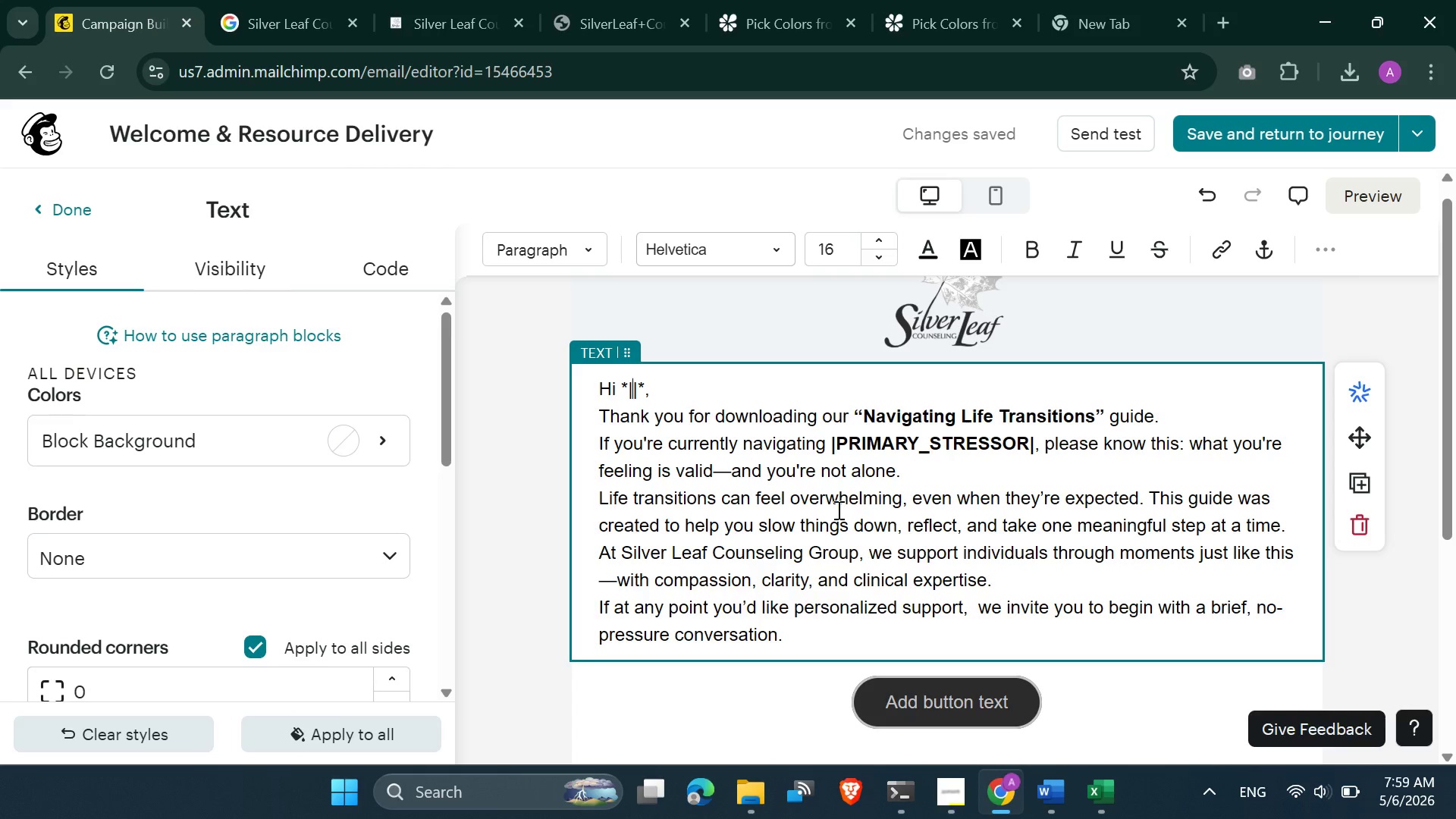 
type(LEAD_NAME)
 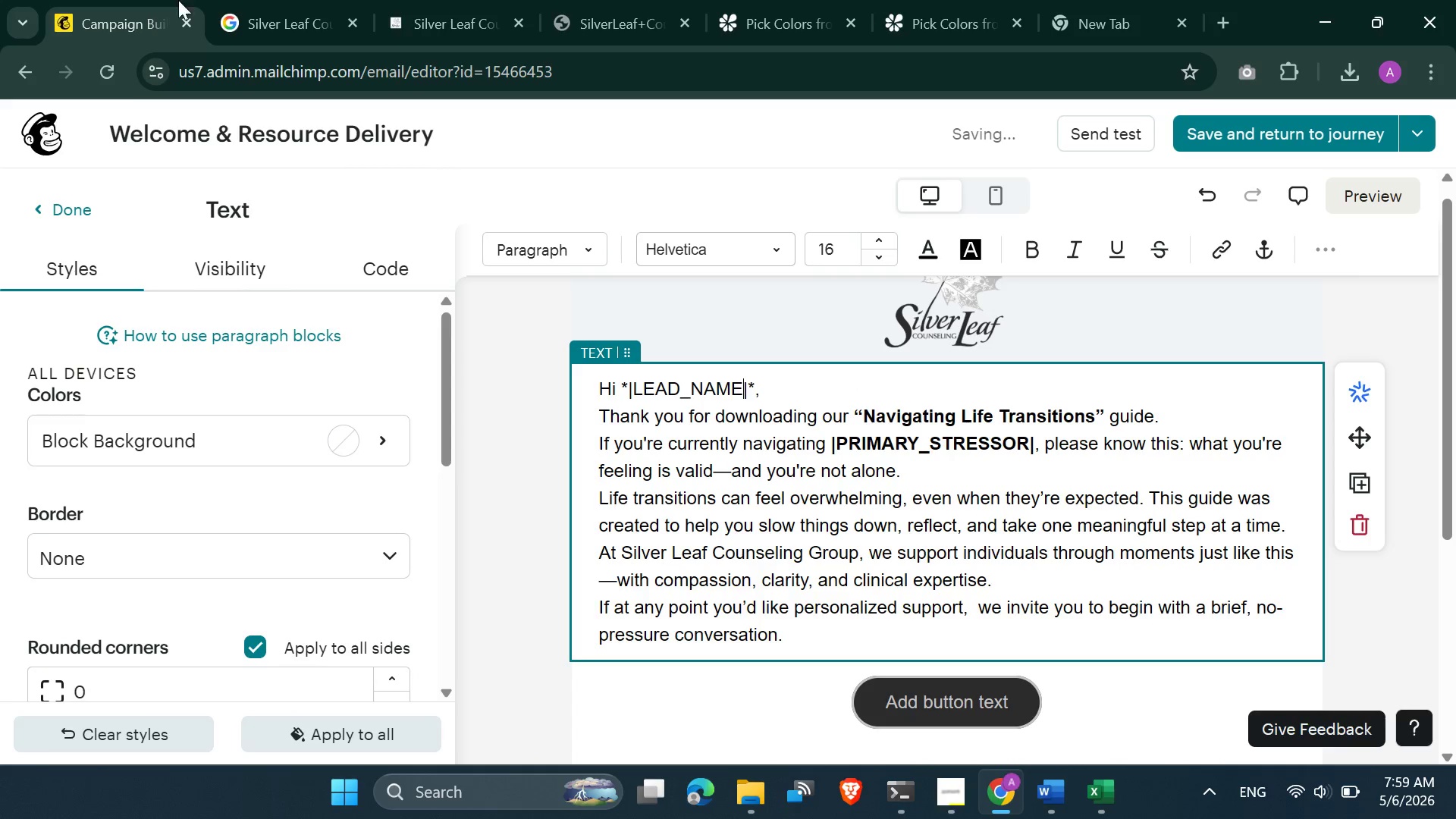 
left_click([131, 0])
 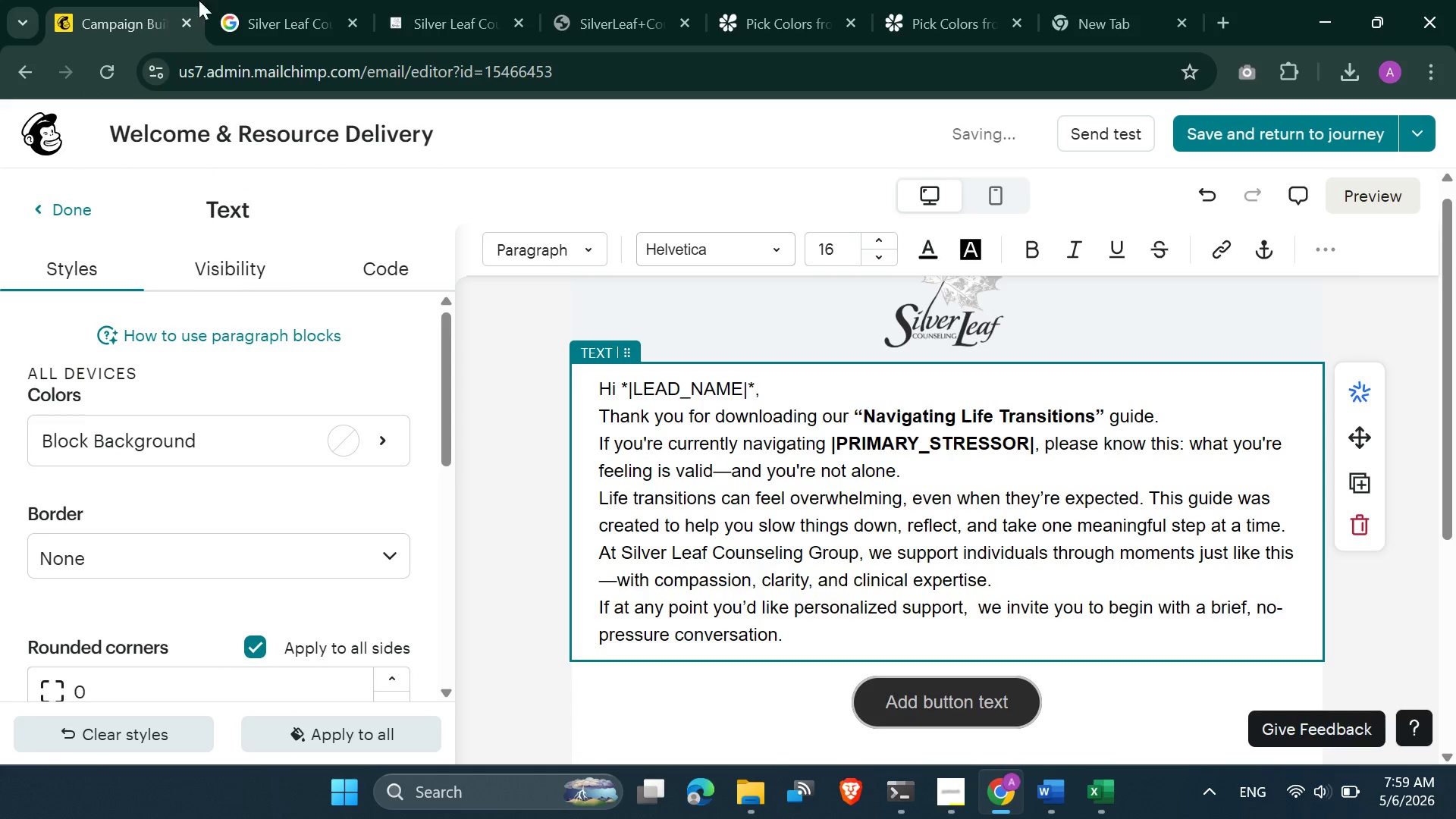 
left_click([247, 1])
 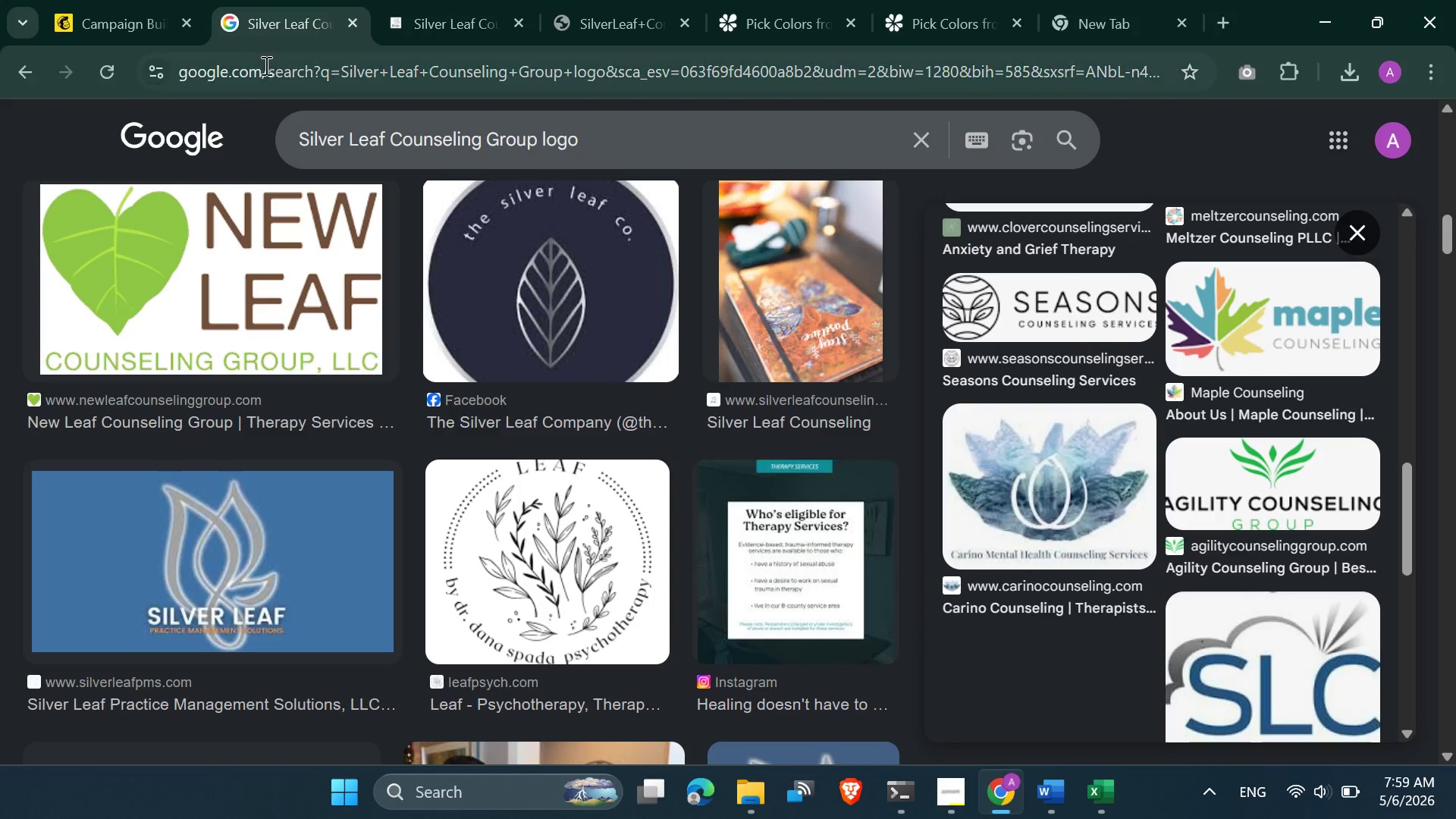 
left_click([266, 67])
 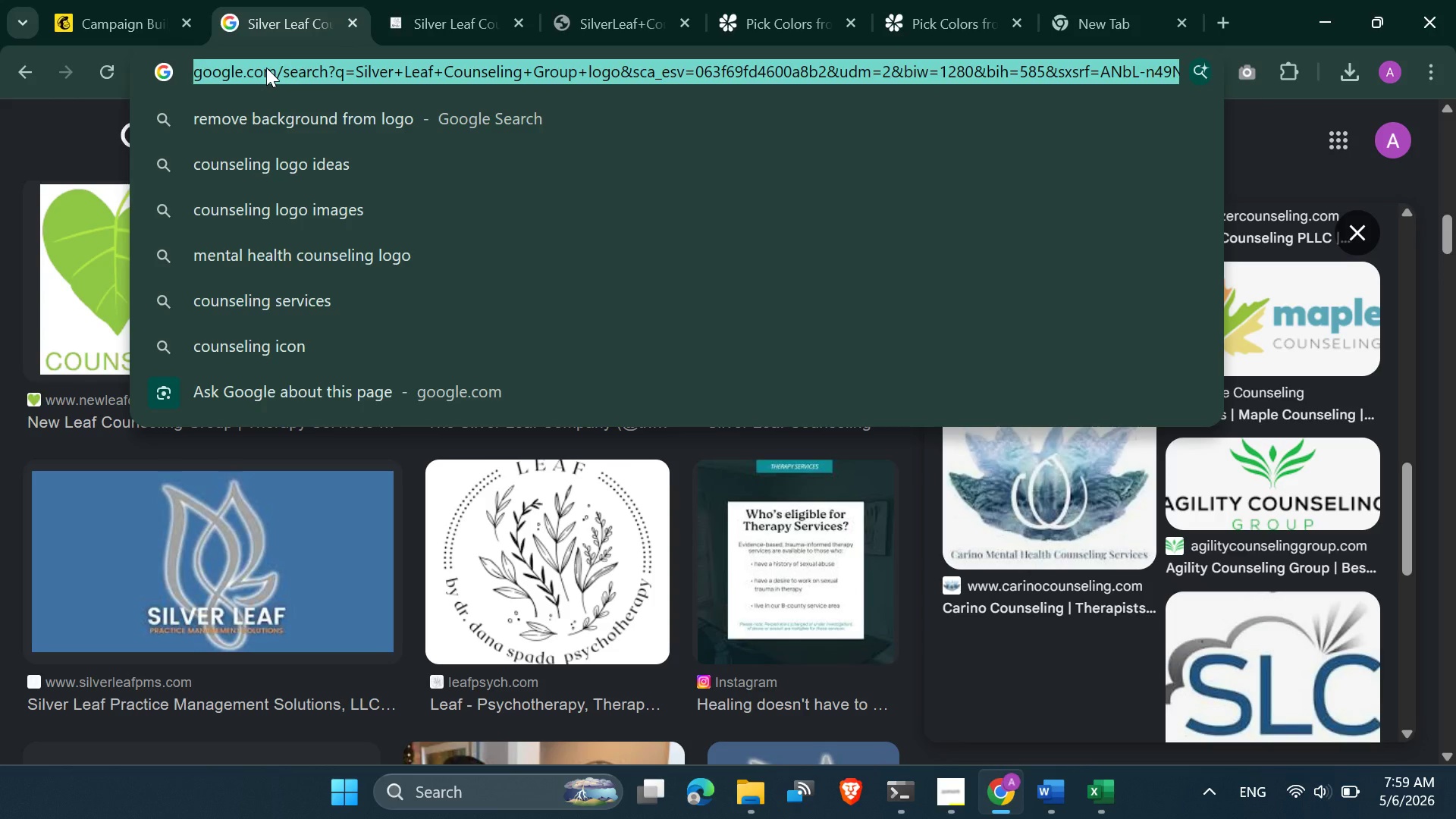 
type(u7)
key(Backspace)
 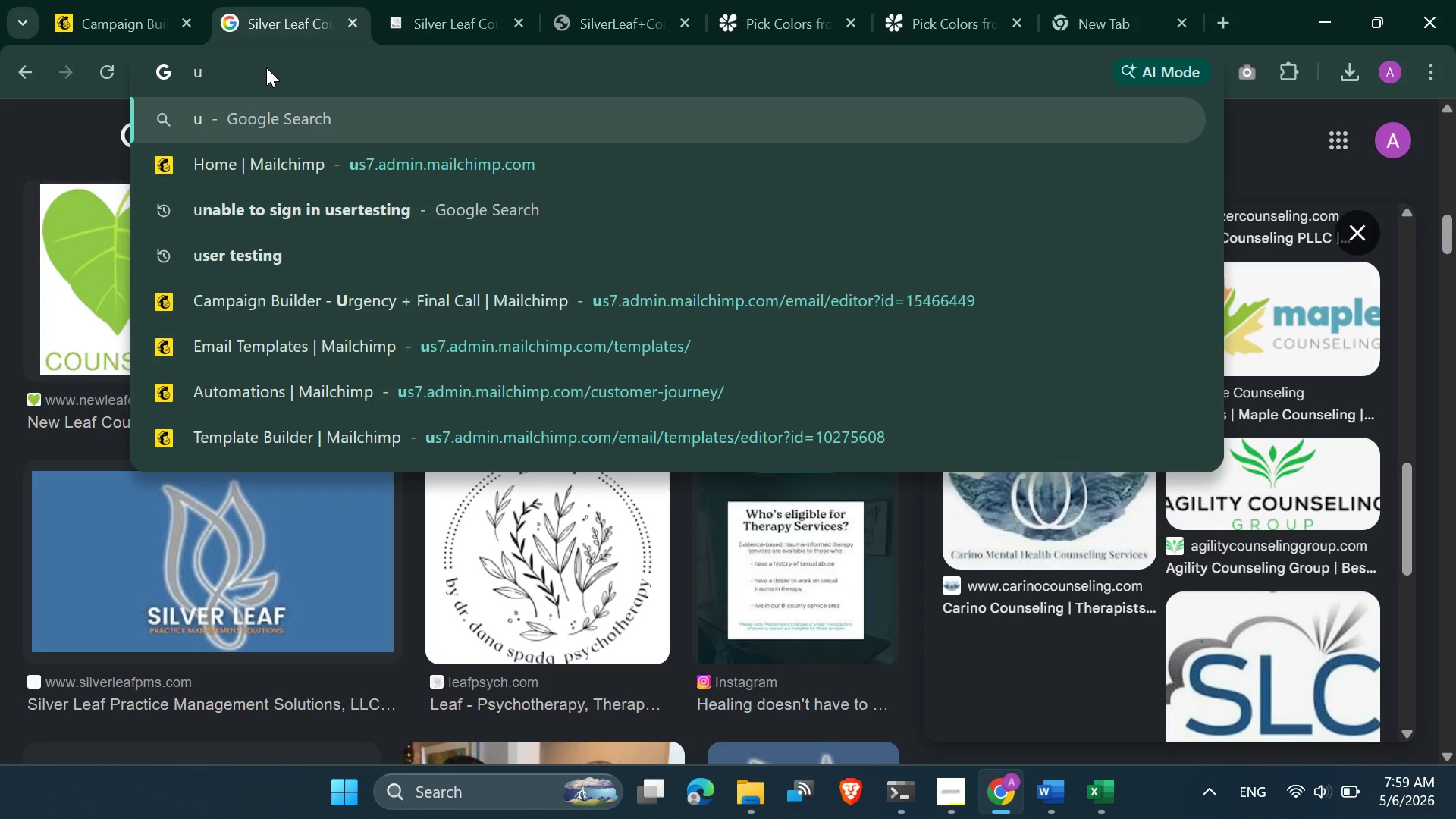 
key(ArrowDown)
 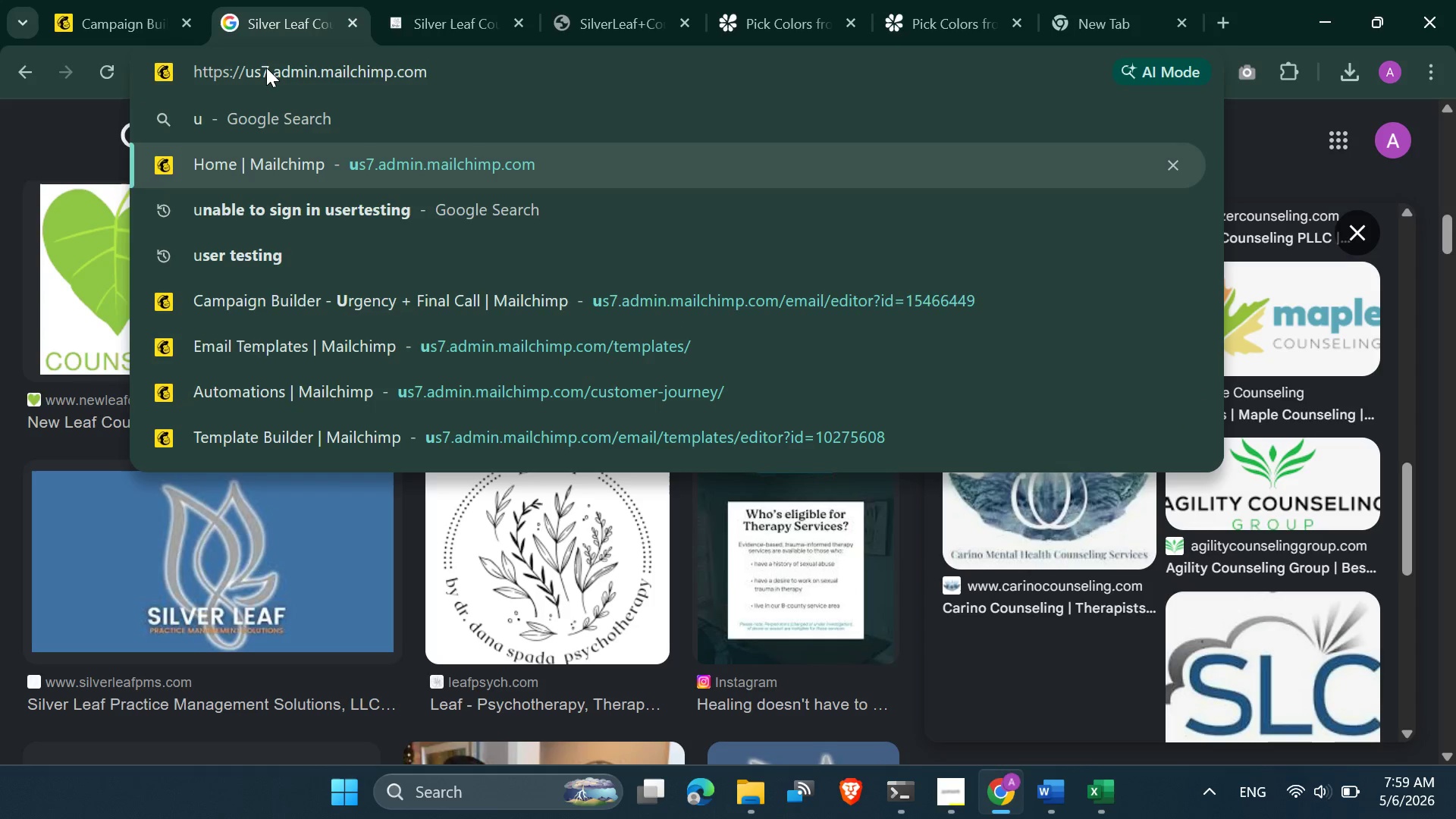 
key(Enter)
 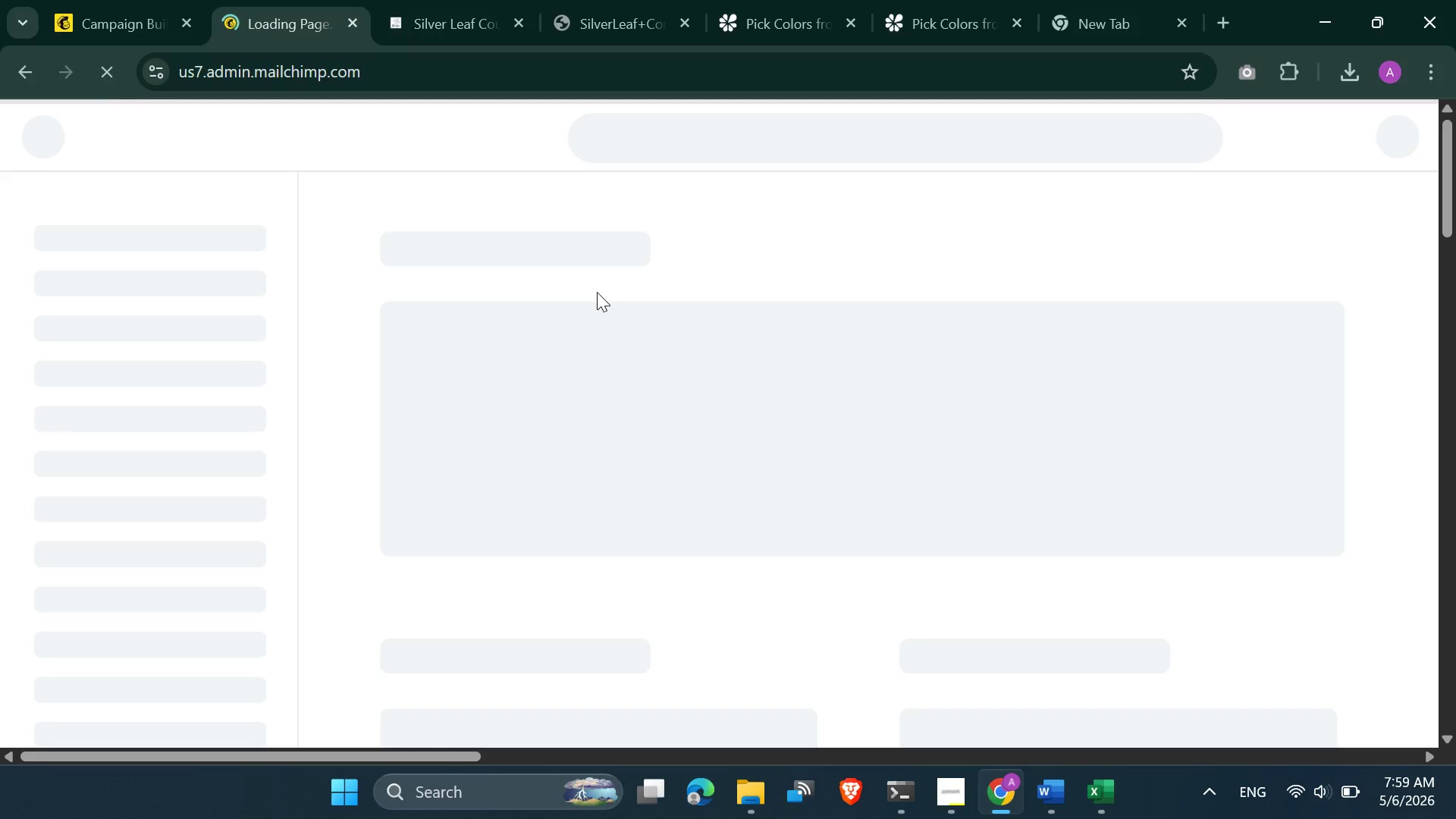 
mouse_move([538, 315])
 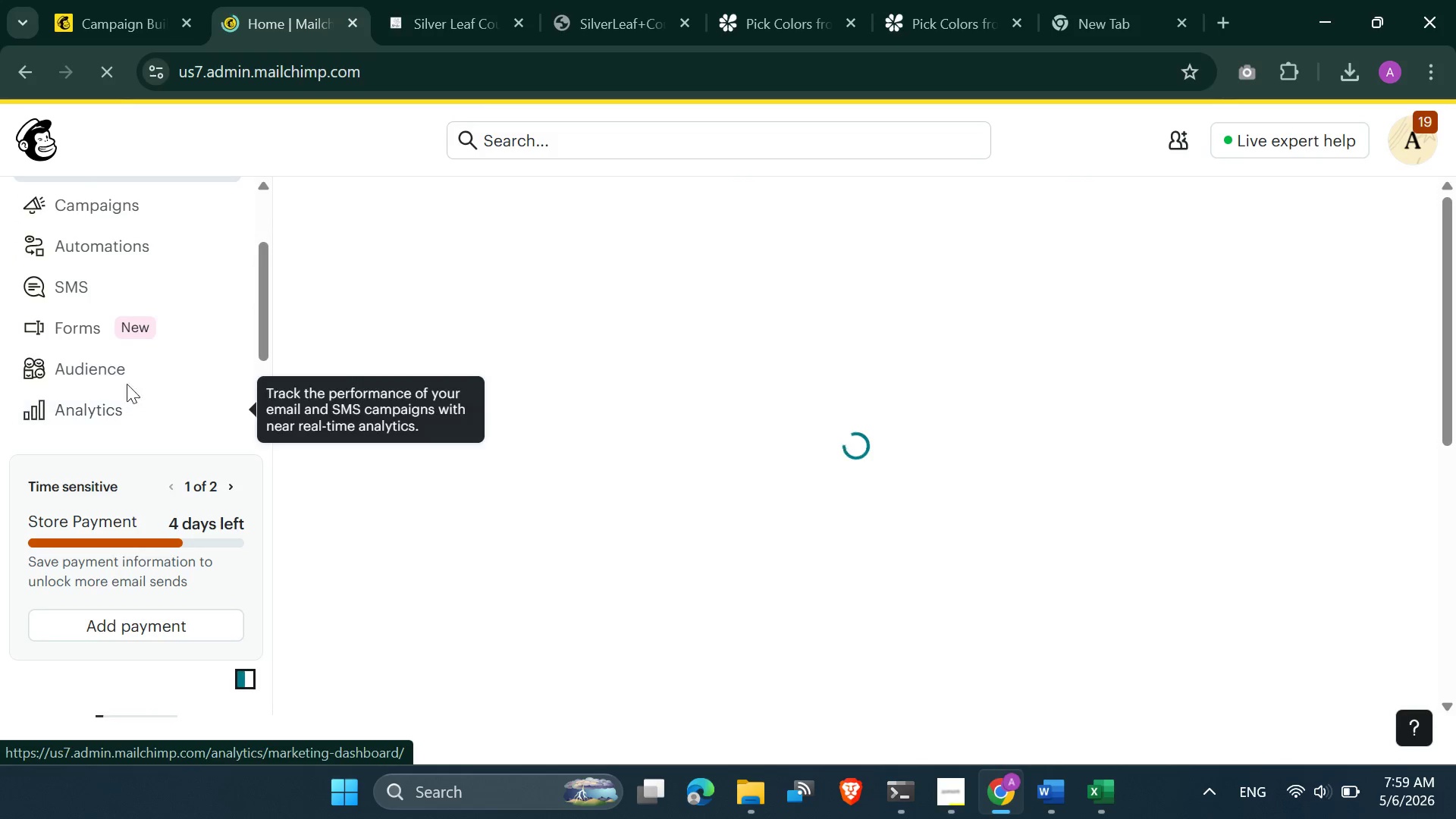 
left_click([121, 375])
 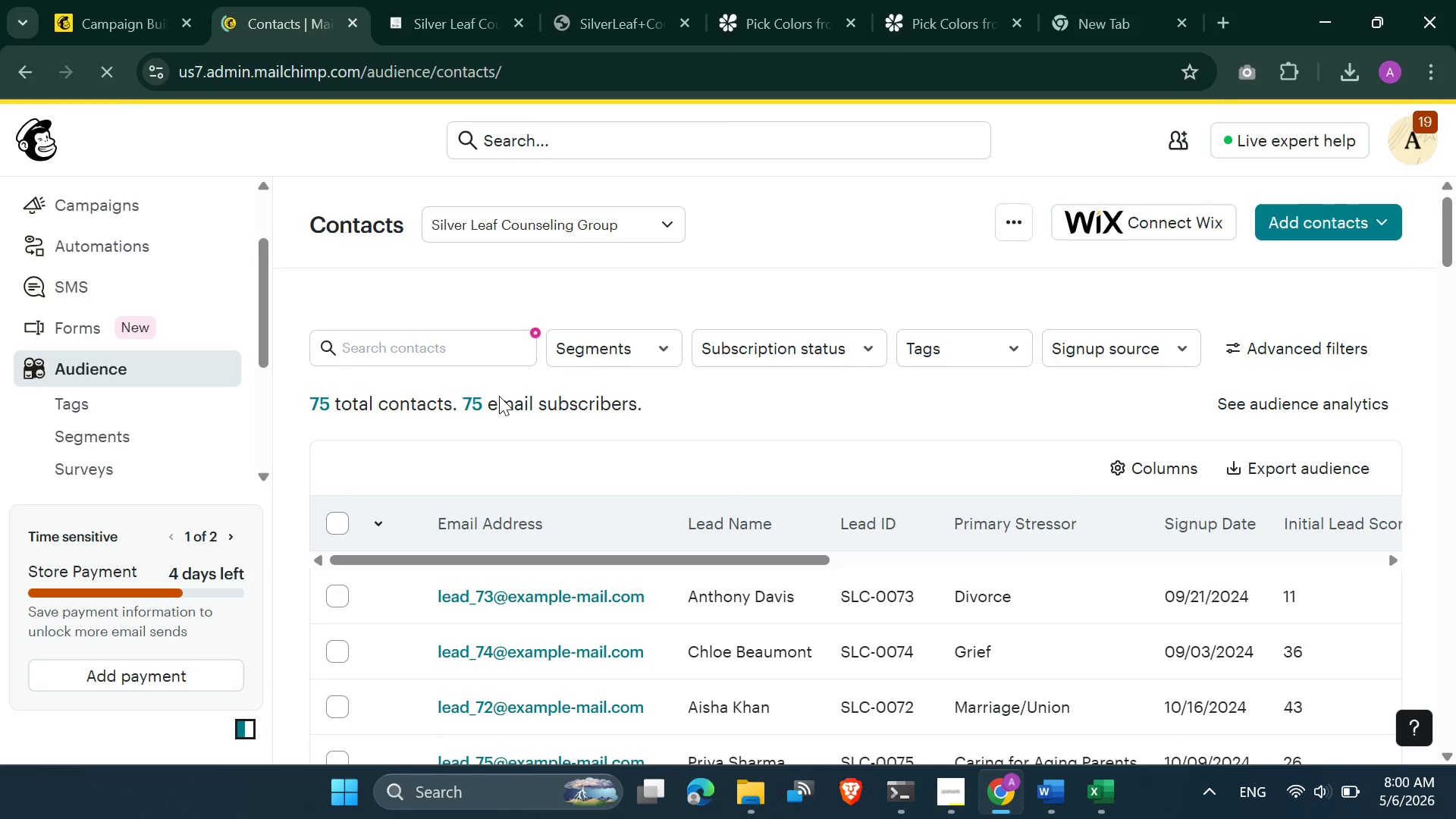 
wait(19.16)
 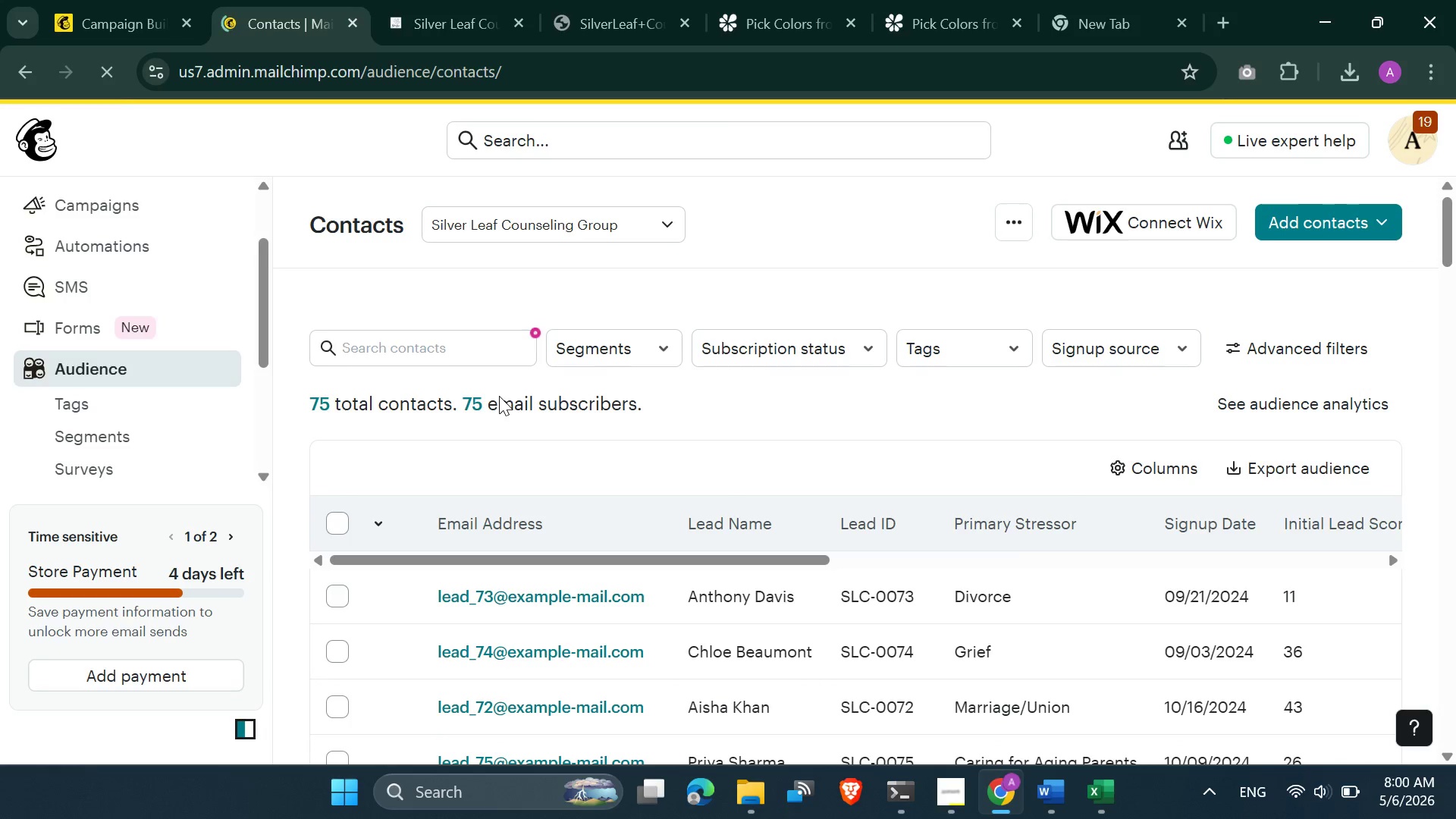 
left_click([1022, 234])
 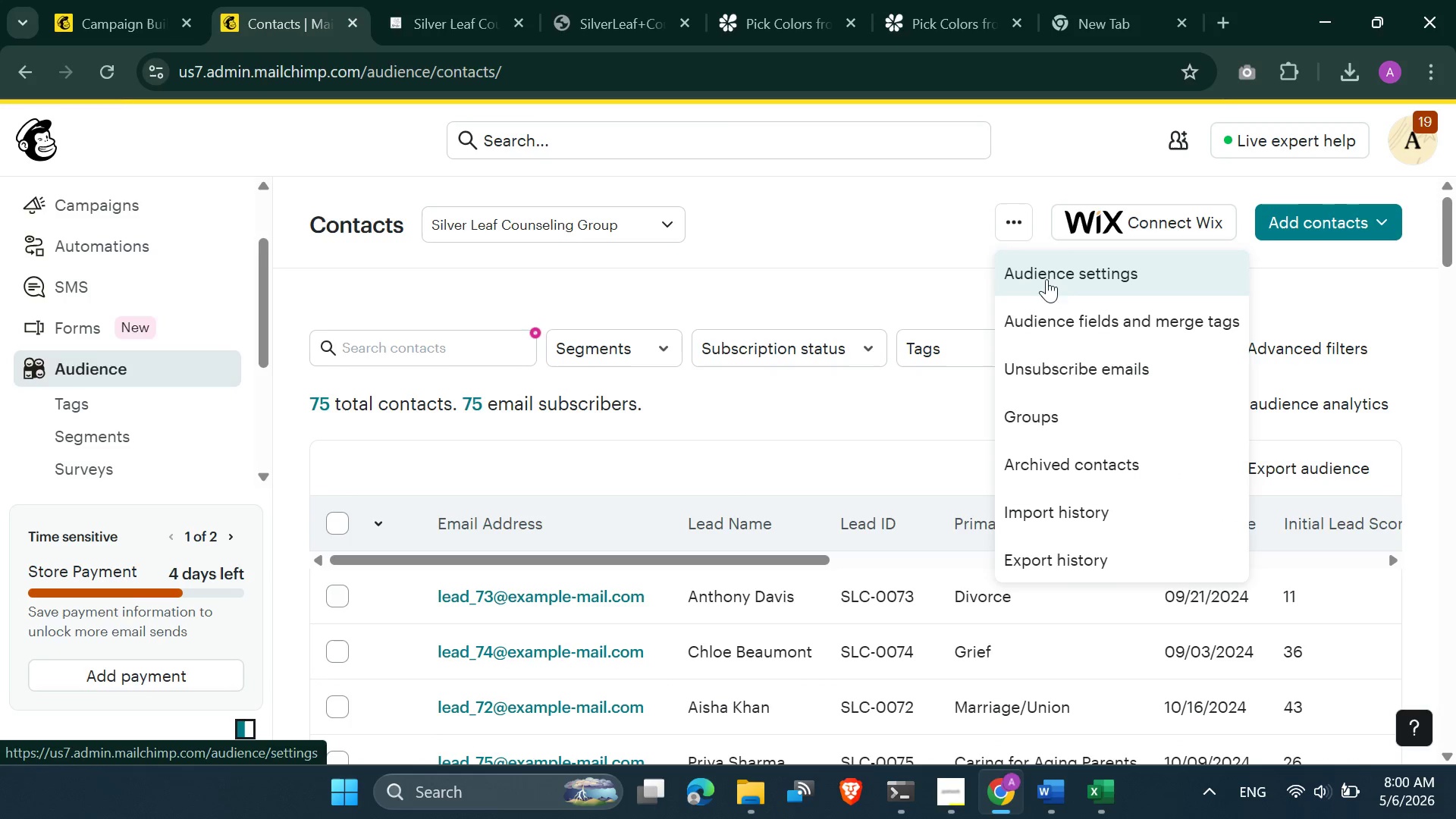 
left_click([1040, 311])
 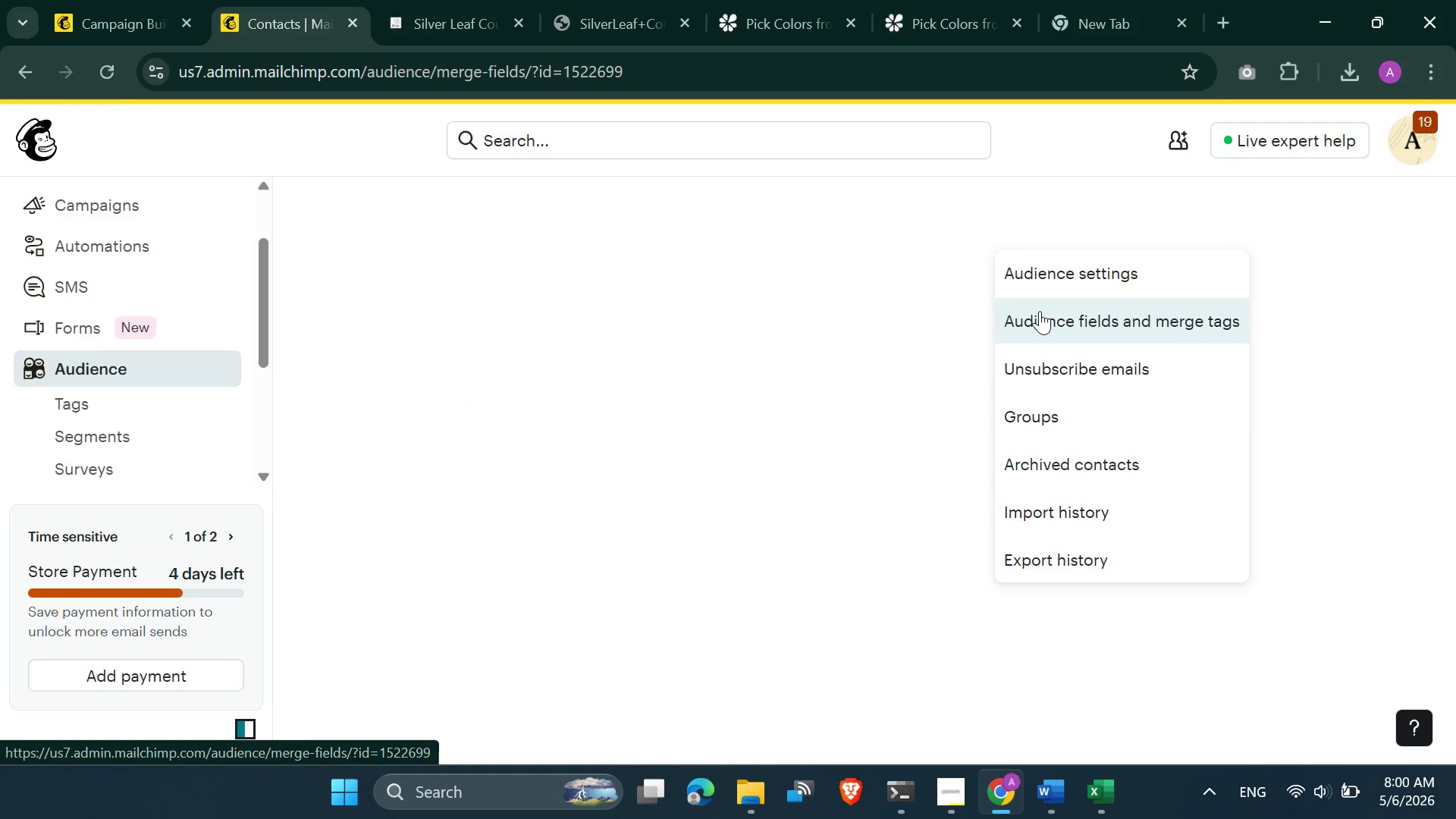 
mouse_move([929, 420])
 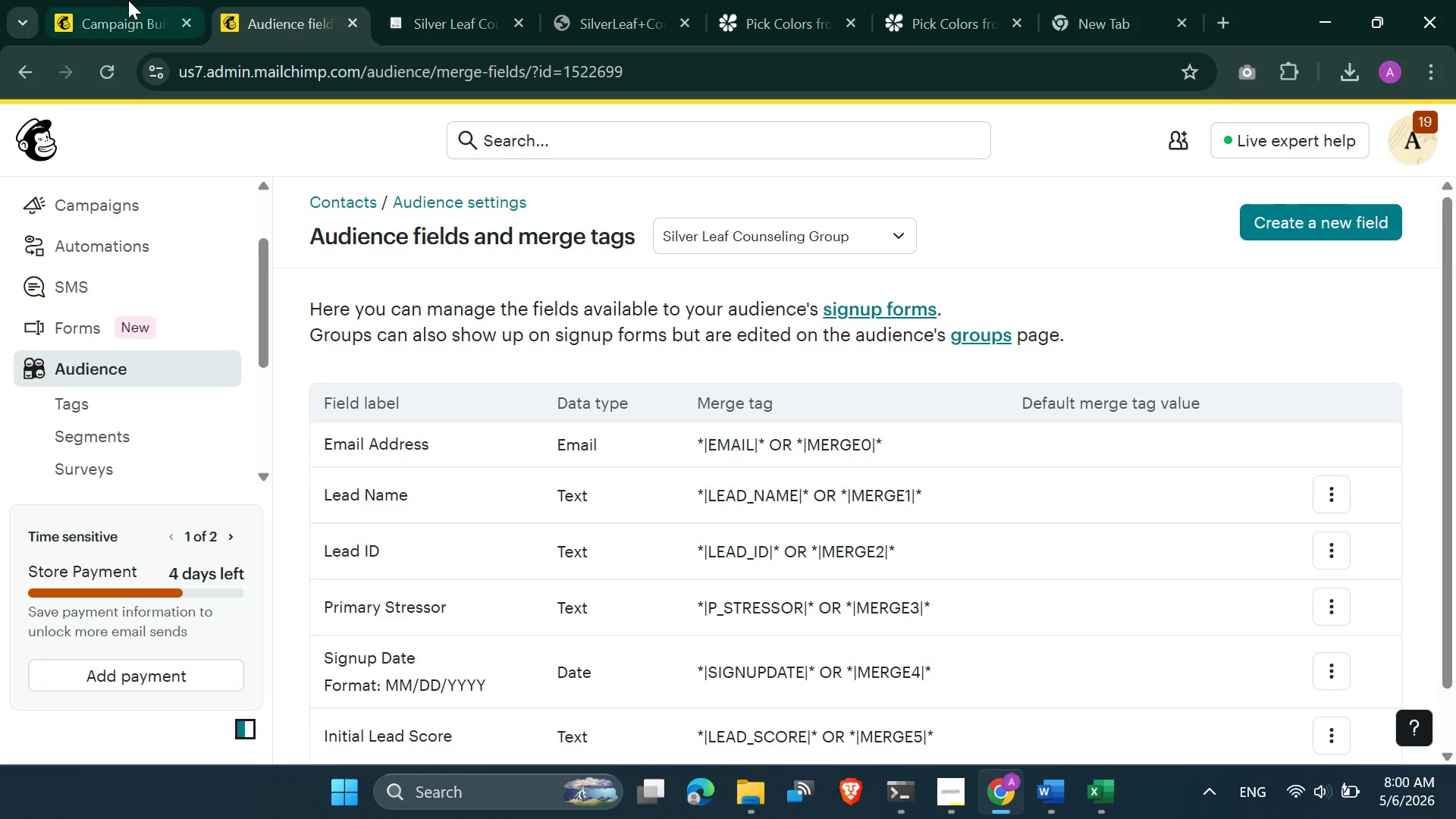 
left_click([121, 0])
 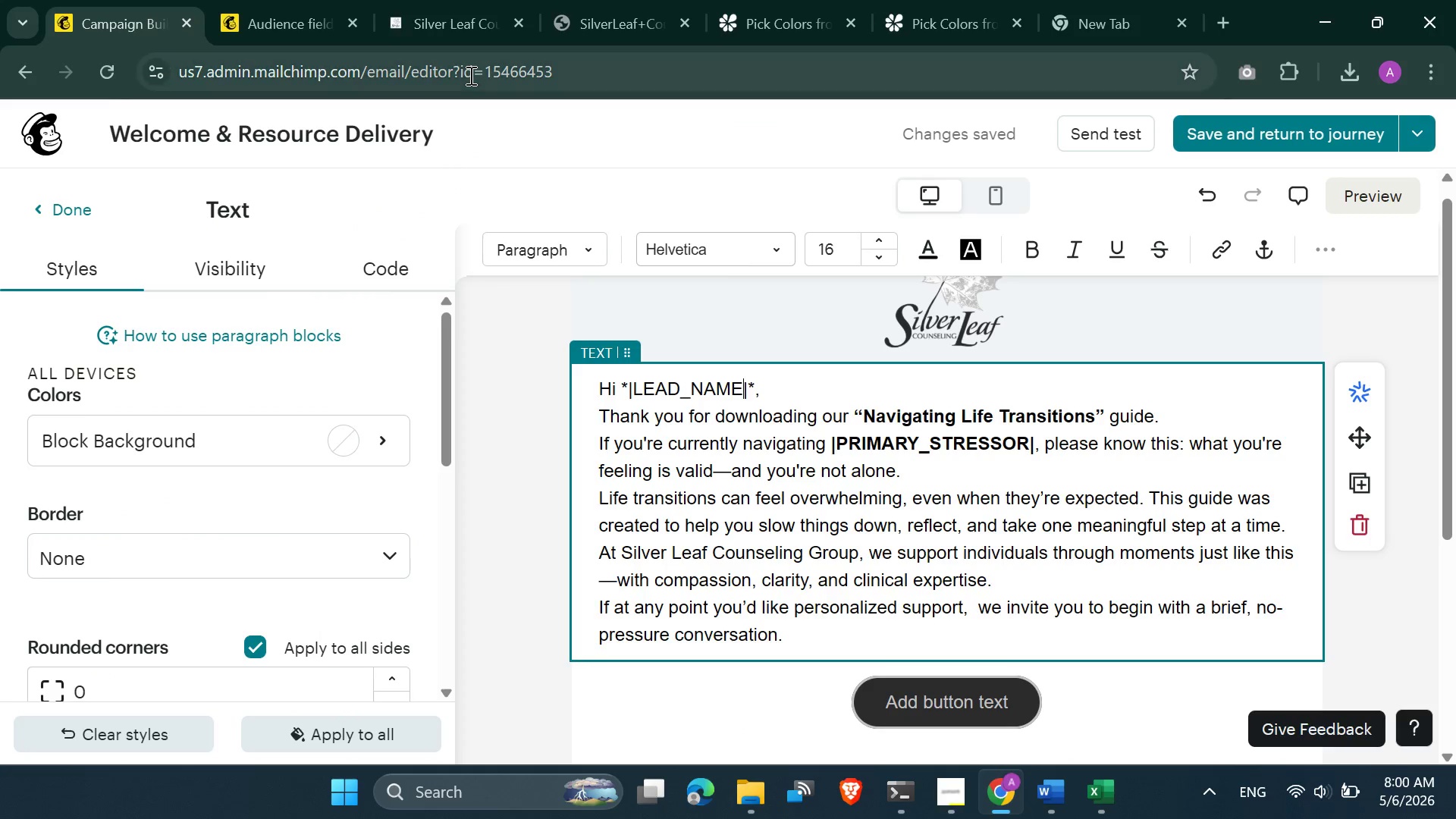 
wait(5.09)
 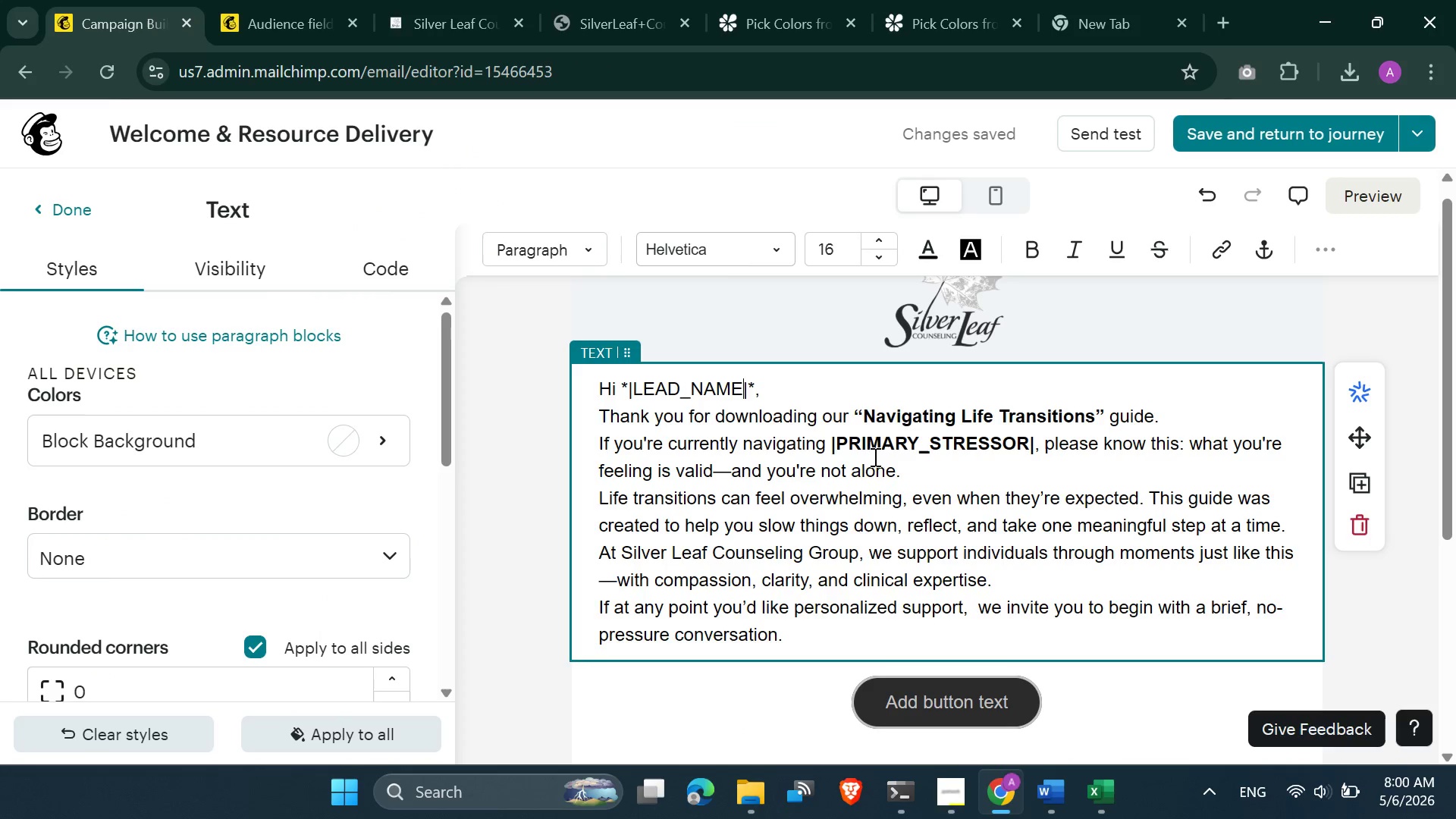 
left_click([283, 0])
 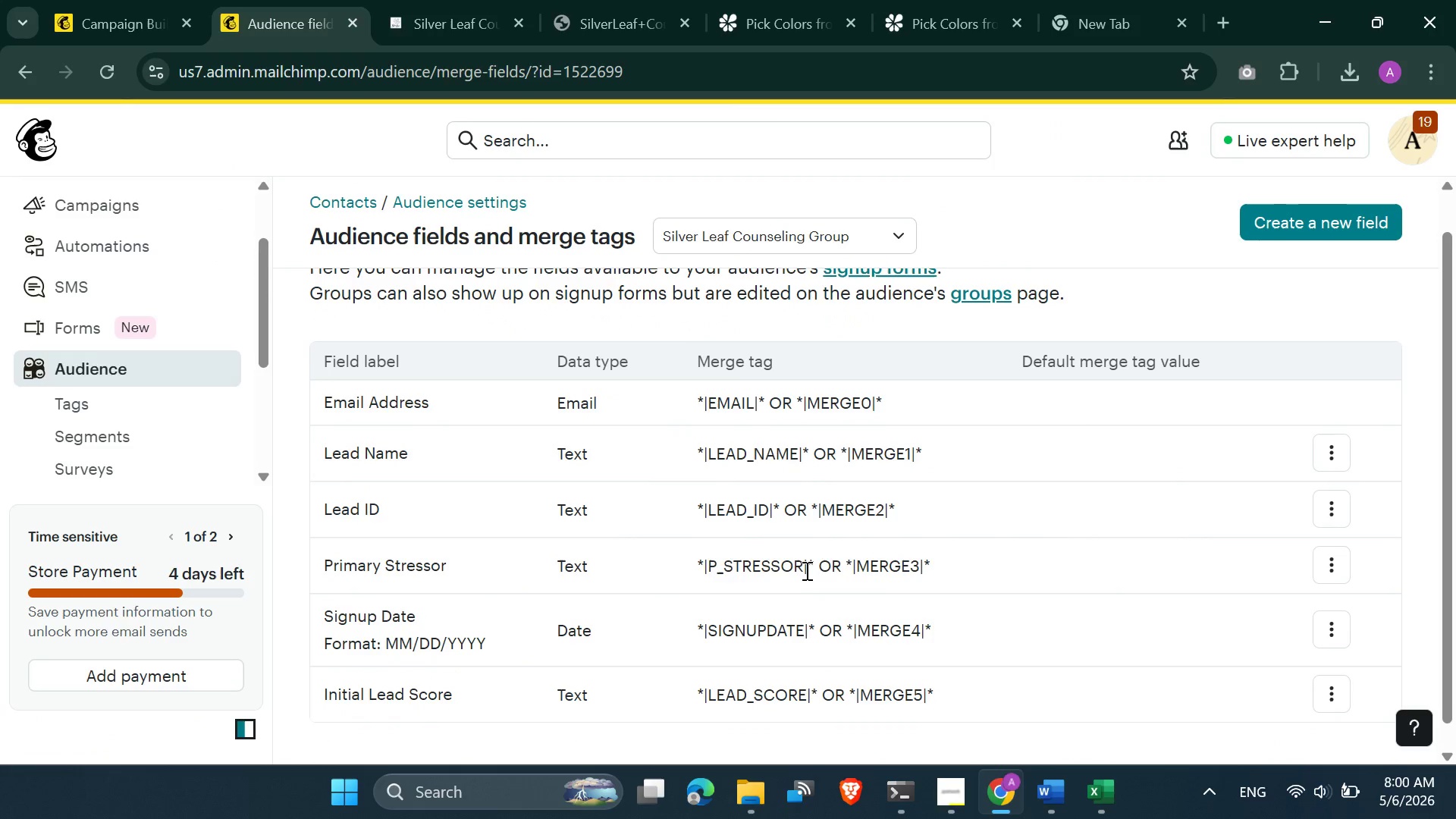 
left_click_drag(start_coordinate=[814, 566], to_coordinate=[697, 565])
 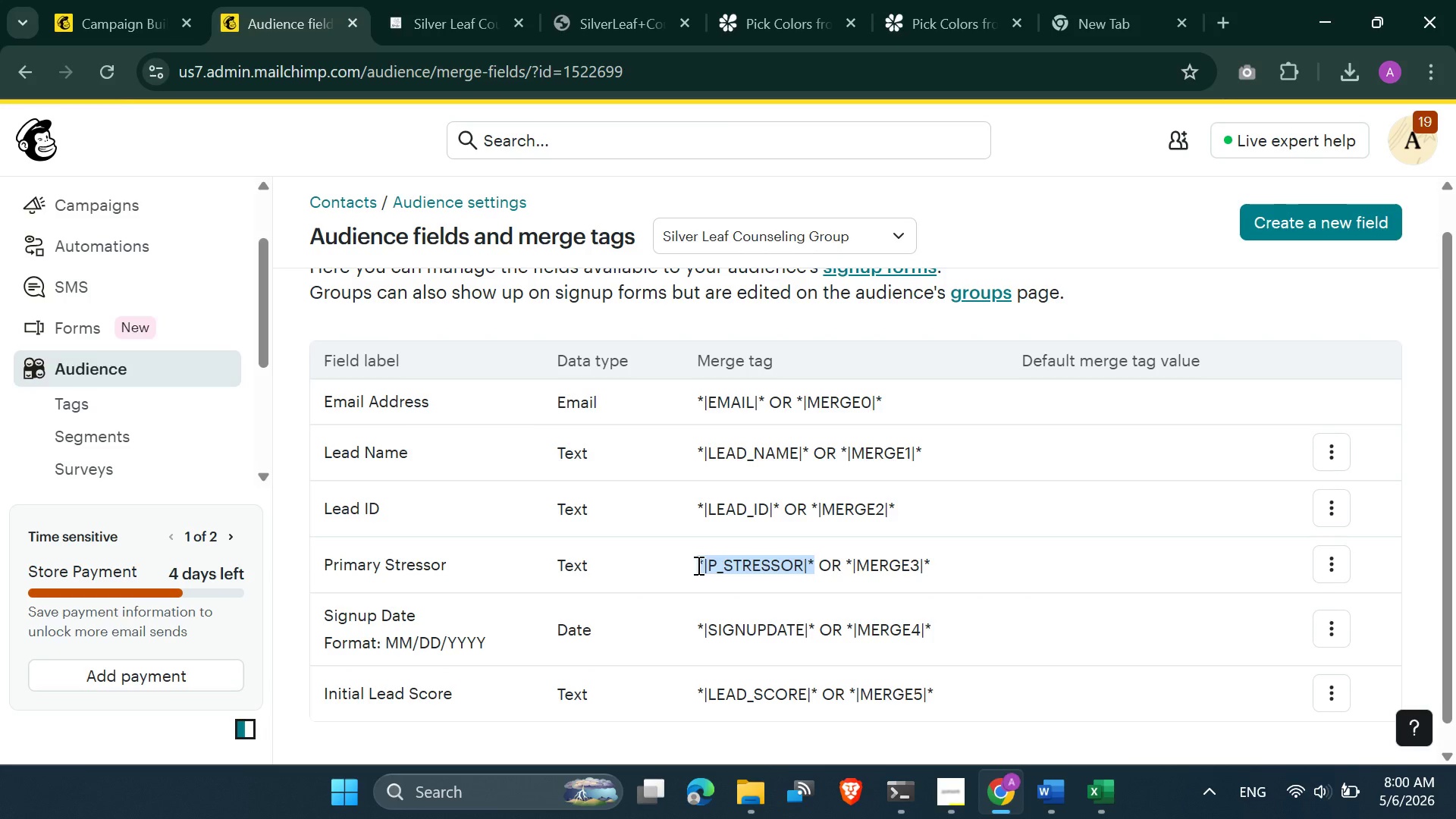 
key(Control+C)
 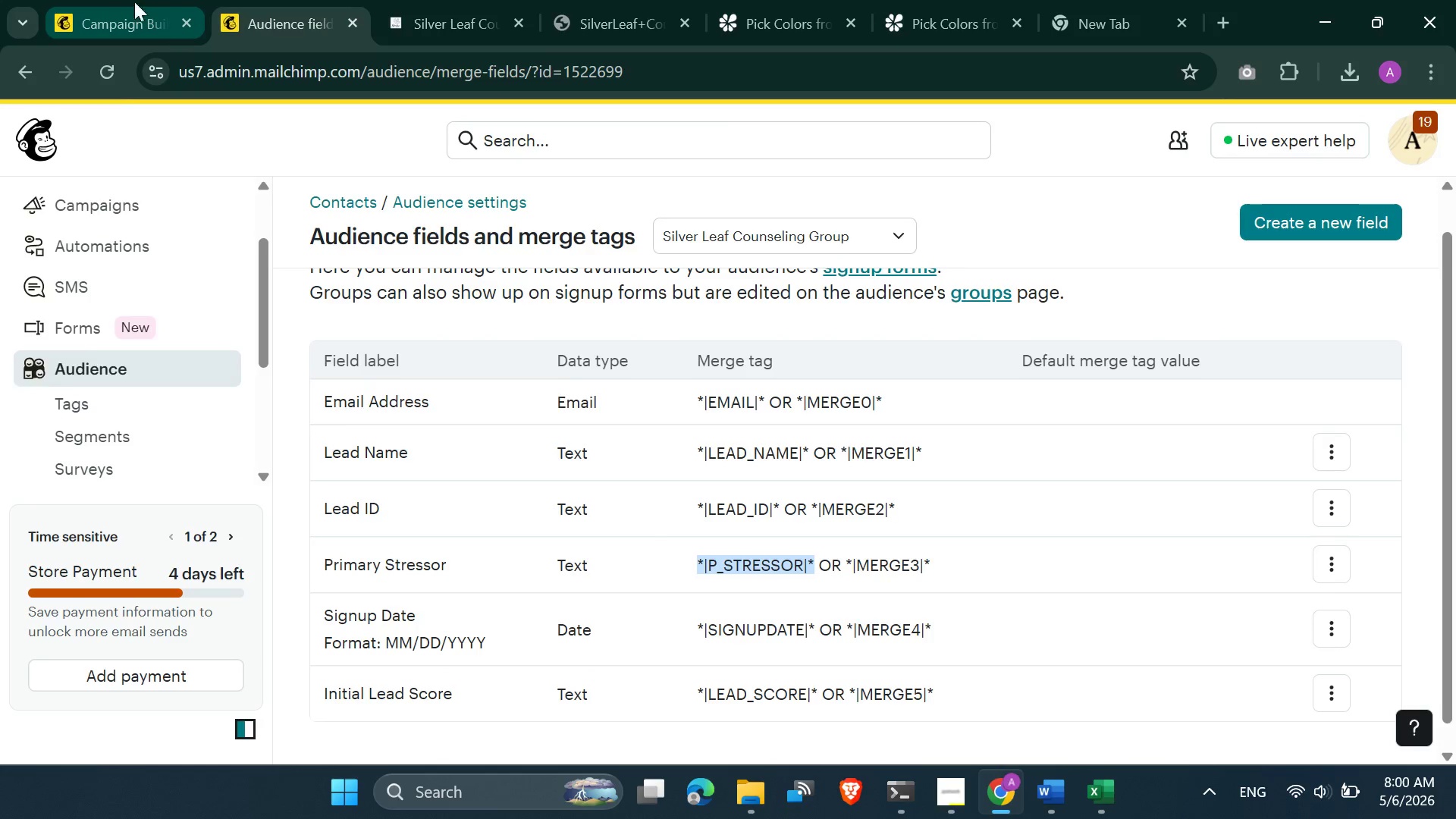 
left_click([101, 0])
 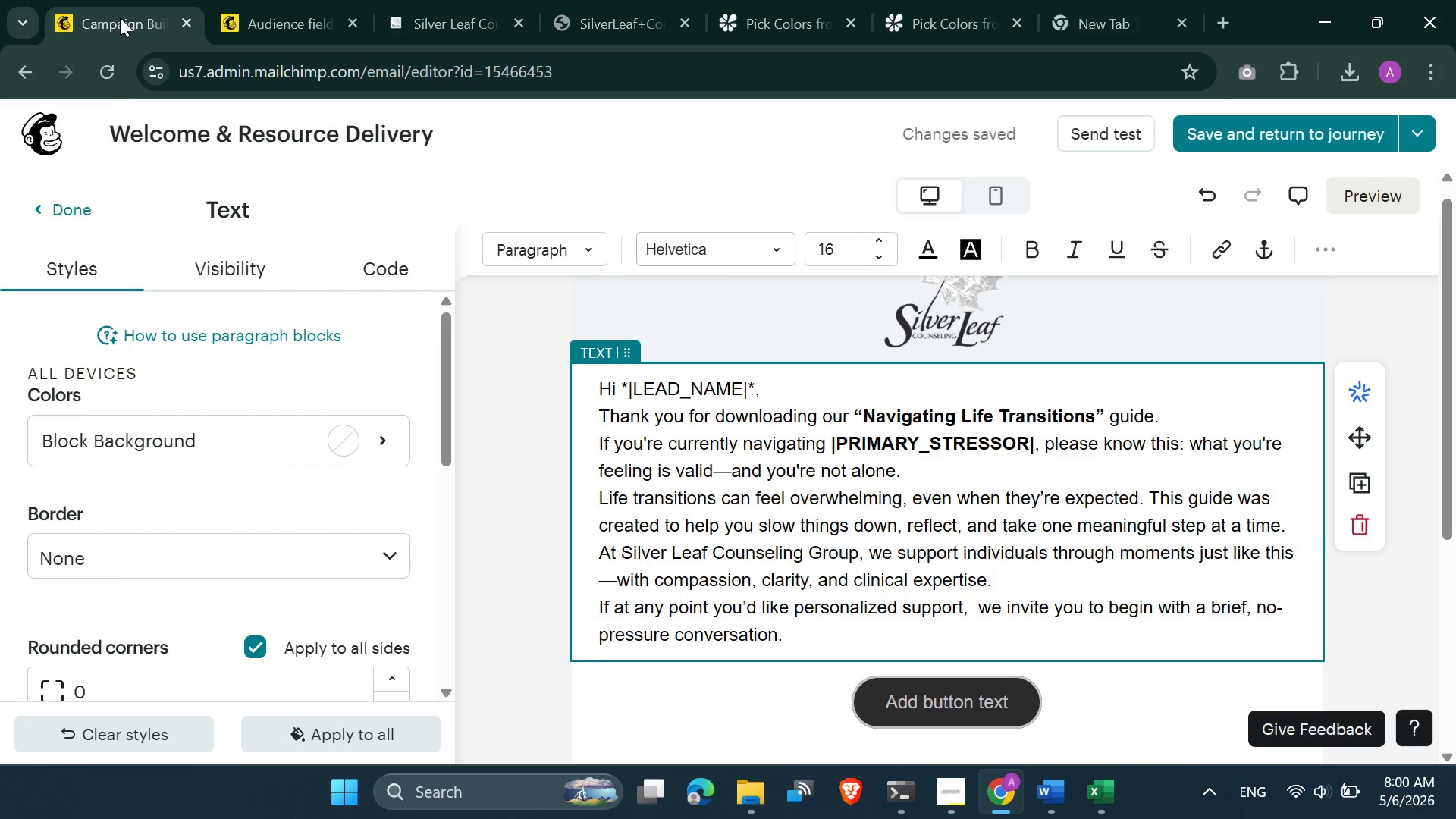 
left_click([121, 17])
 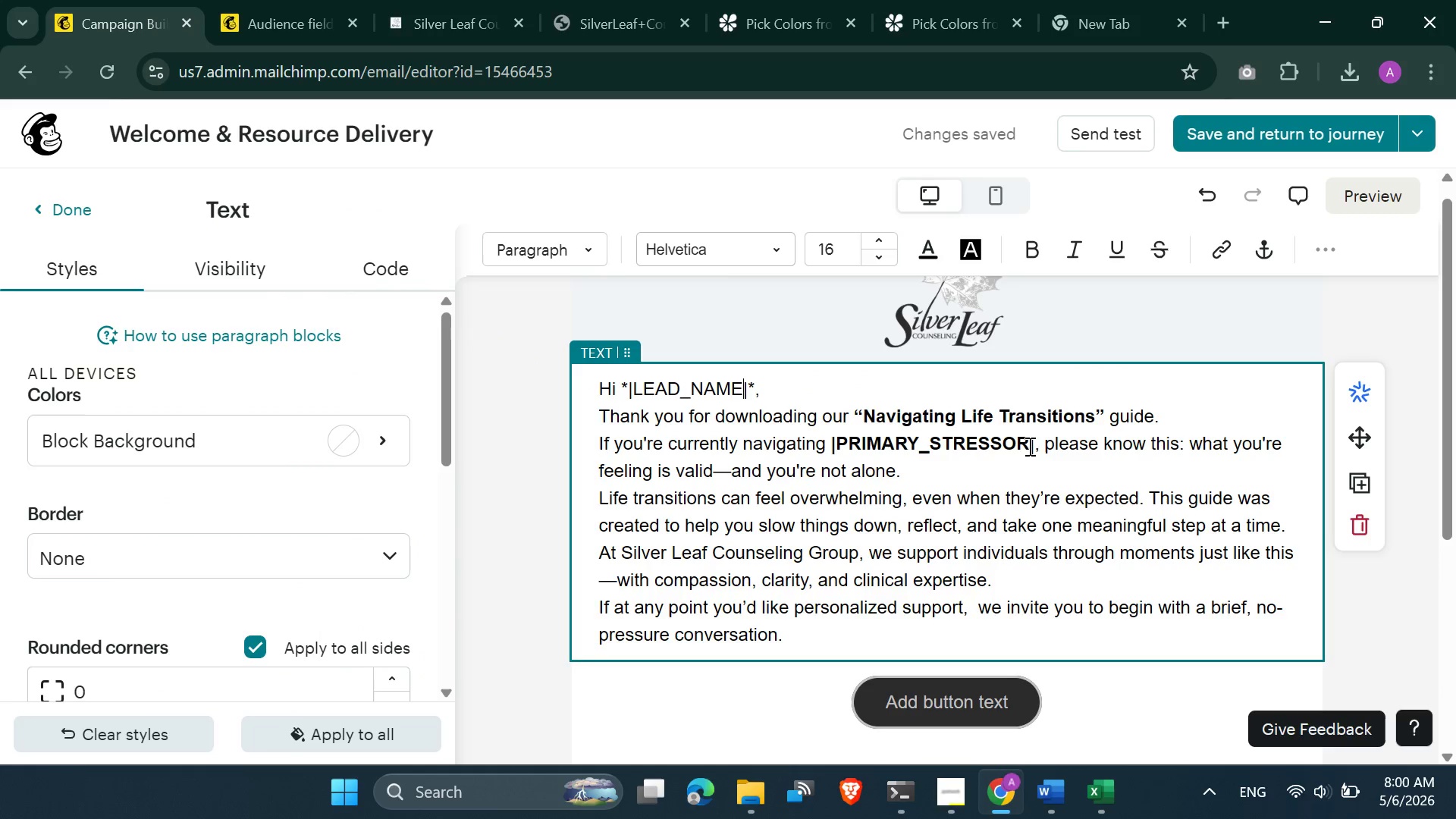 
left_click_drag(start_coordinate=[1034, 446], to_coordinate=[832, 446])
 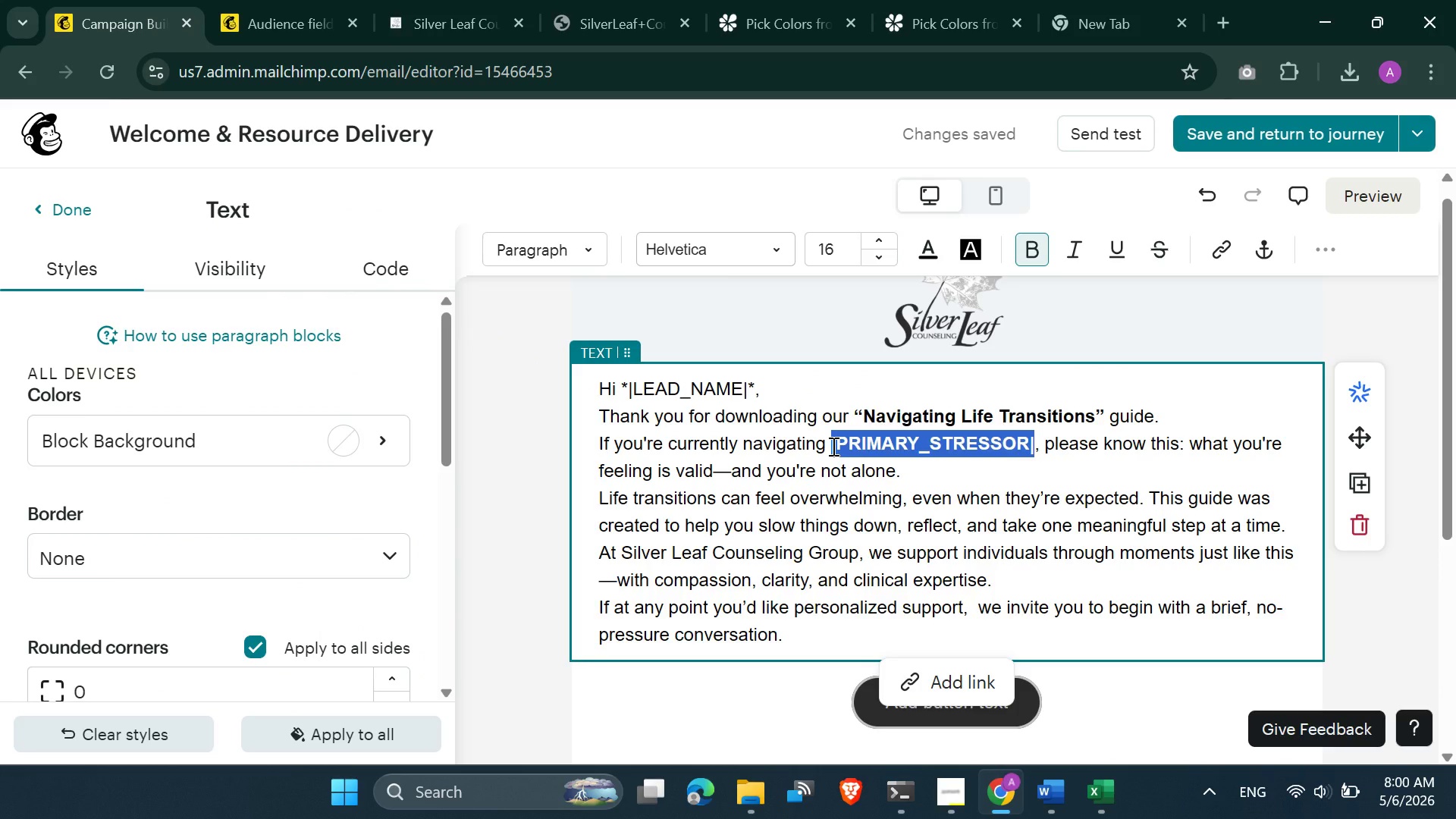 
key(Control+V)
 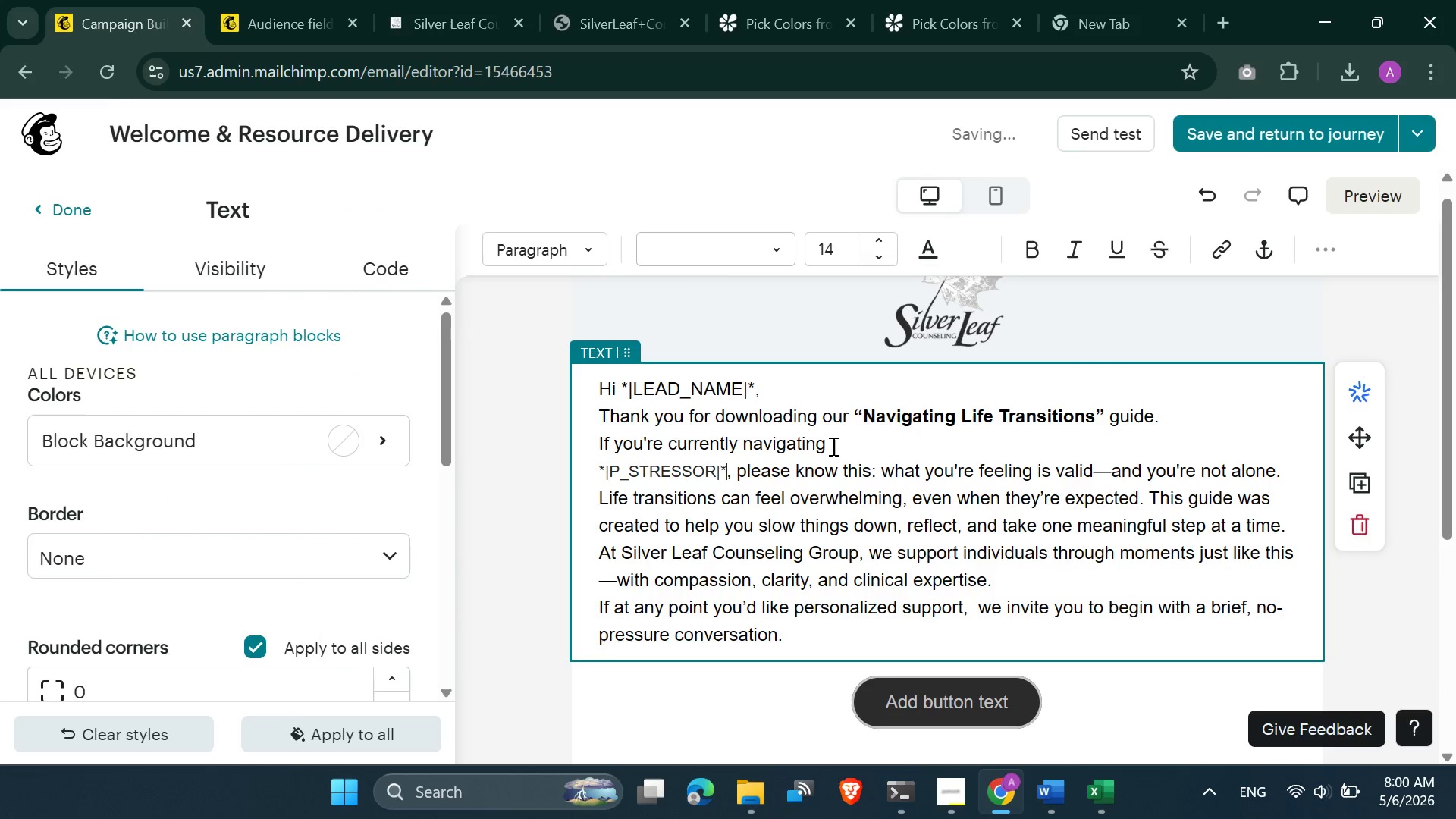 
key(Control+Z)
 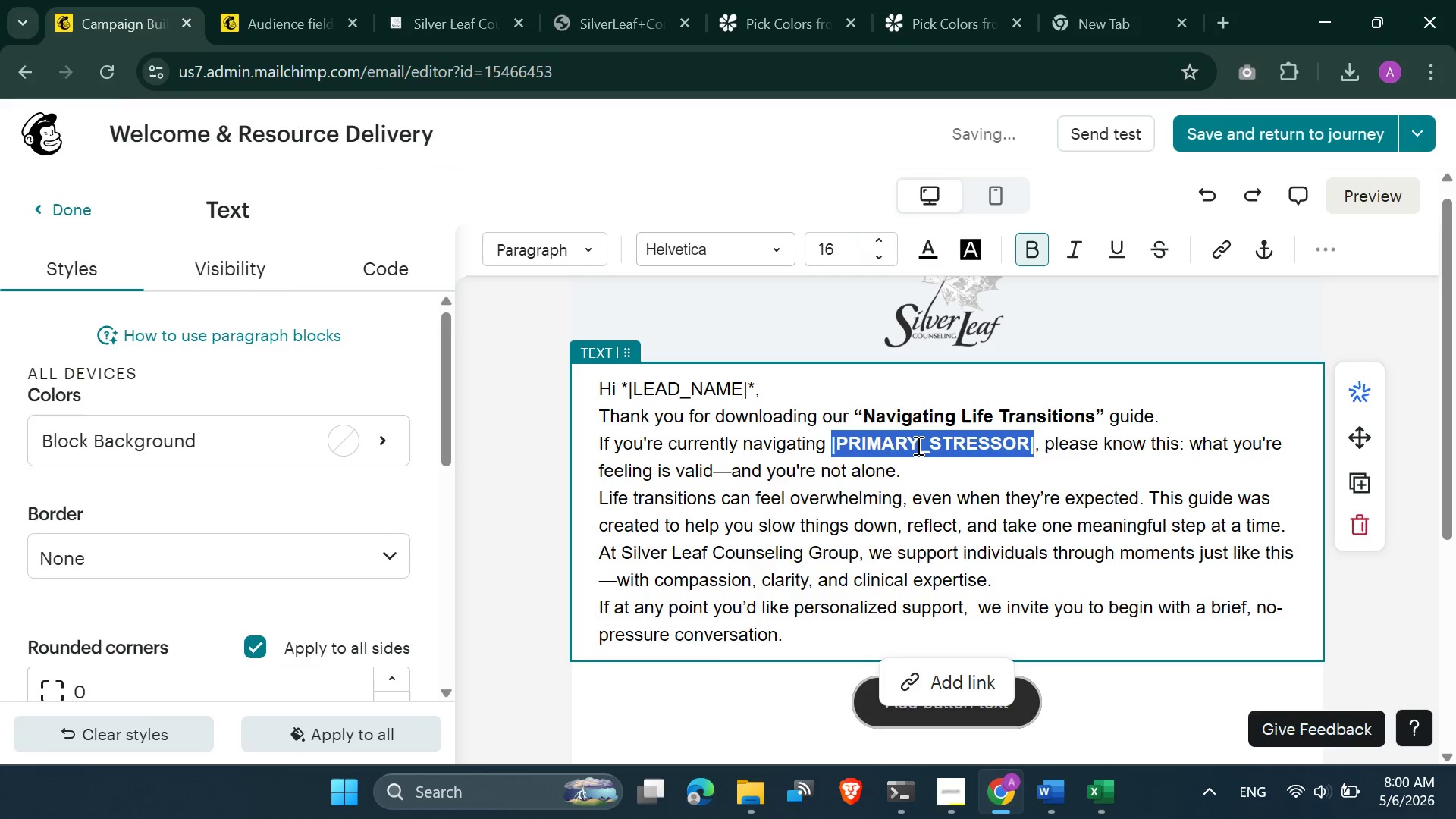 
left_click([916, 444])
 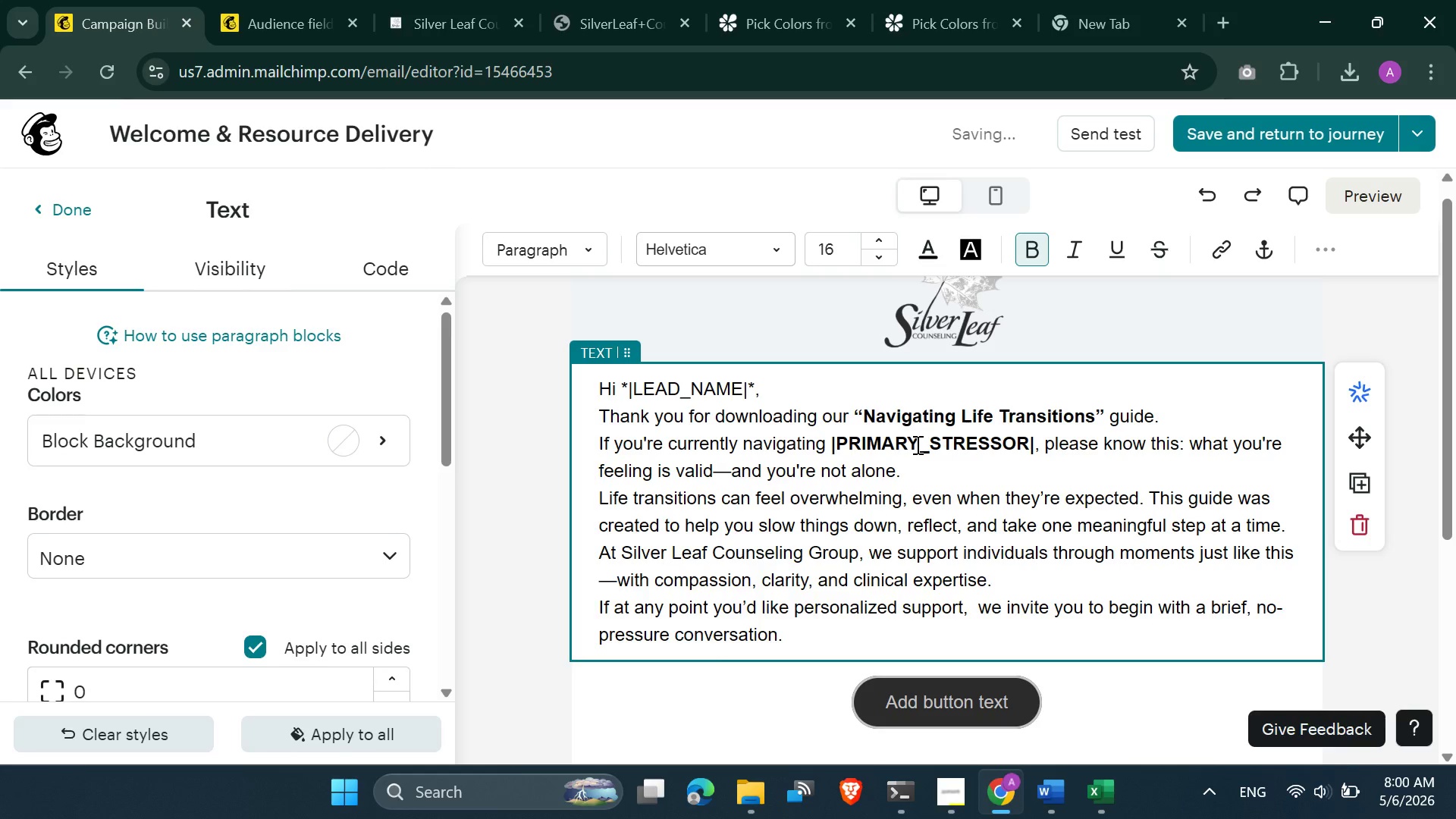 
key(Backspace)
 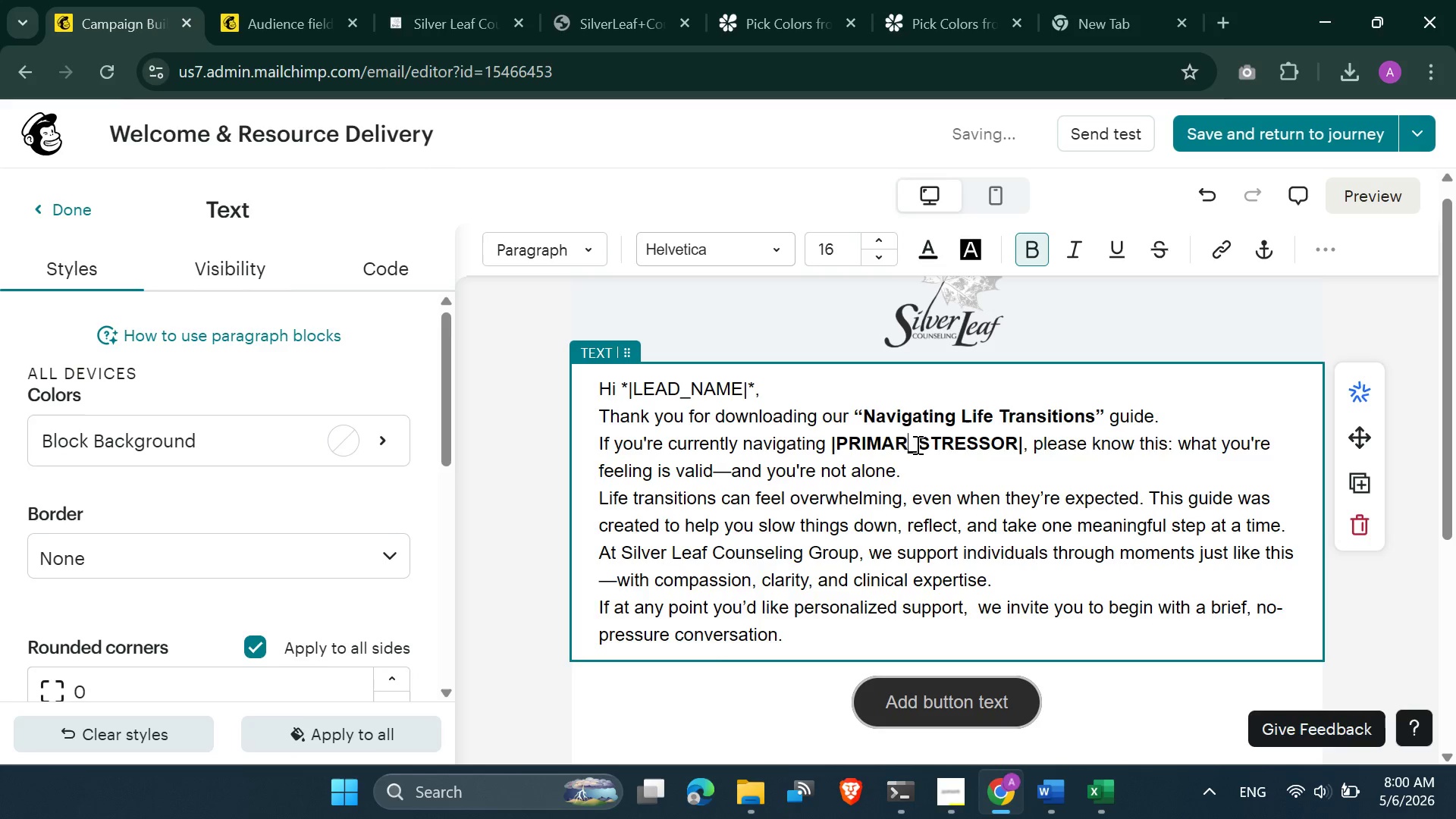 
key(Backspace)
 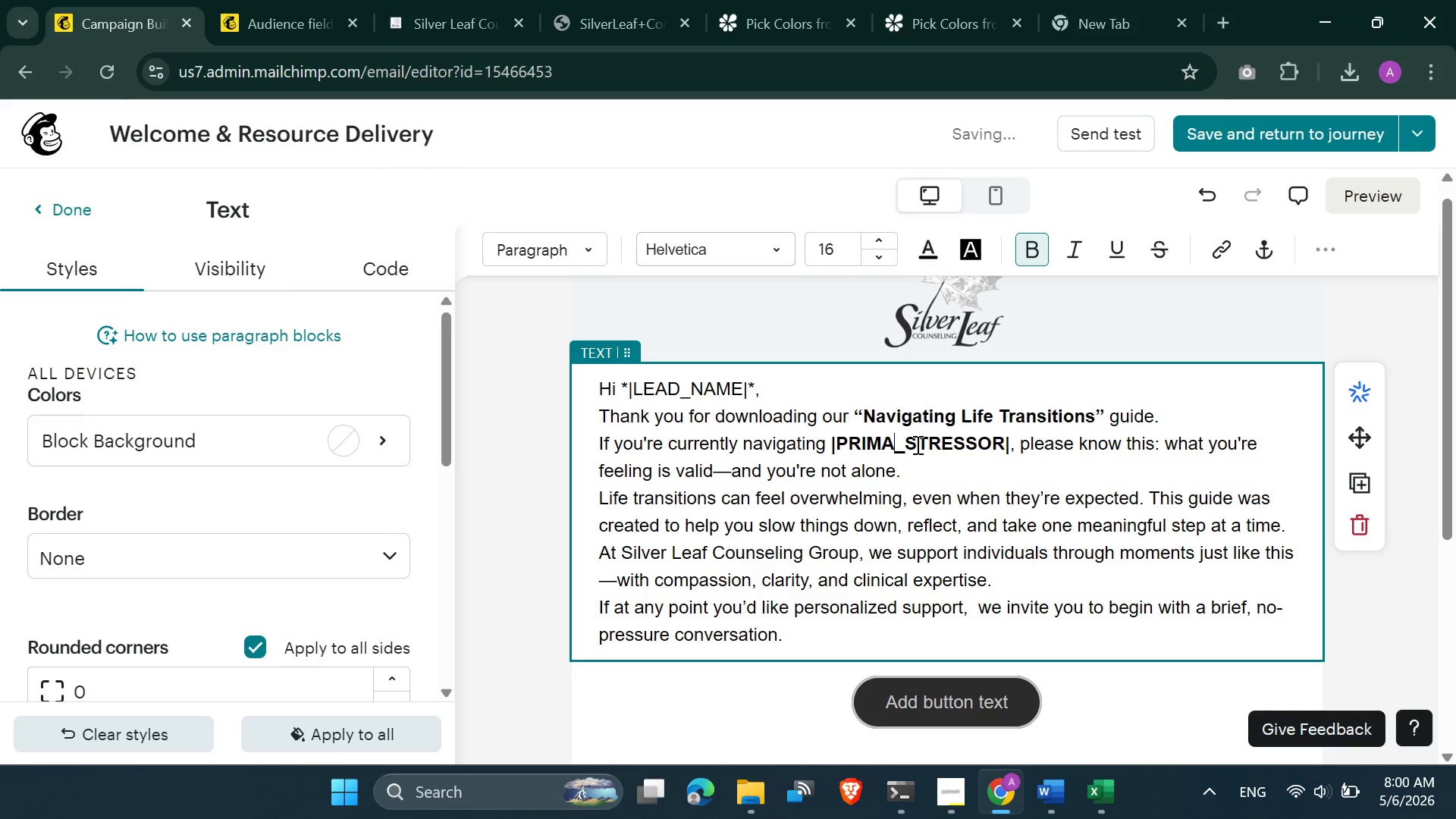 
key(Backspace)
 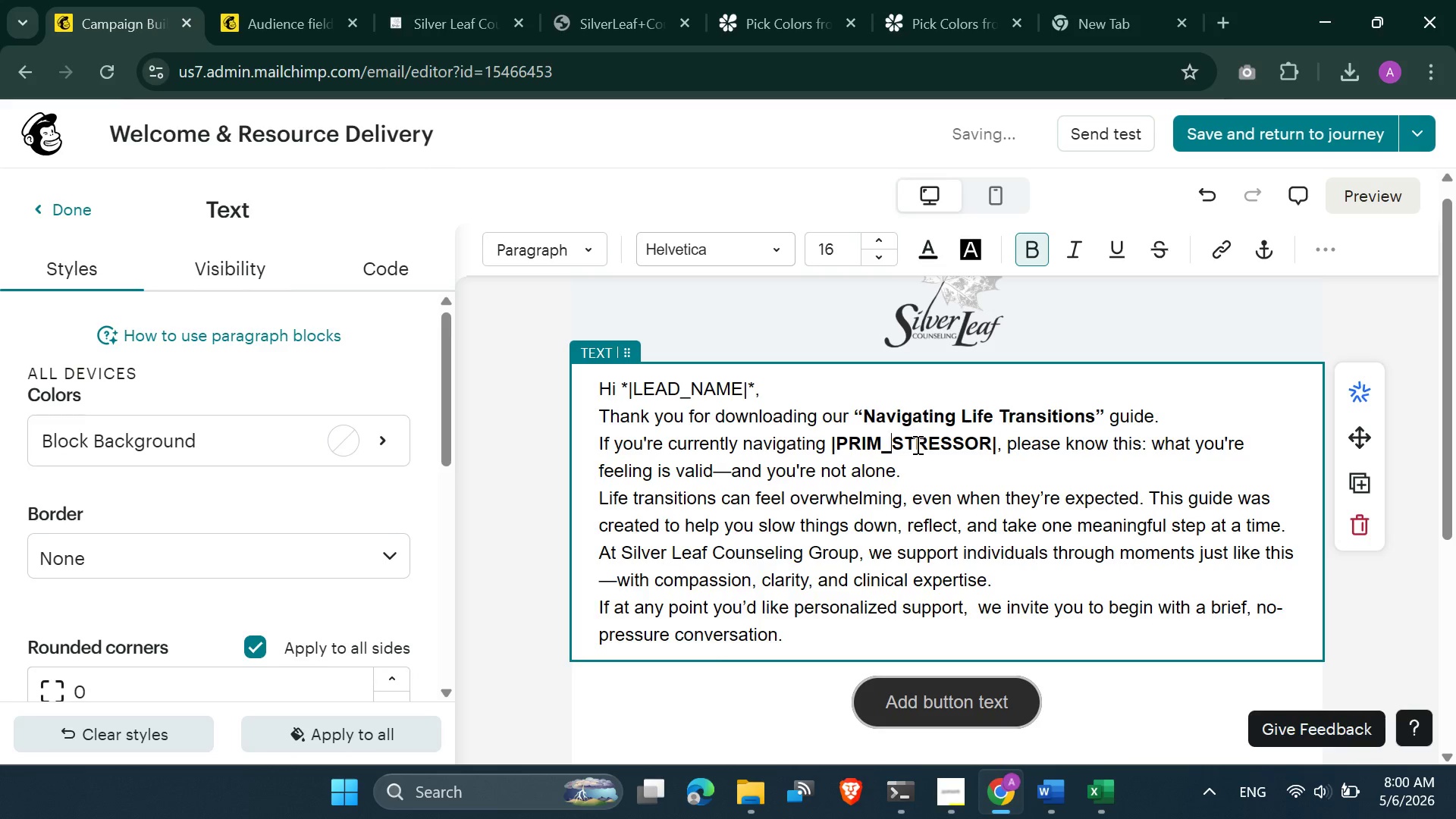 
key(ArrowRight)
 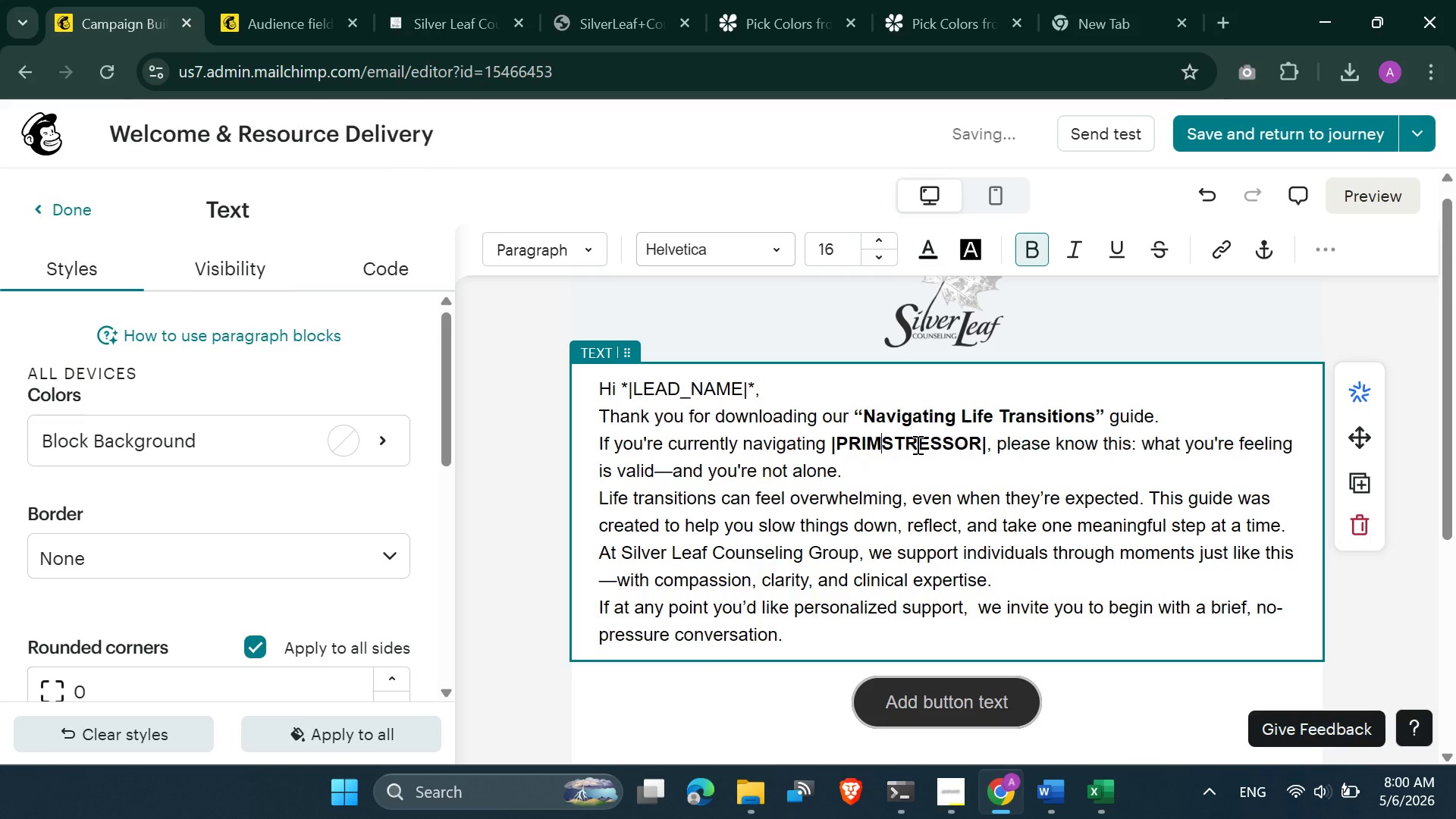 
key(Backspace)
 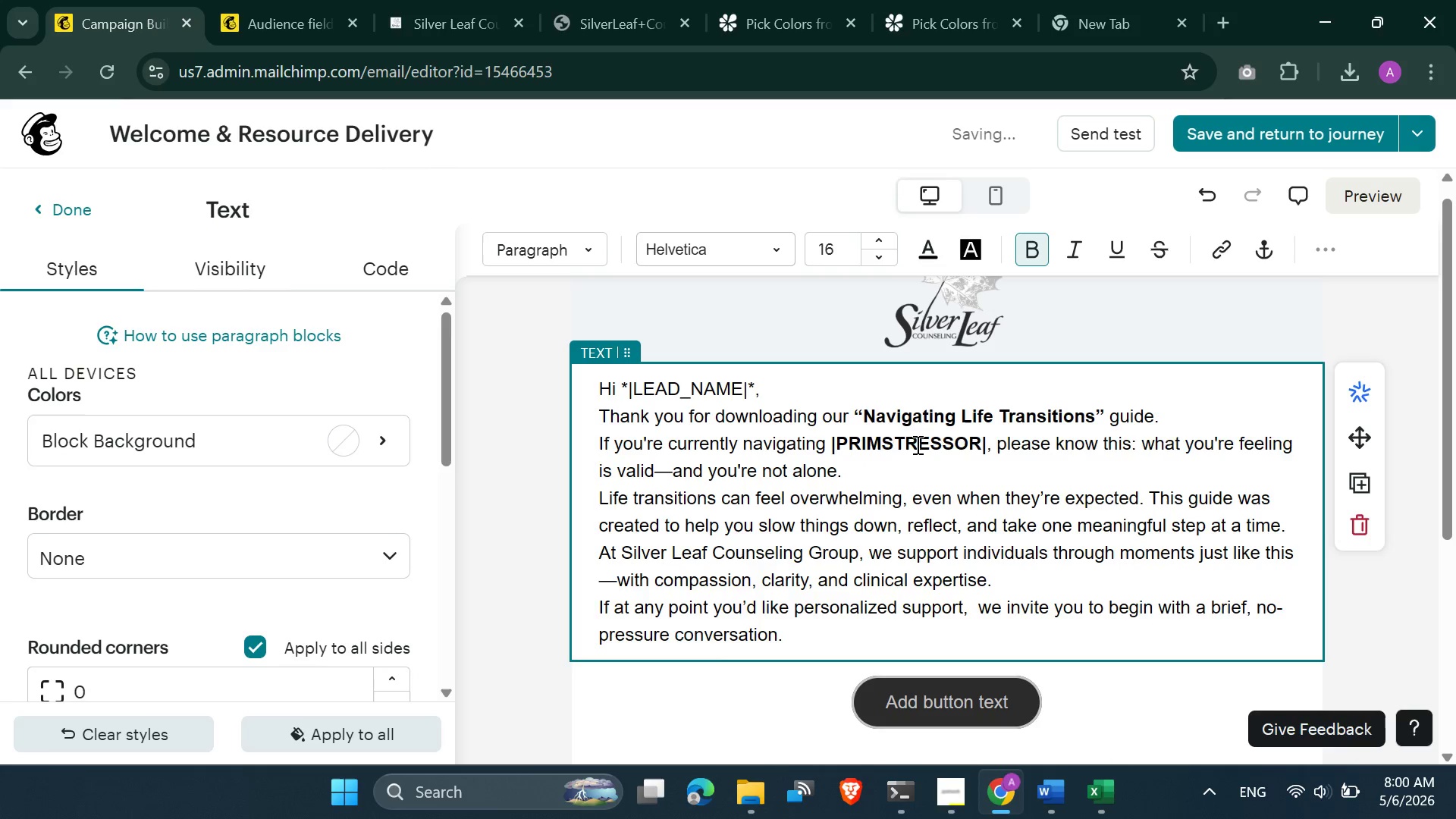 
key(Backspace)
 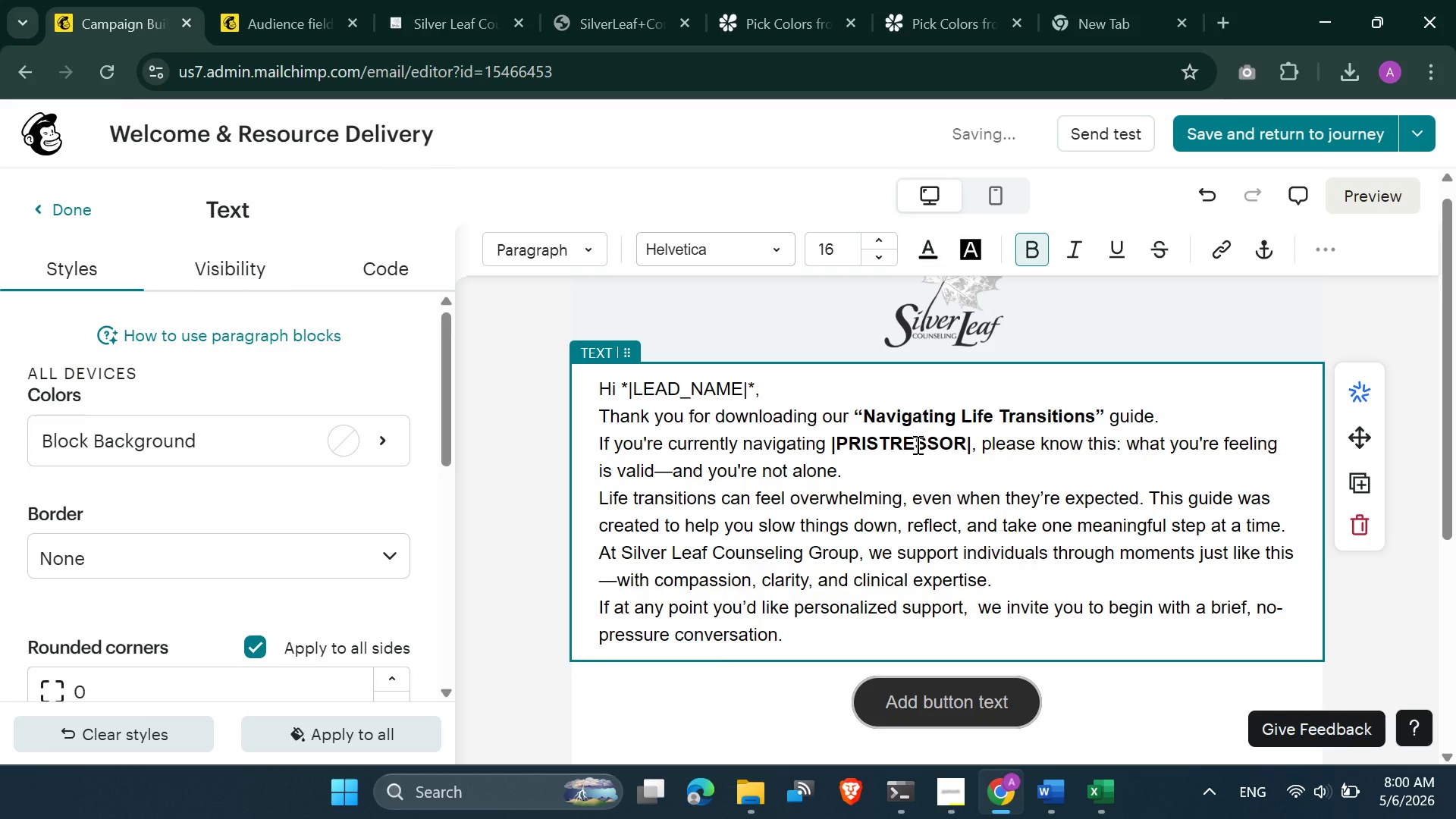 
key(Backspace)
 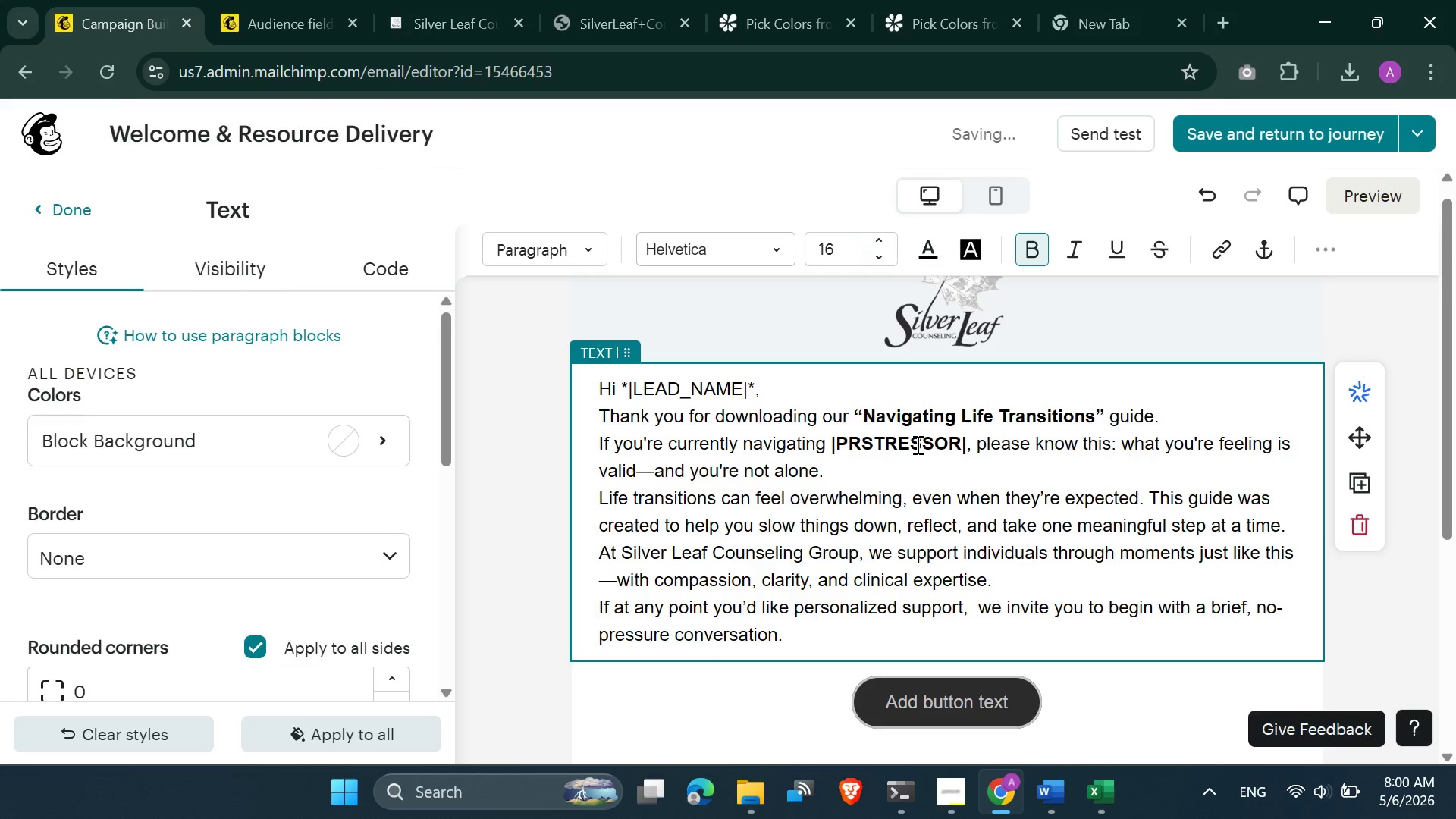 
key(Backspace)
 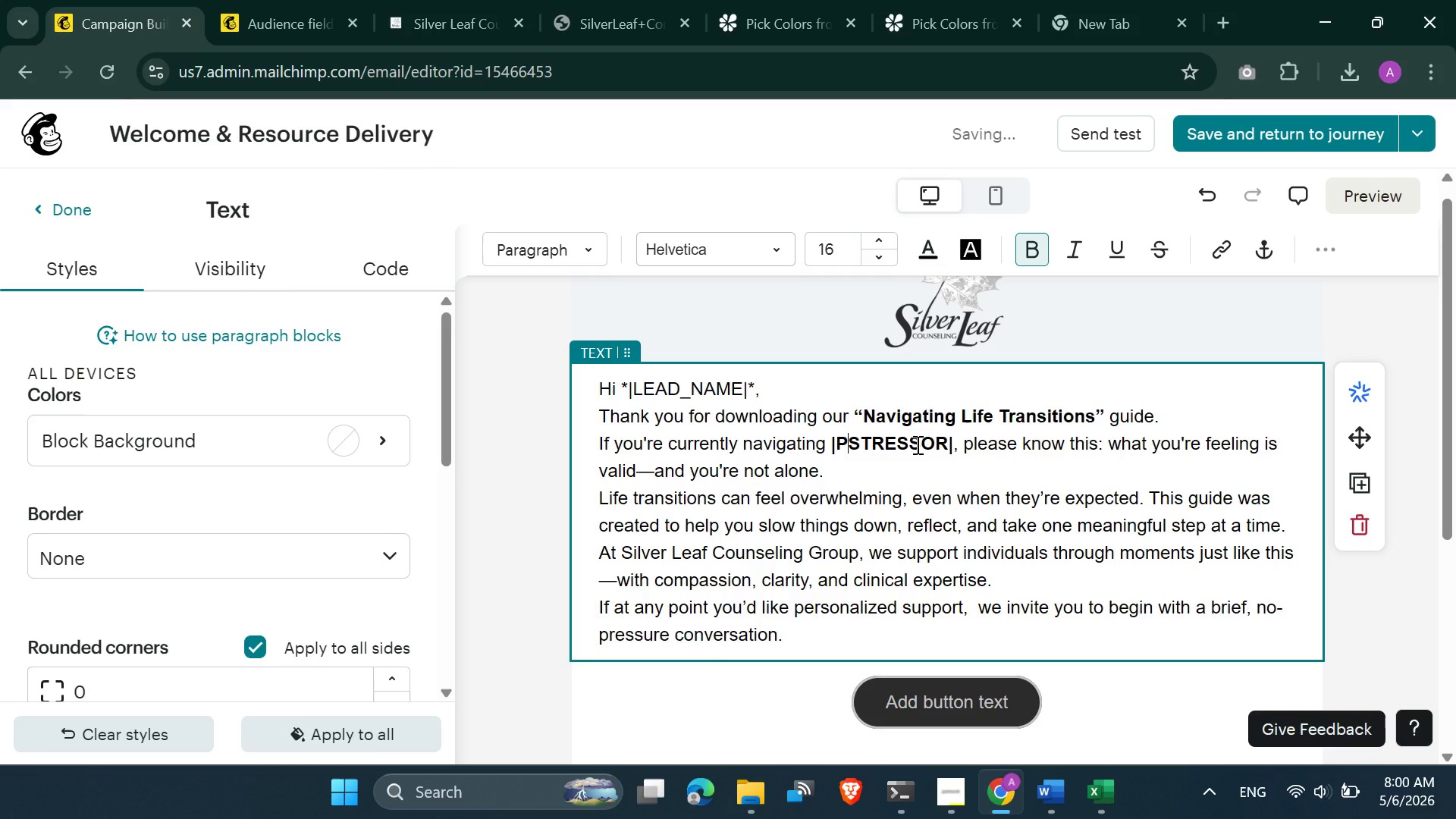 
key(Shift+Minus)
 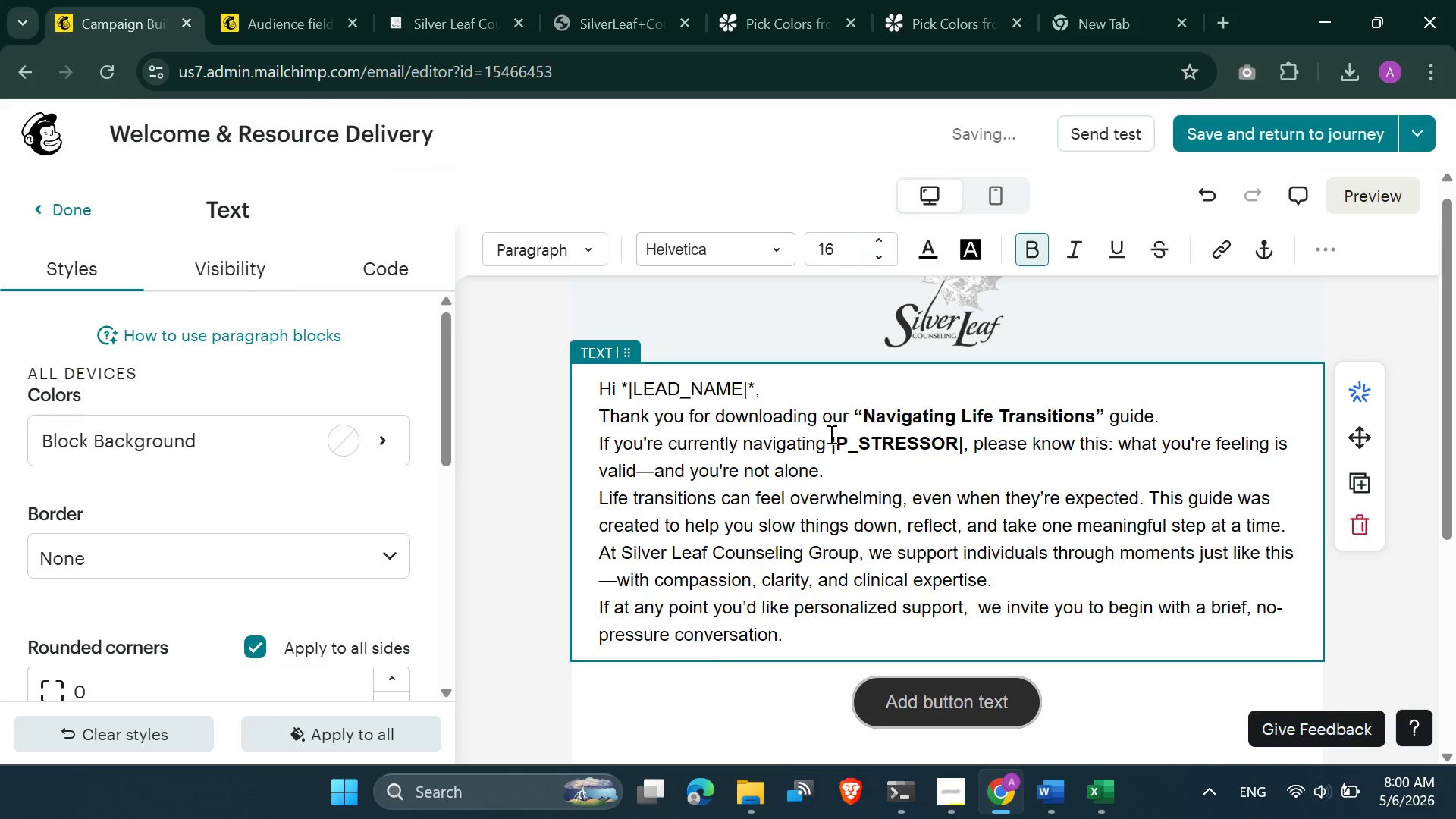 
left_click([831, 444])
 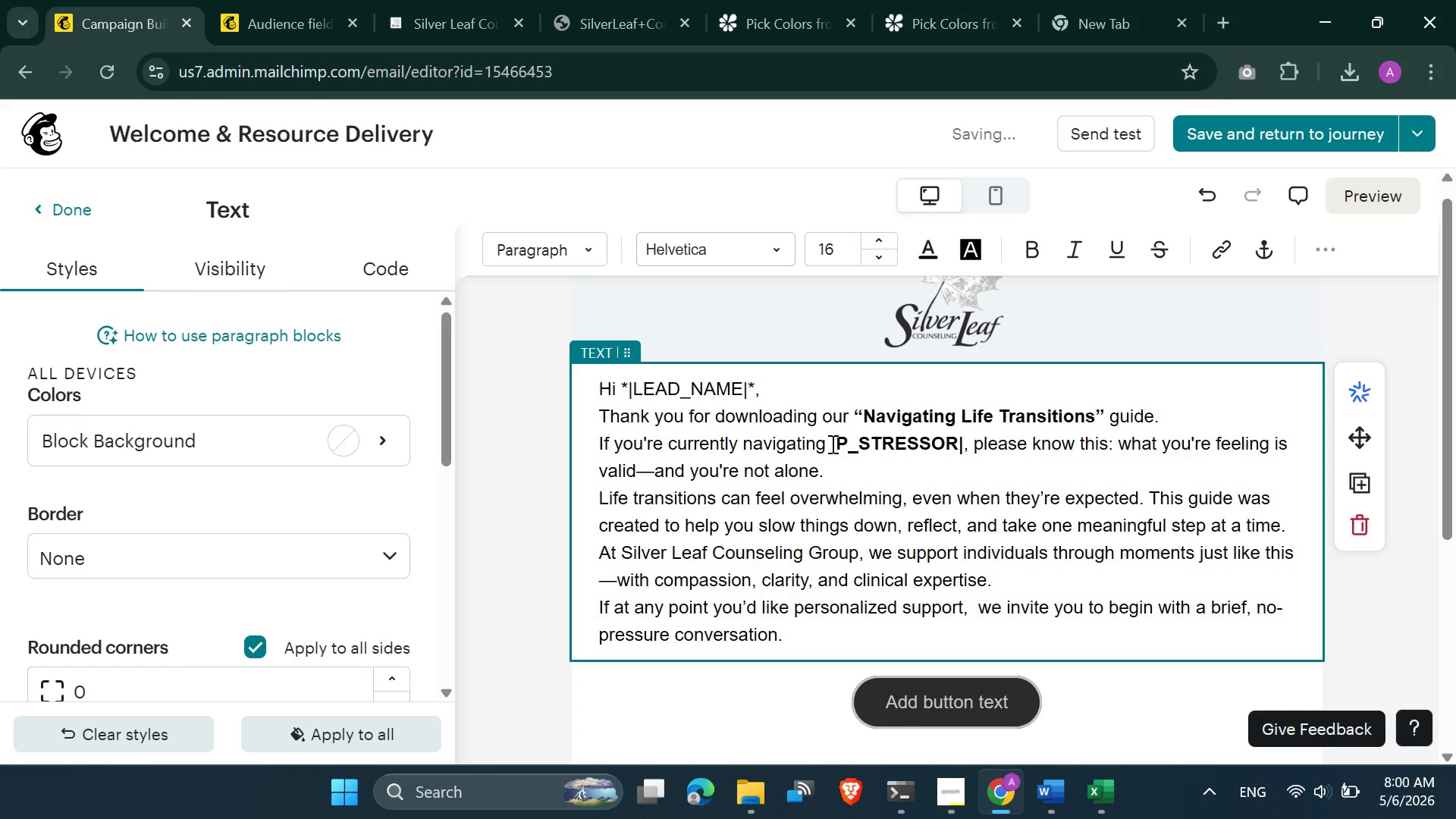 
key(Shift+8)
 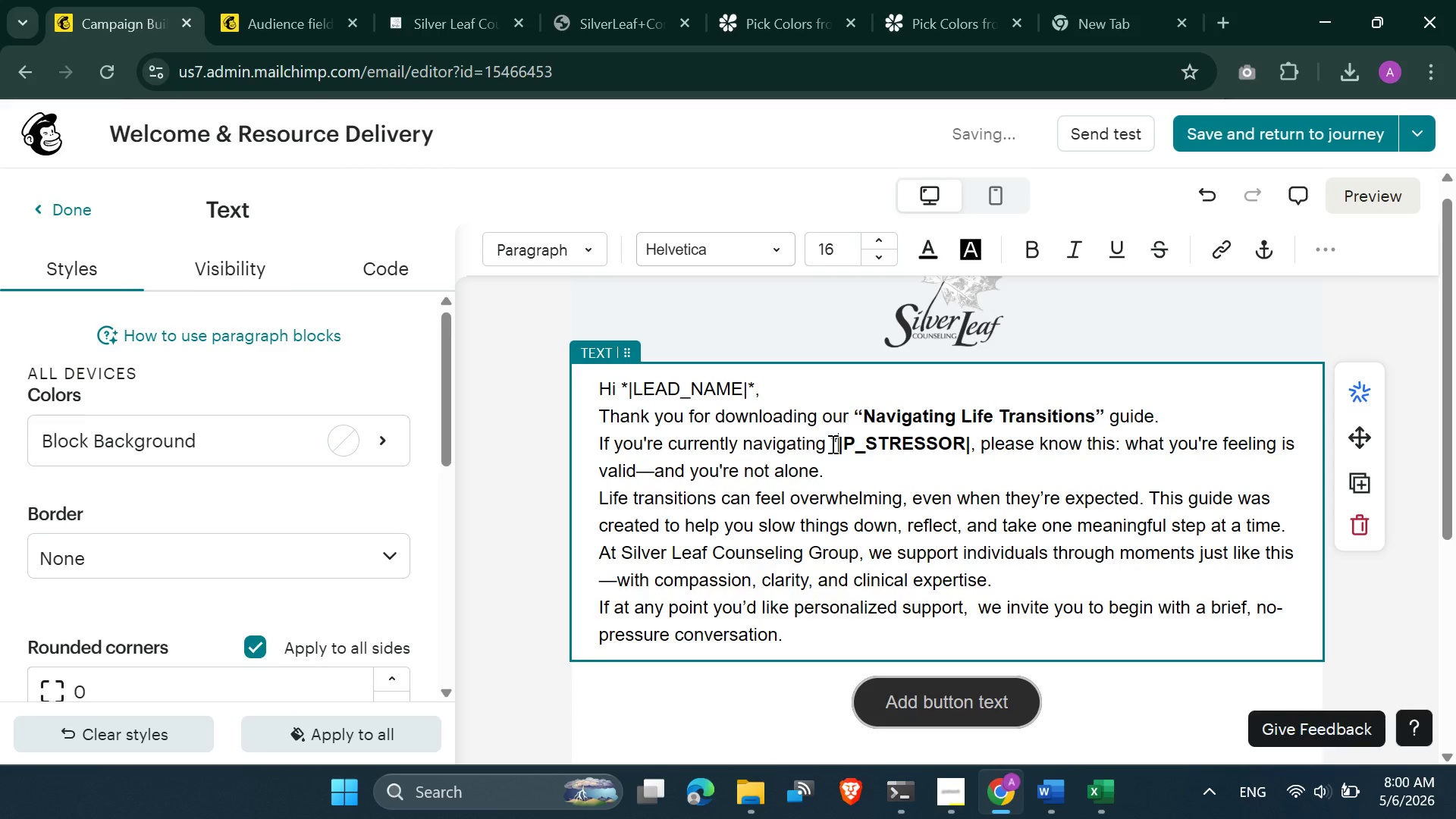 
key(ArrowRight)
 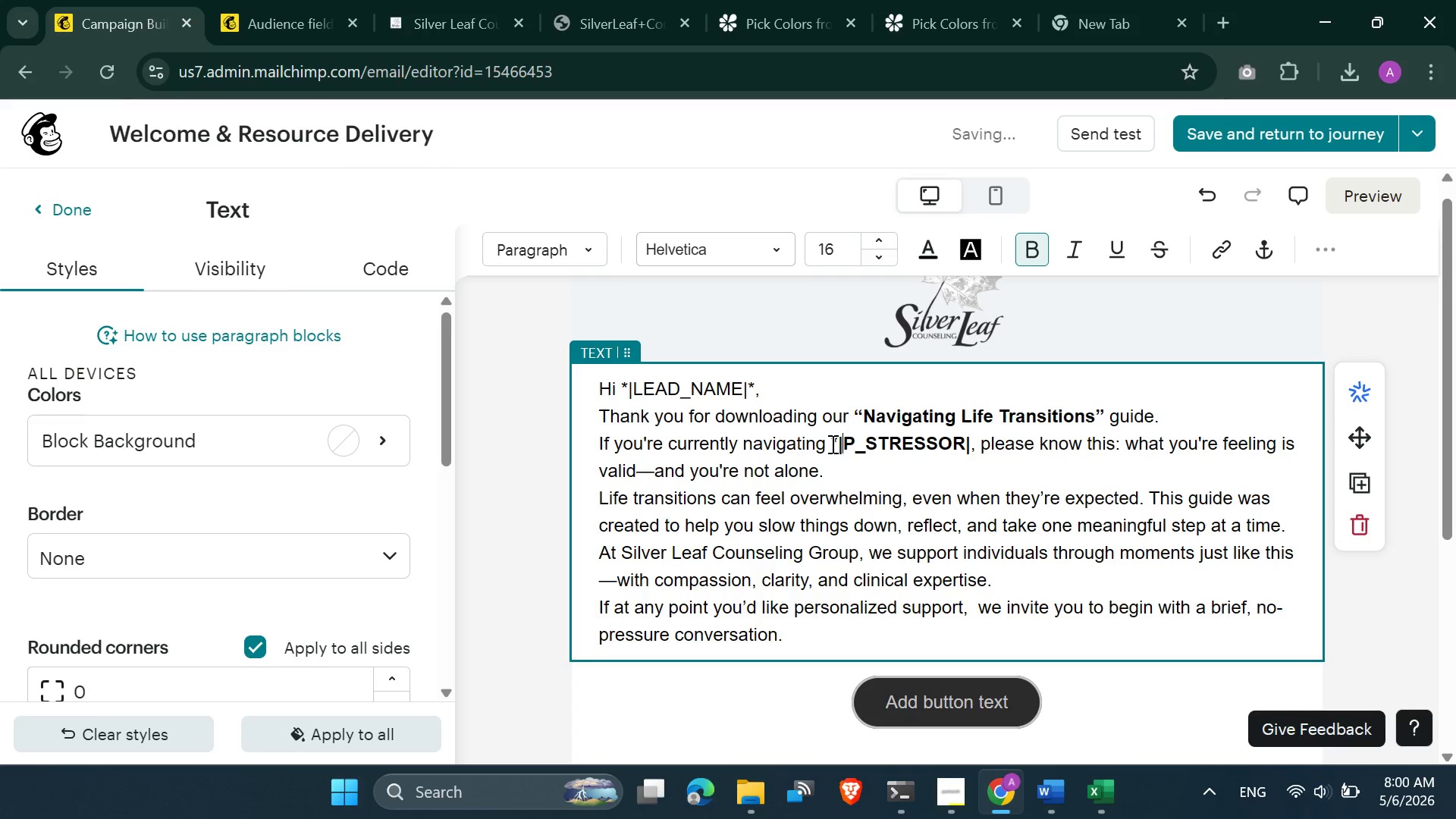 
key(ArrowRight)
 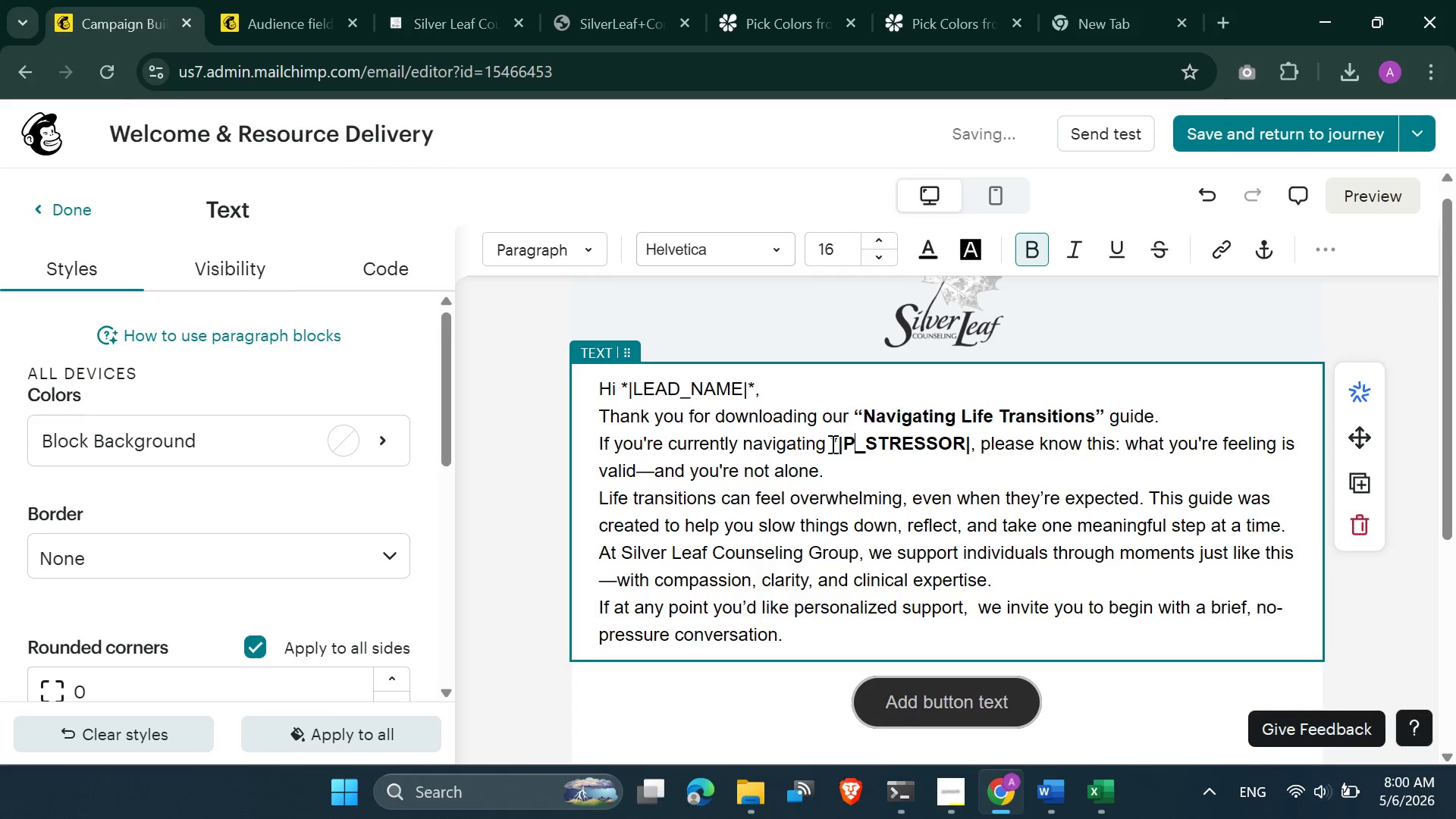 
hold_key(key=ArrowRight, duration=0.88)
 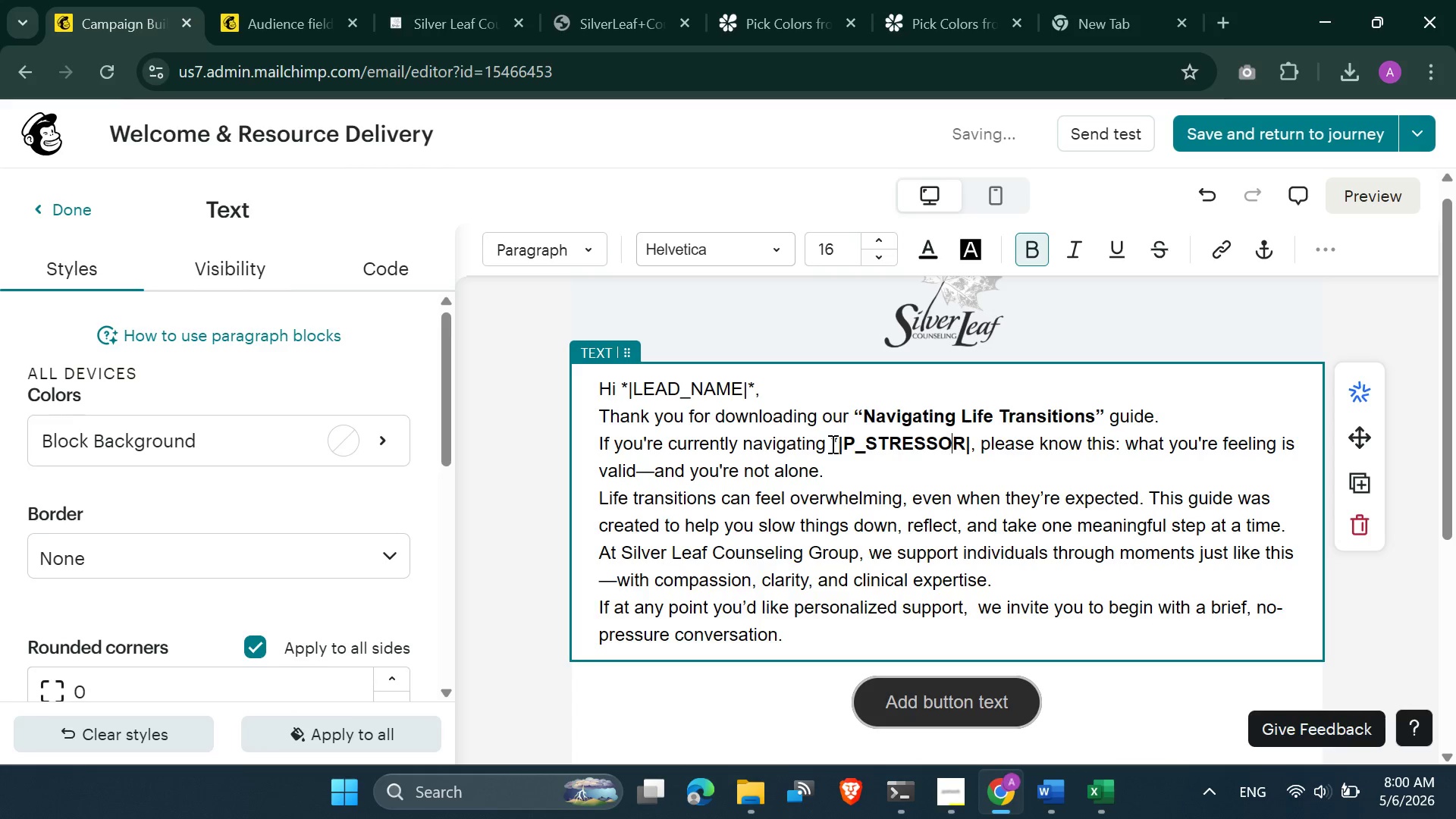 
key(ArrowRight)
 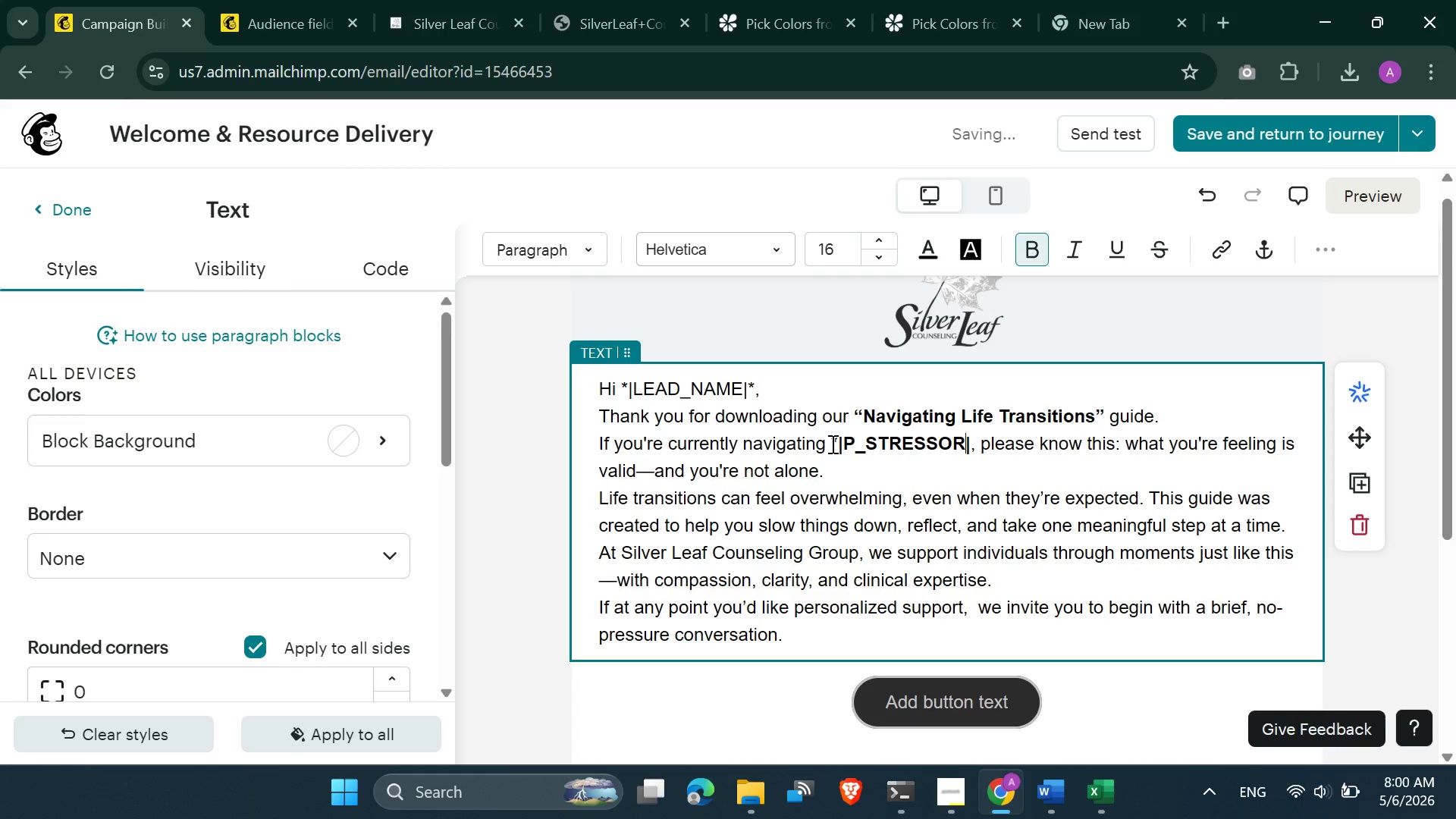 
key(ArrowRight)
 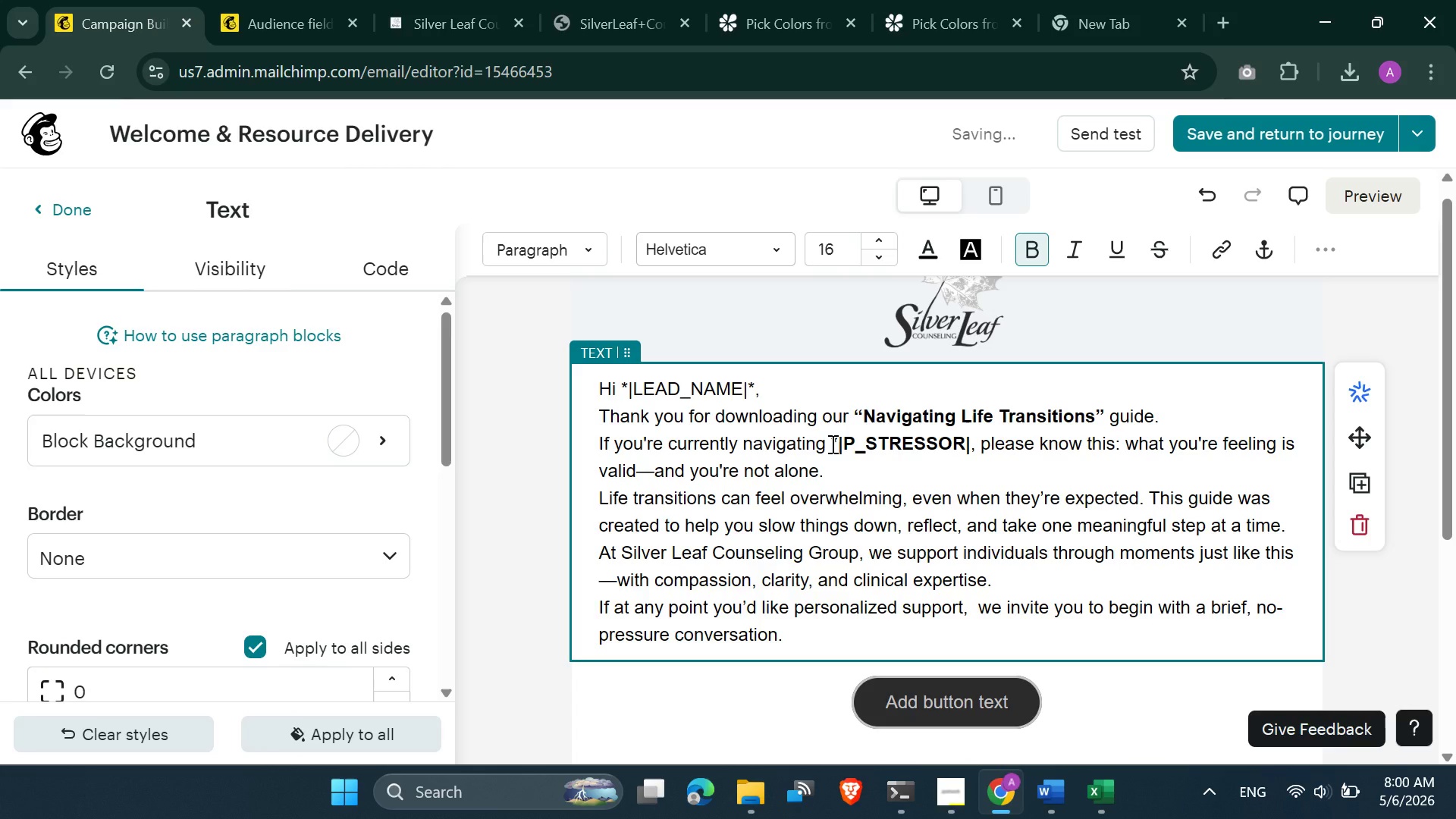 
key(Shift+8)
 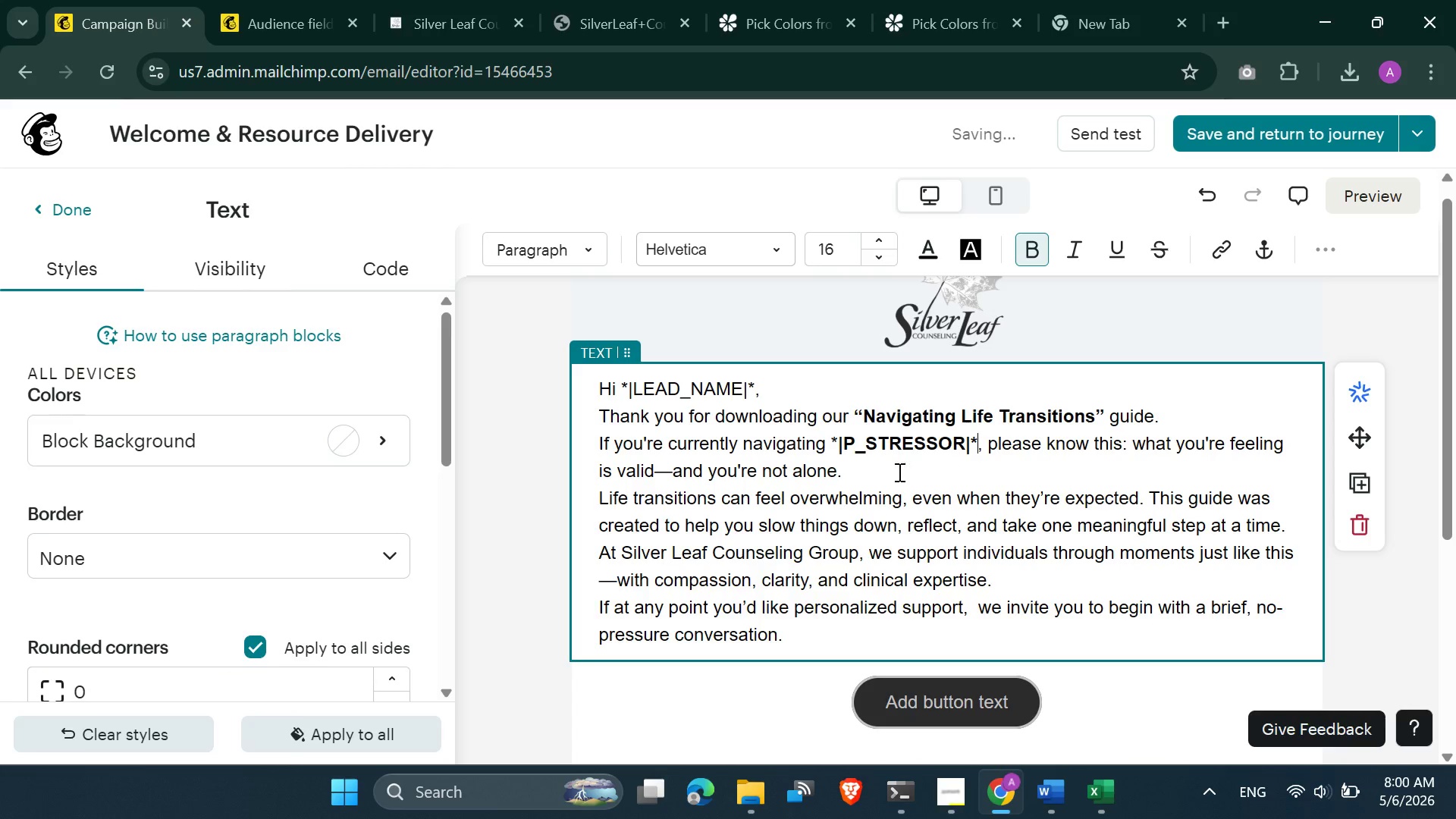 
left_click([871, 469])
 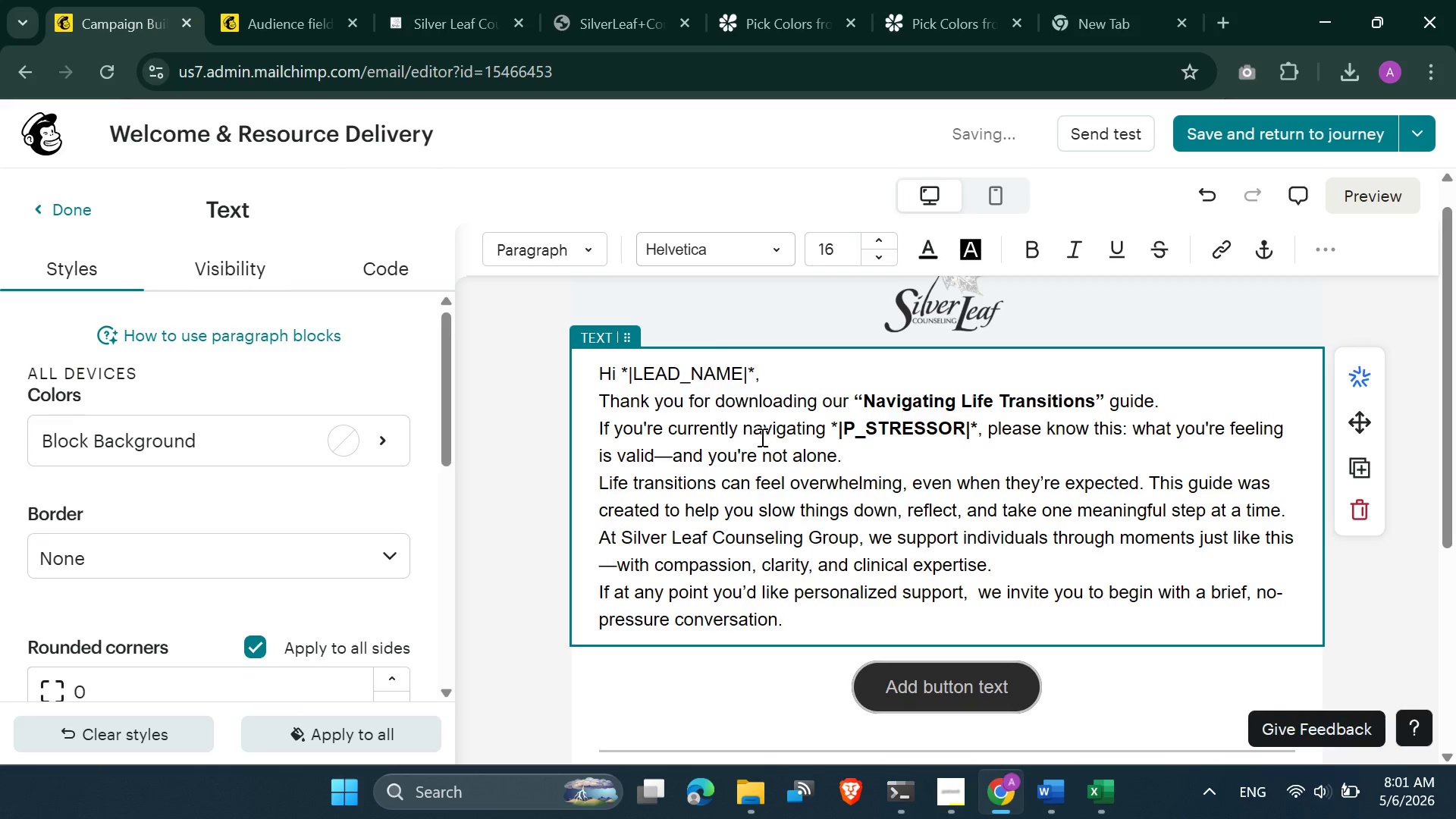 
wait(5.67)
 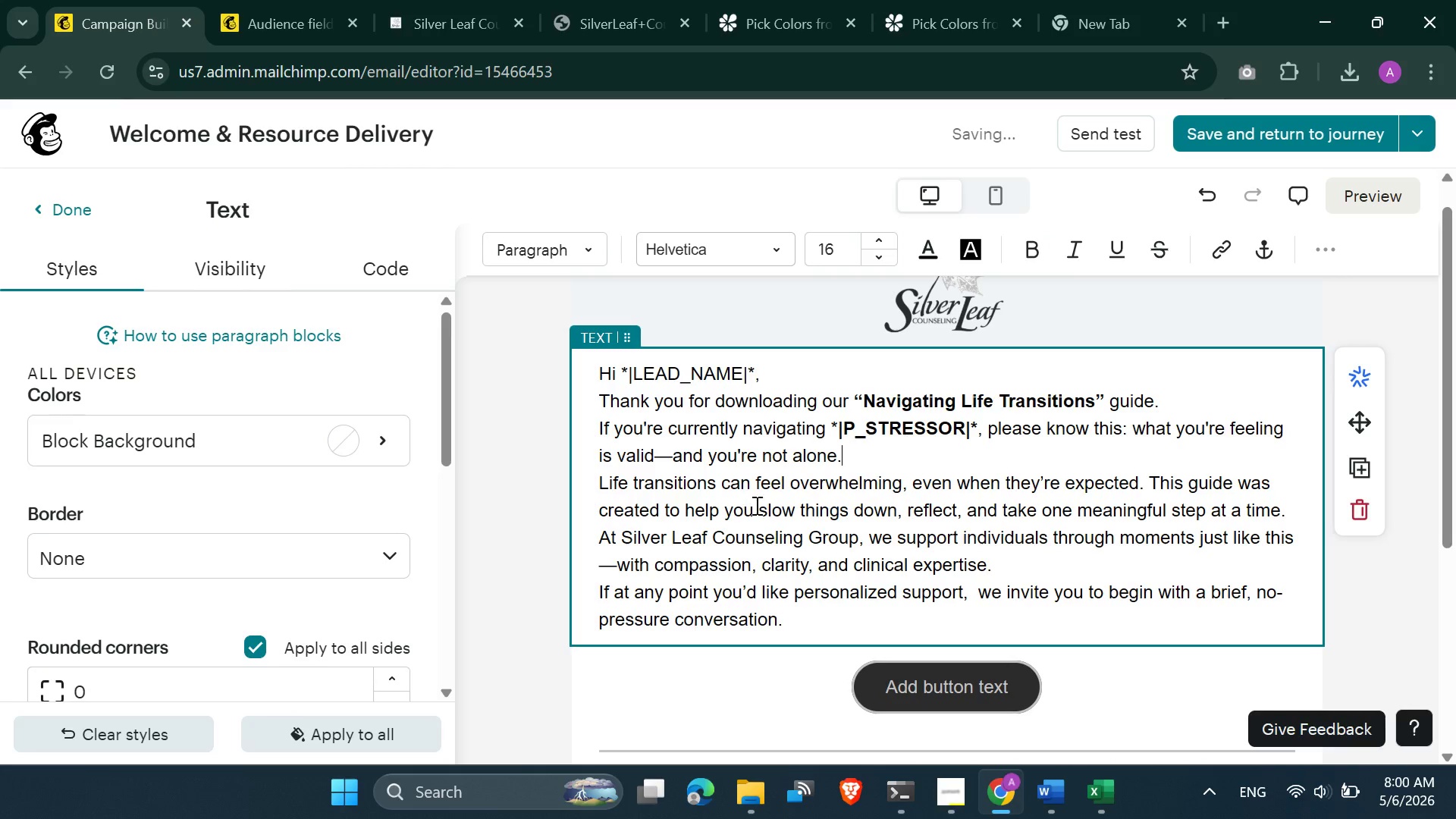 
left_click([604, 400])
 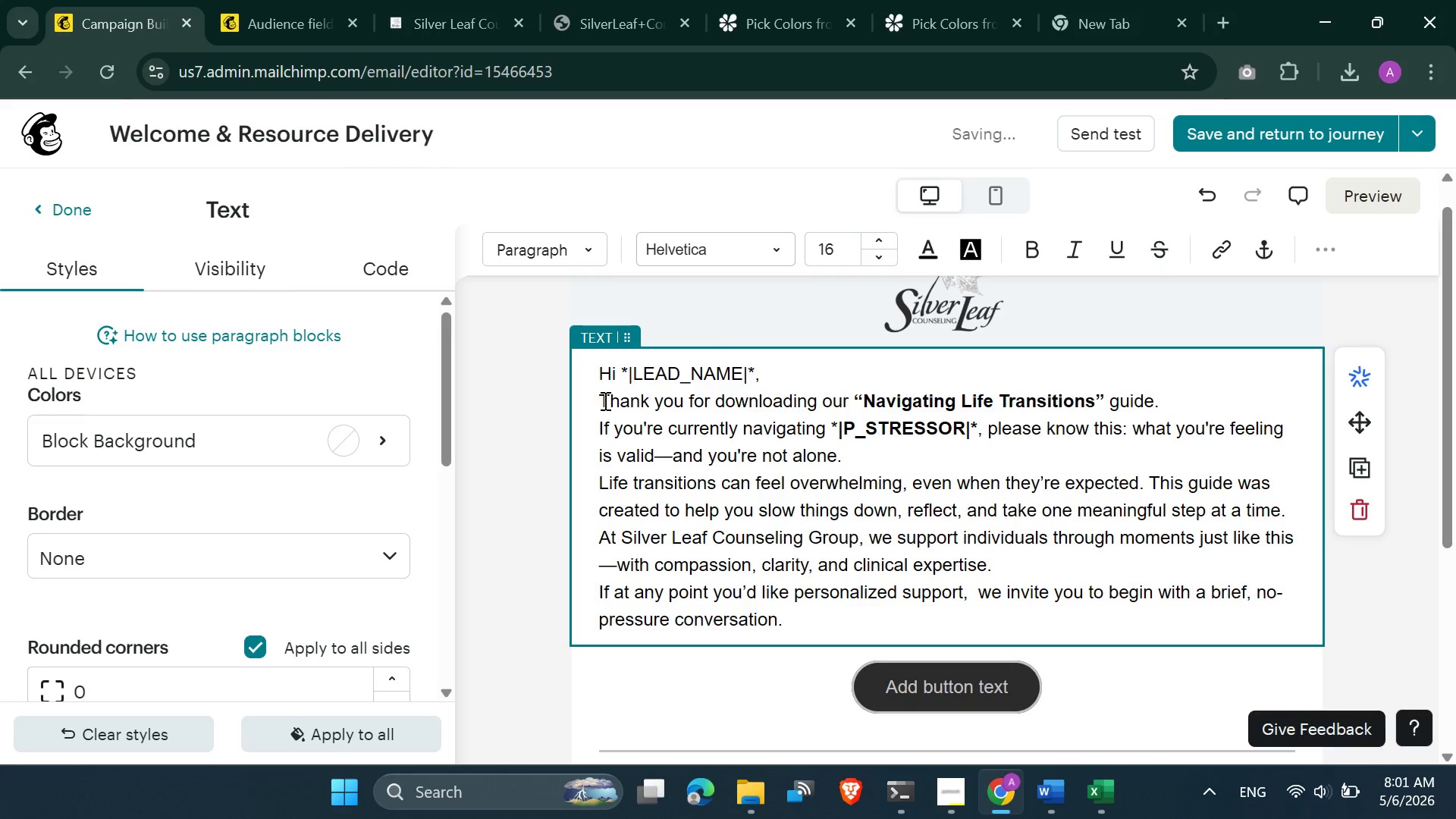 
key(Backspace)
 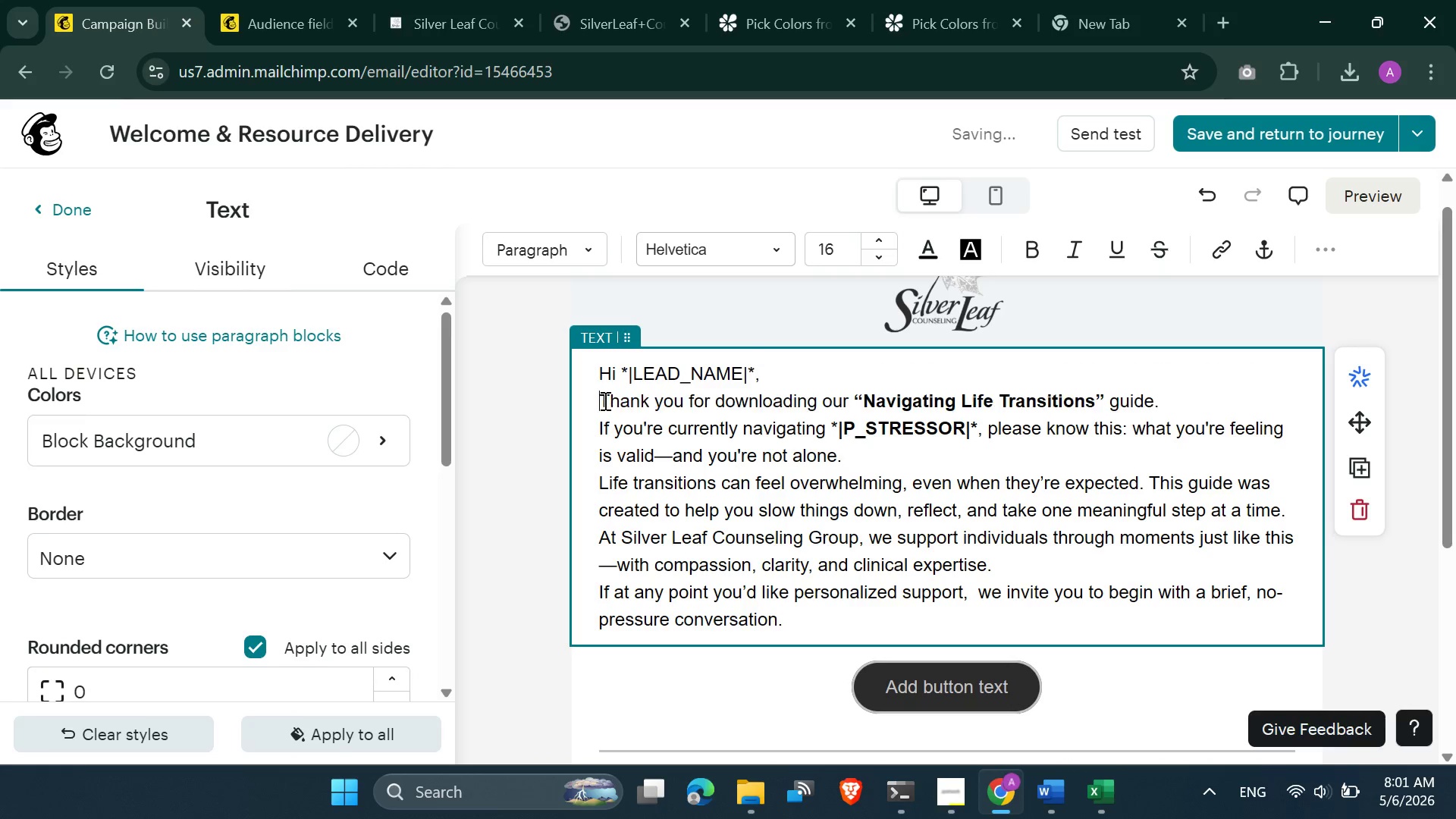 
key(Enter)
 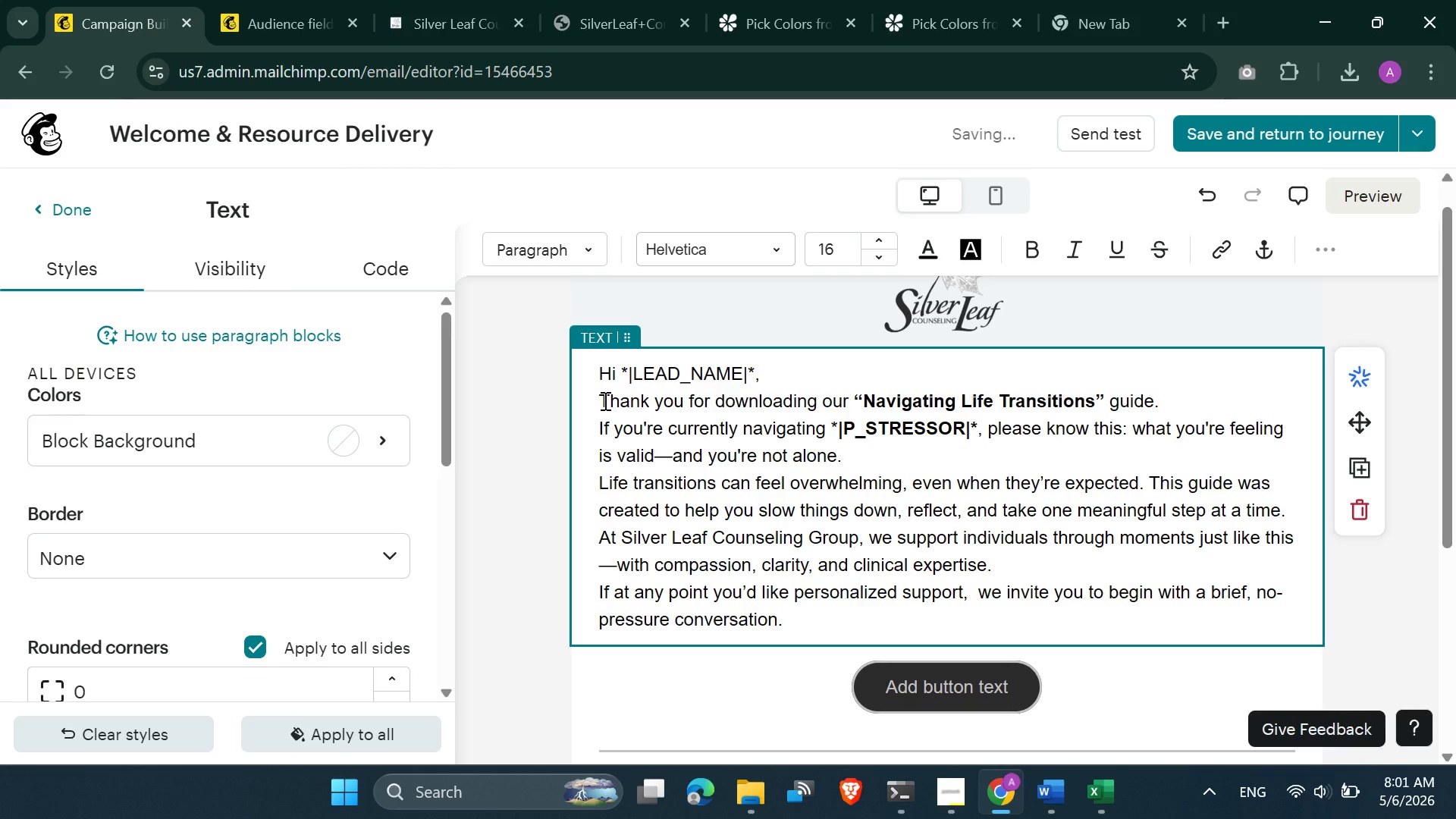 
key(ArrowUp)
 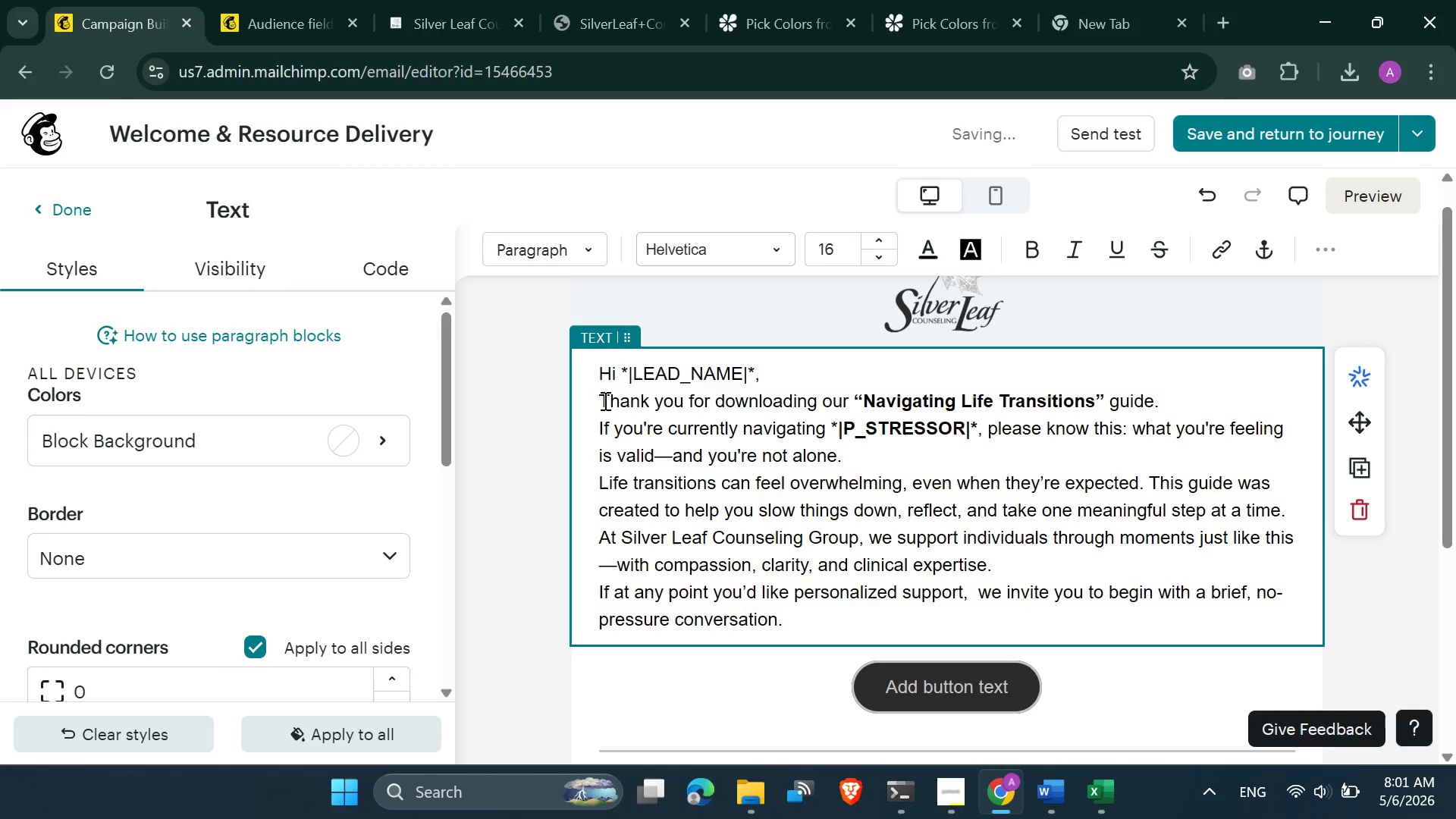 
key(ArrowDown)
 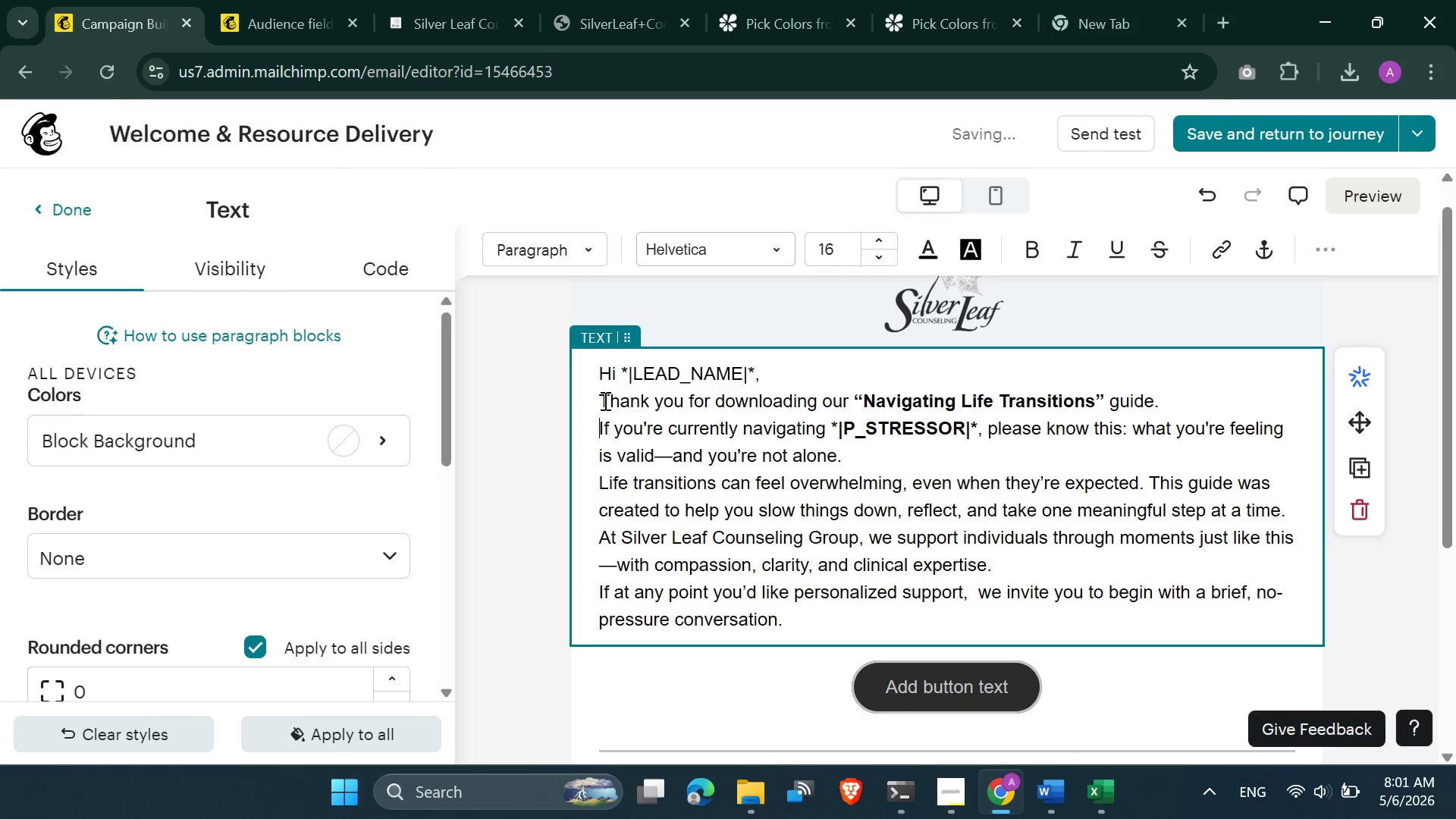 
key(ArrowDown)
 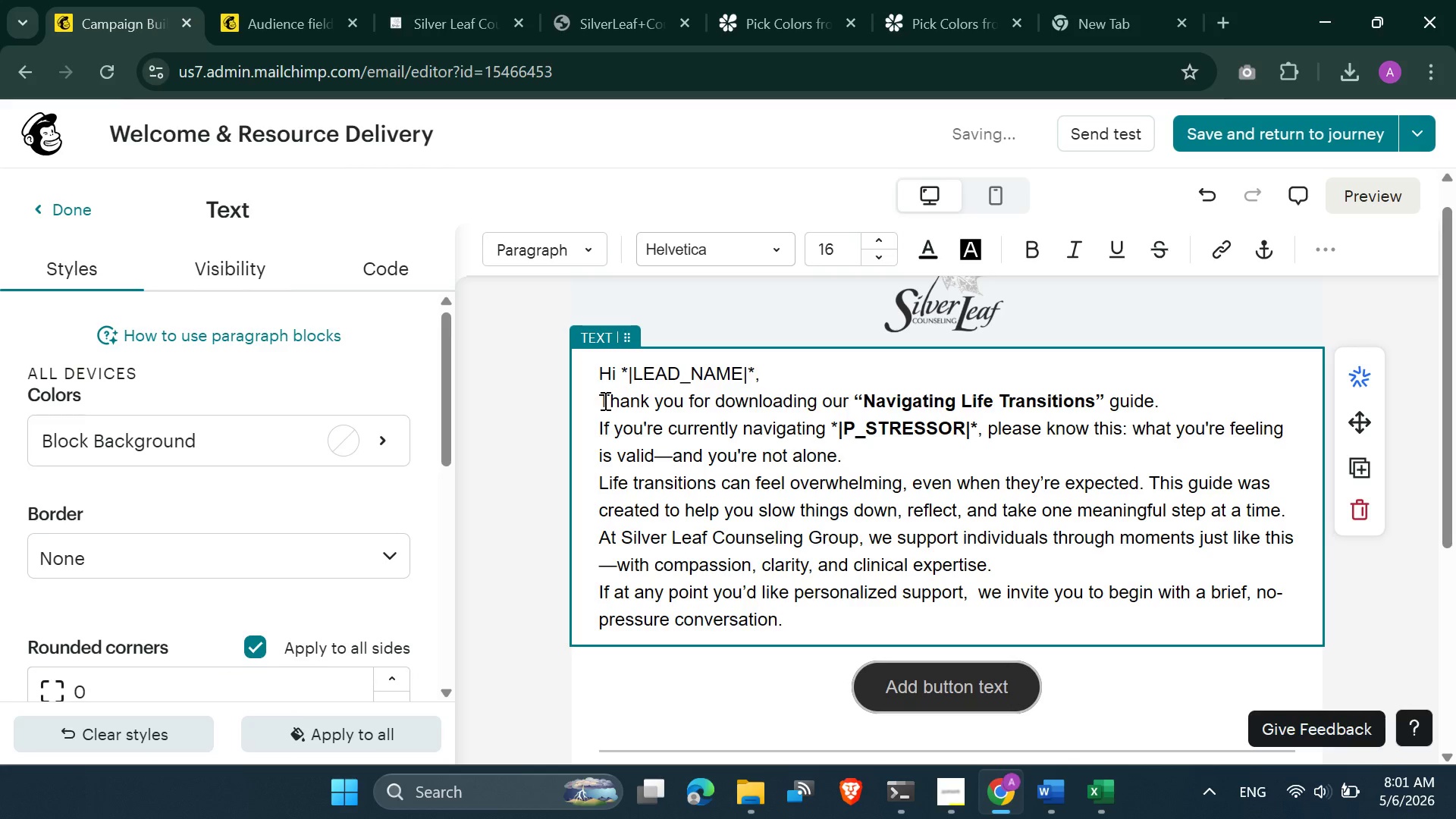 
key(Backspace)
 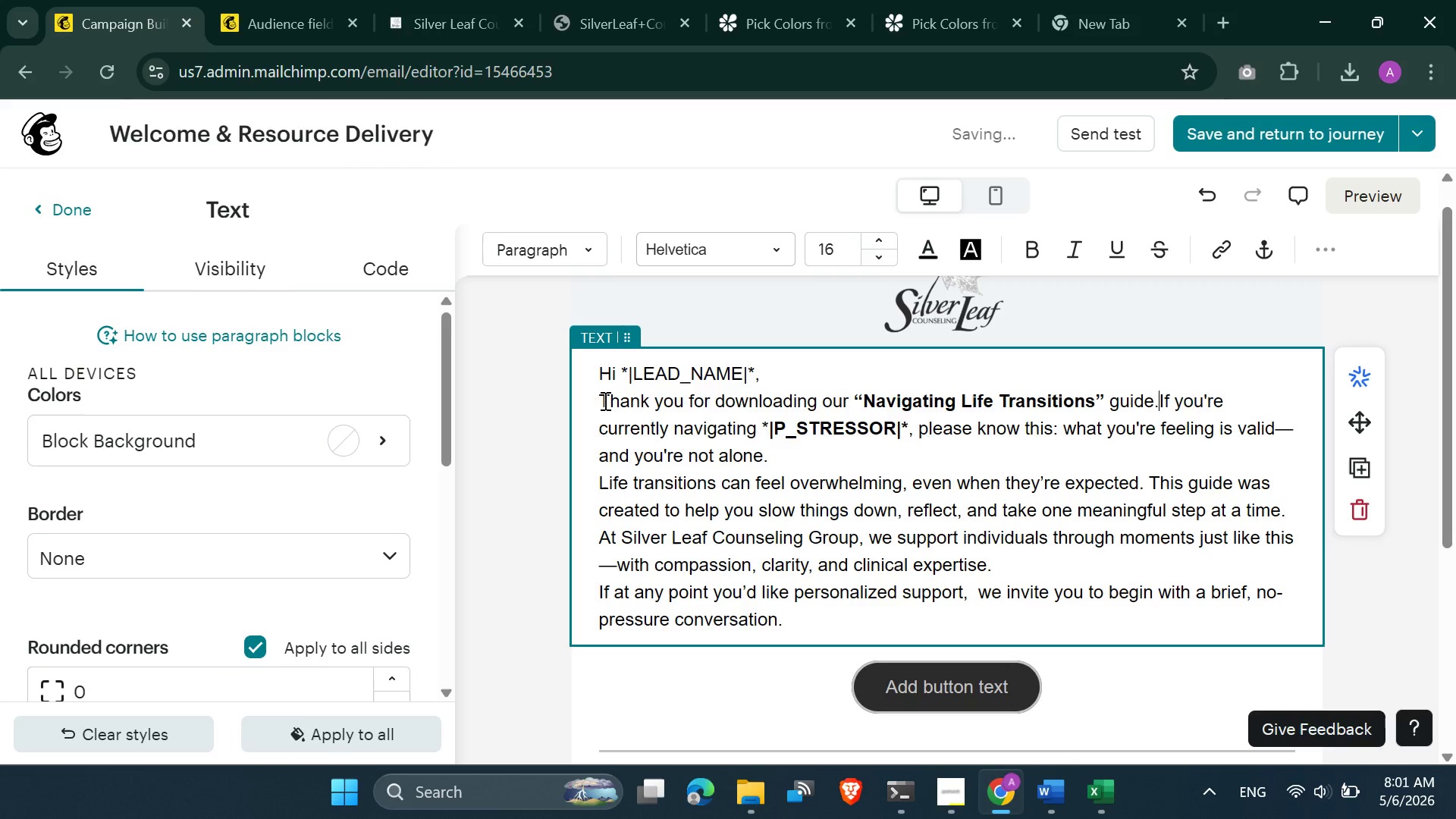 
key(Enter)
 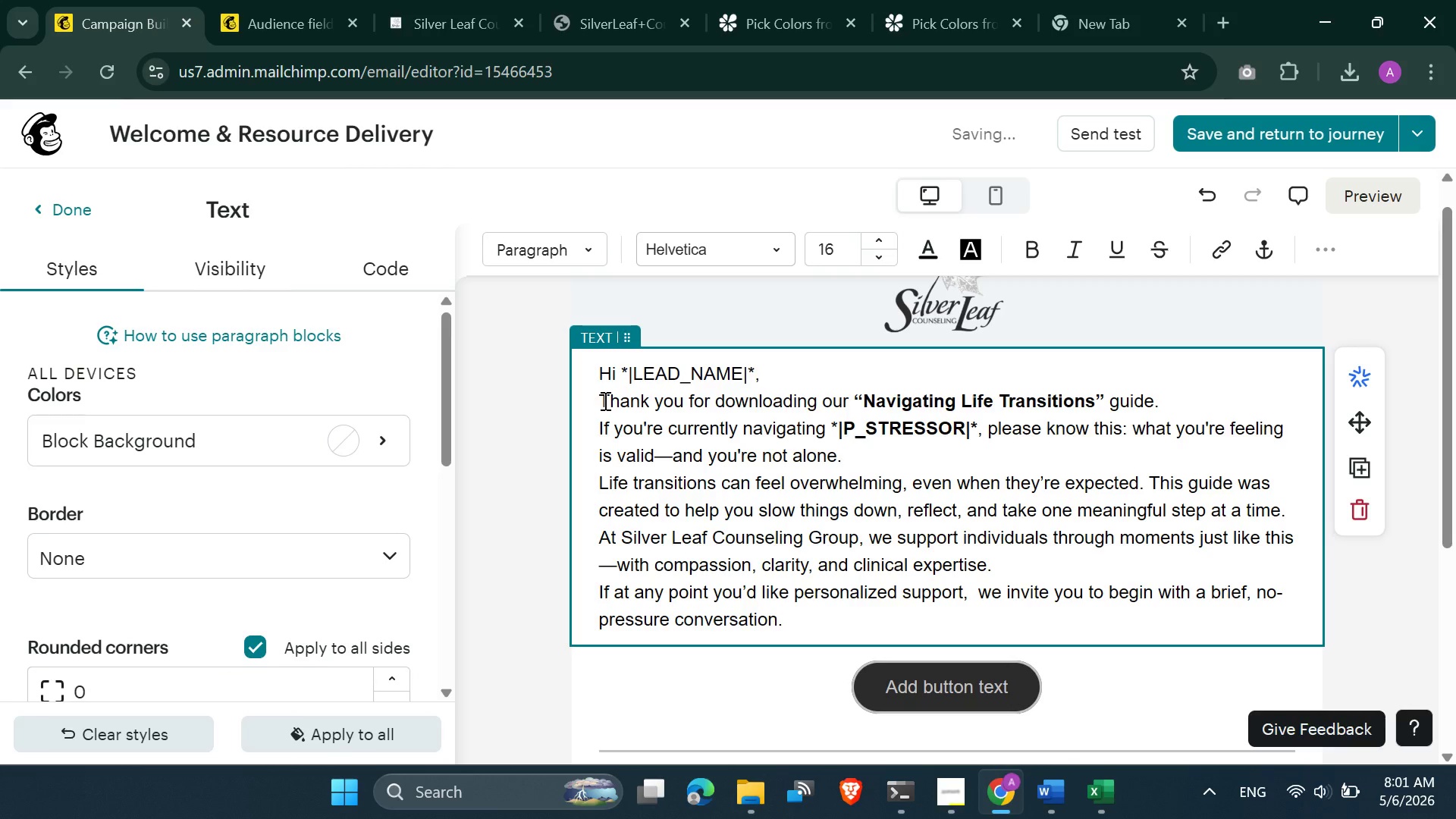 
key(ArrowDown)
 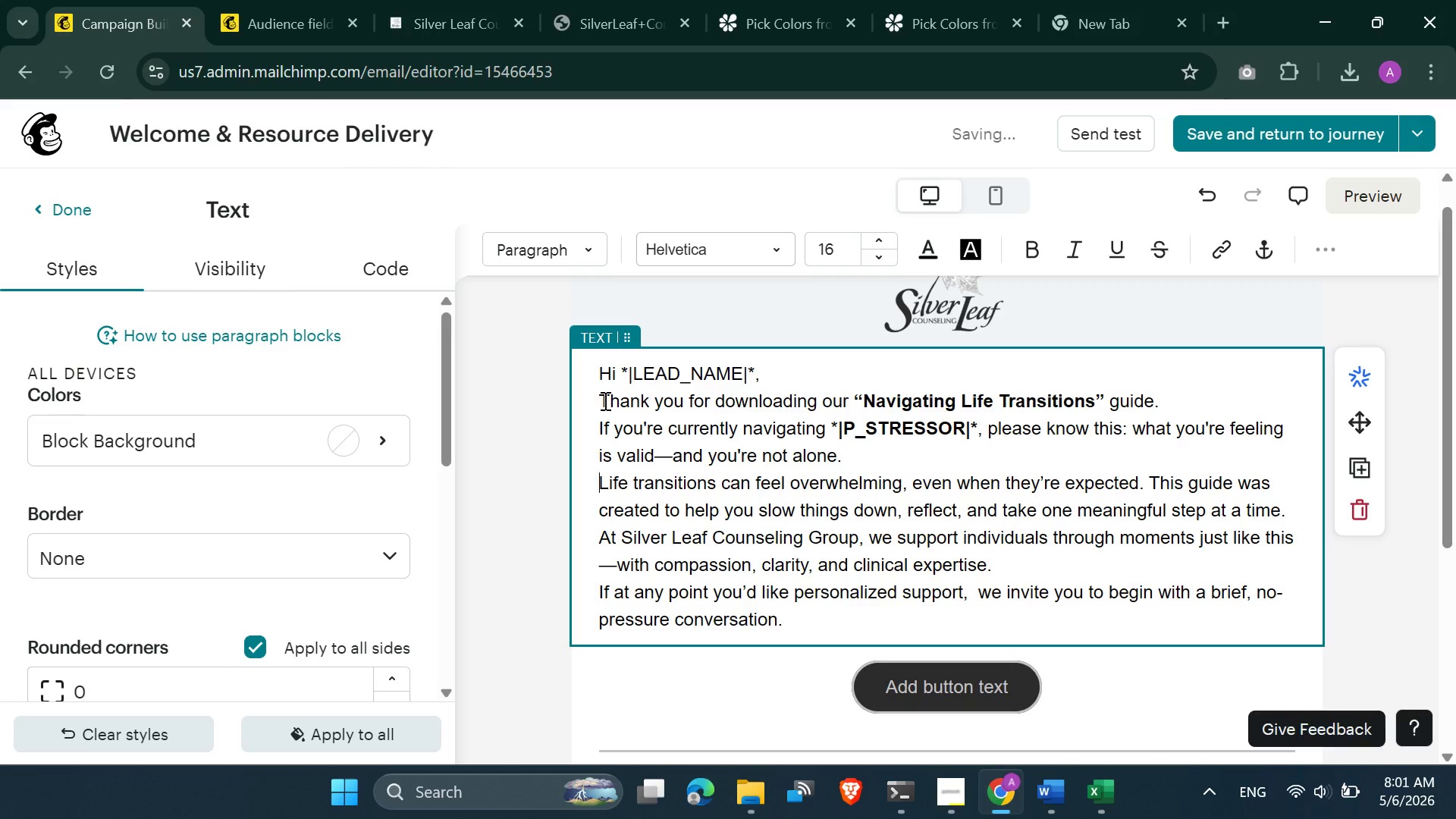 
key(ArrowDown)
 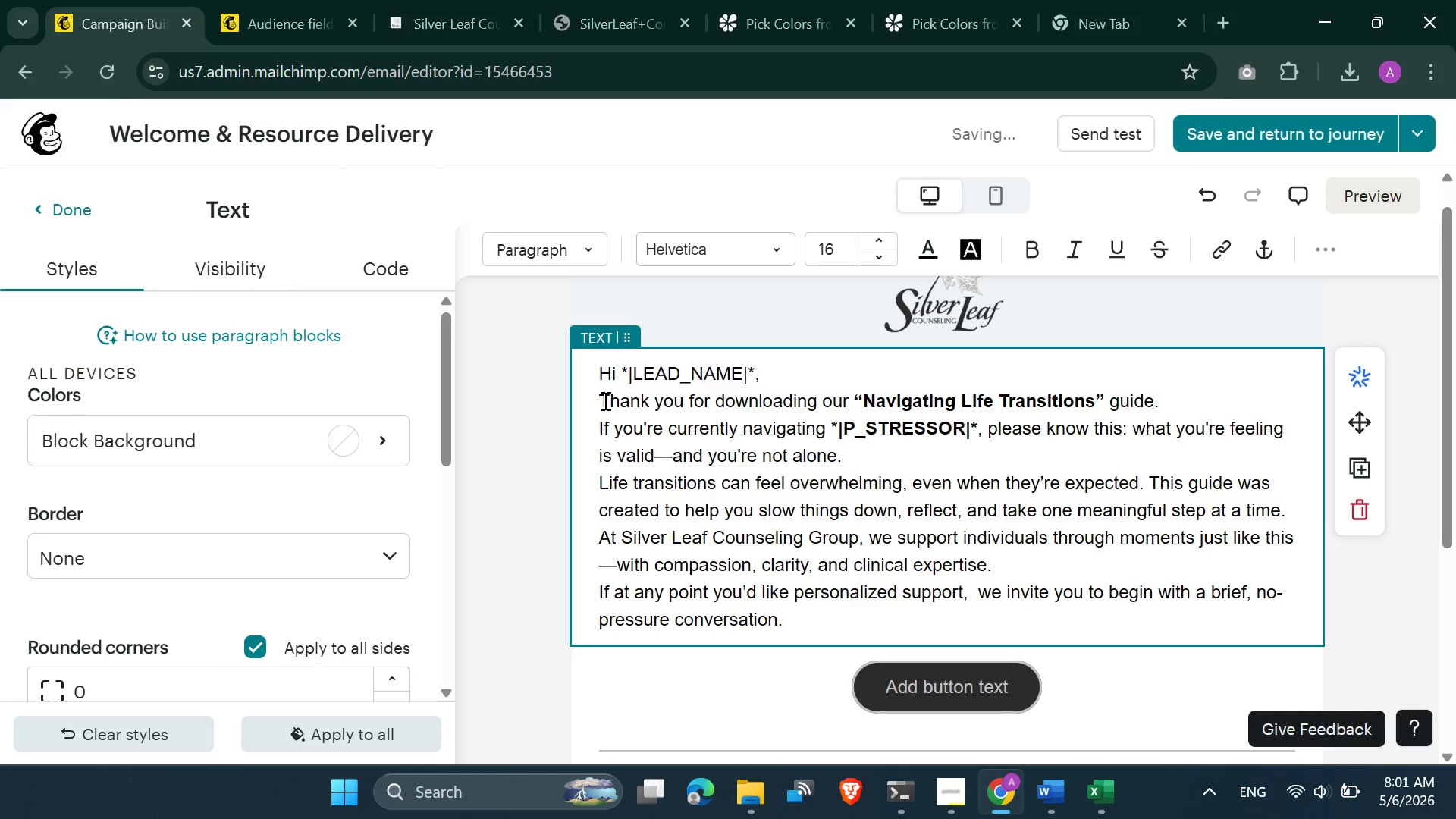 
key(Backspace)
 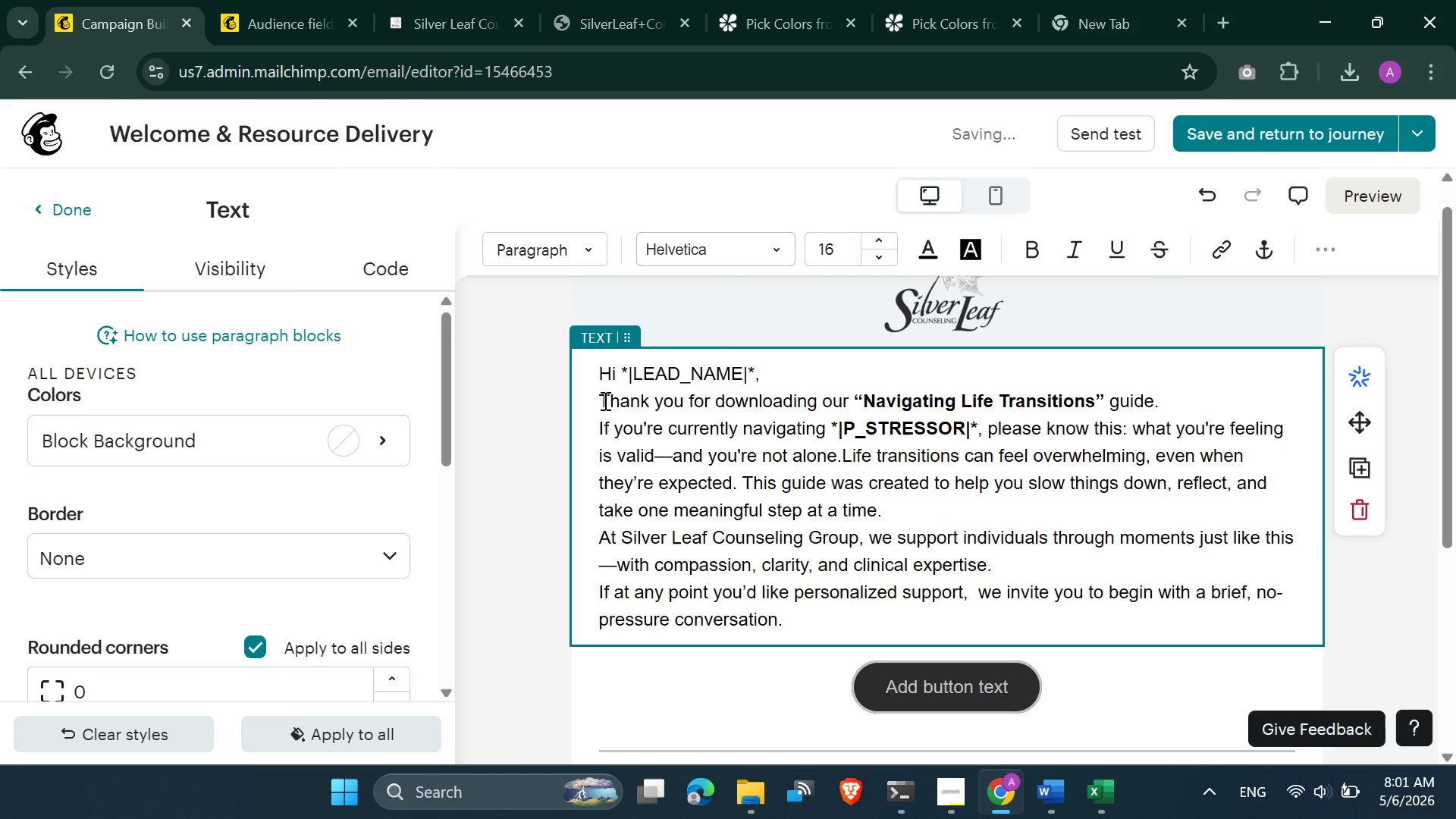 
key(Enter)
 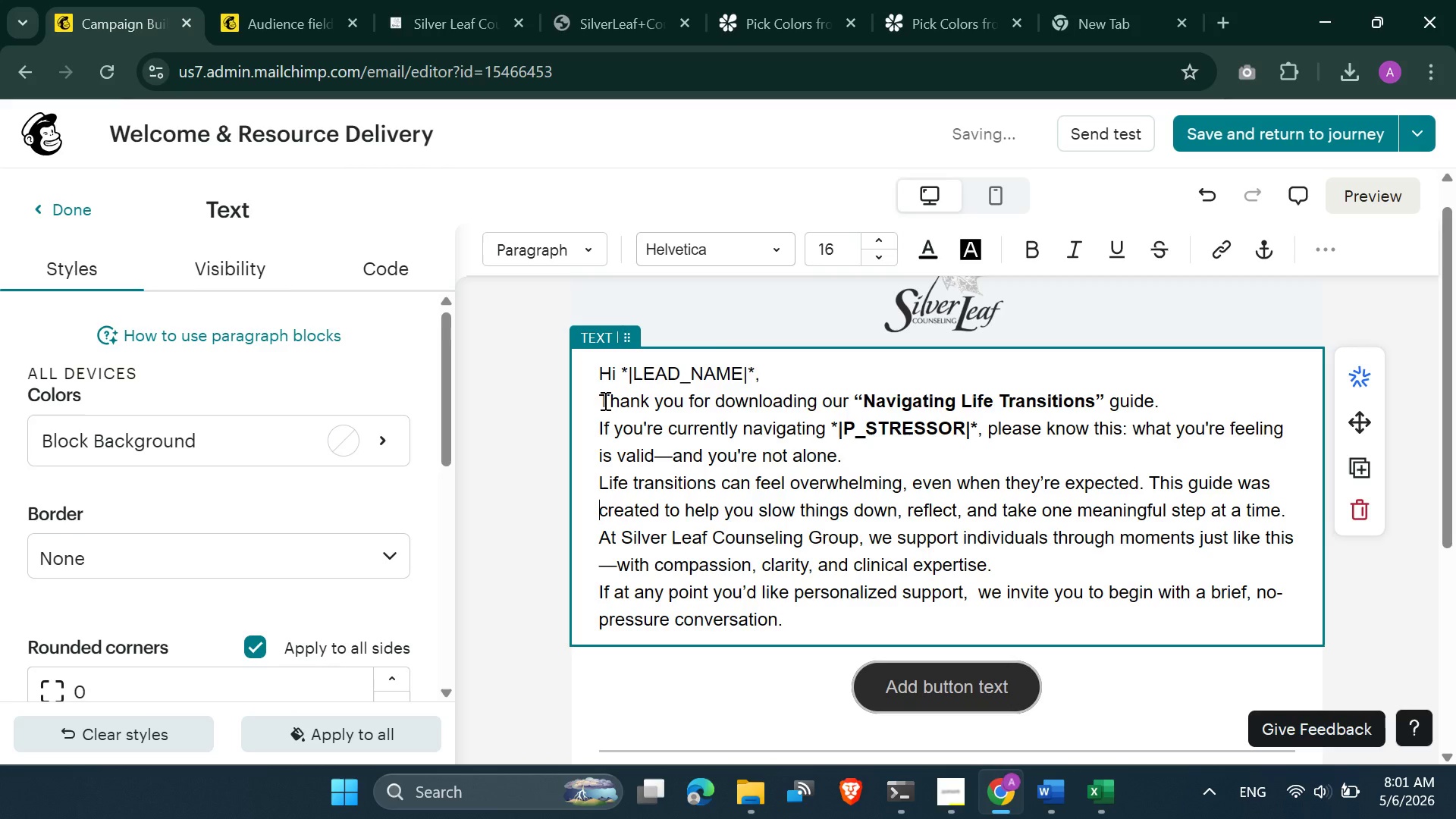 
key(ArrowDown)
 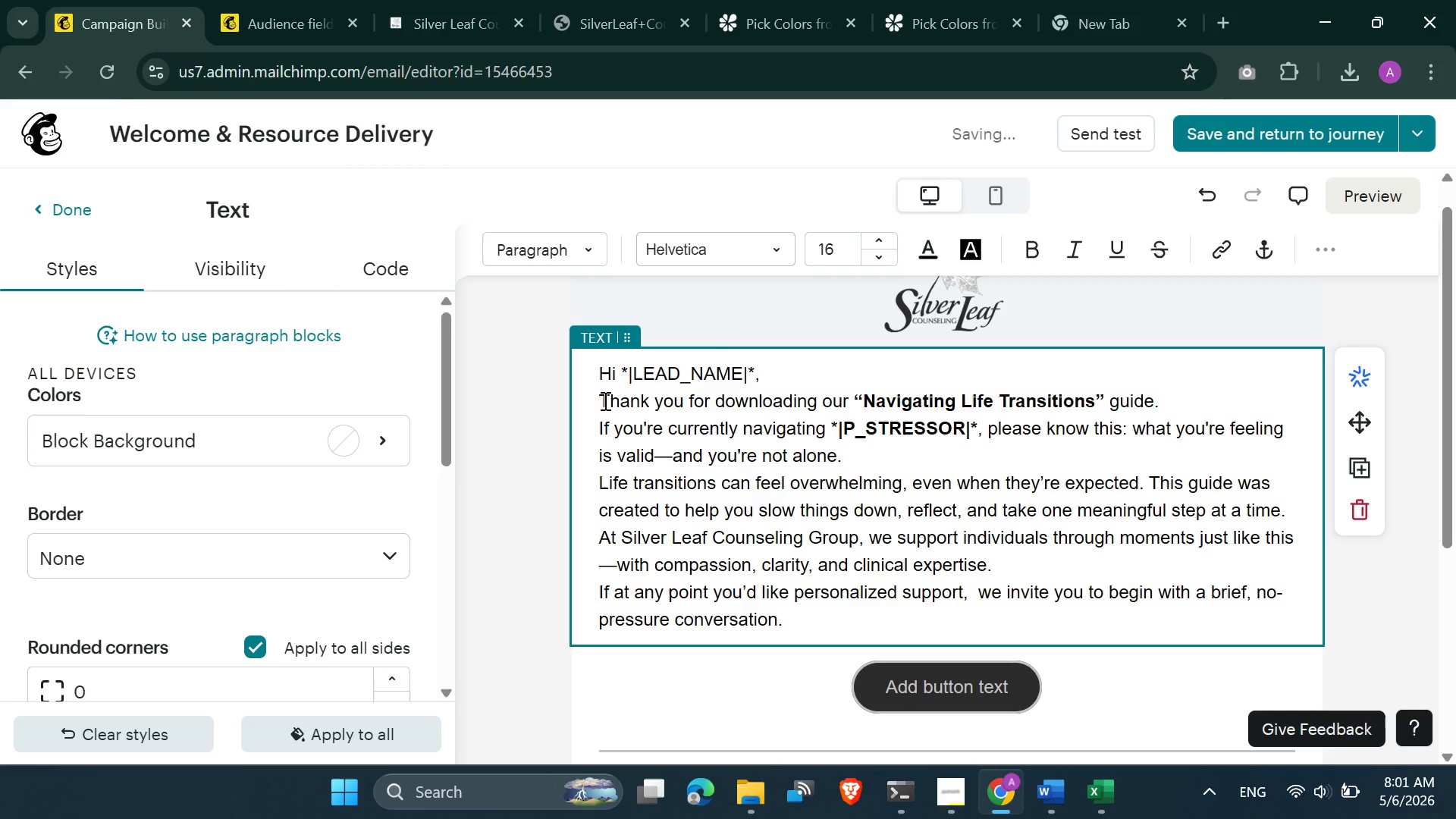 
key(ArrowDown)
 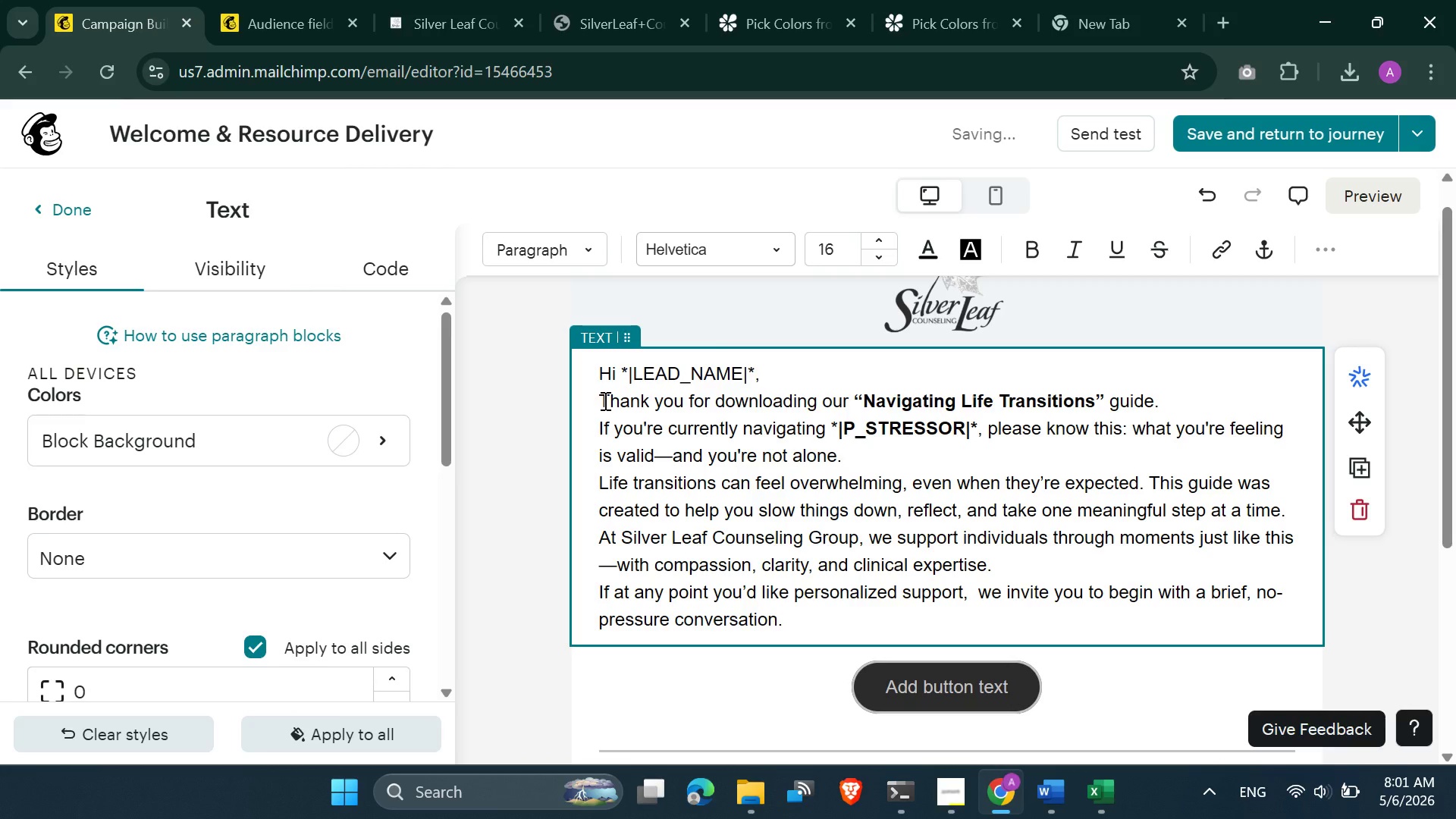 
key(Backspace)
 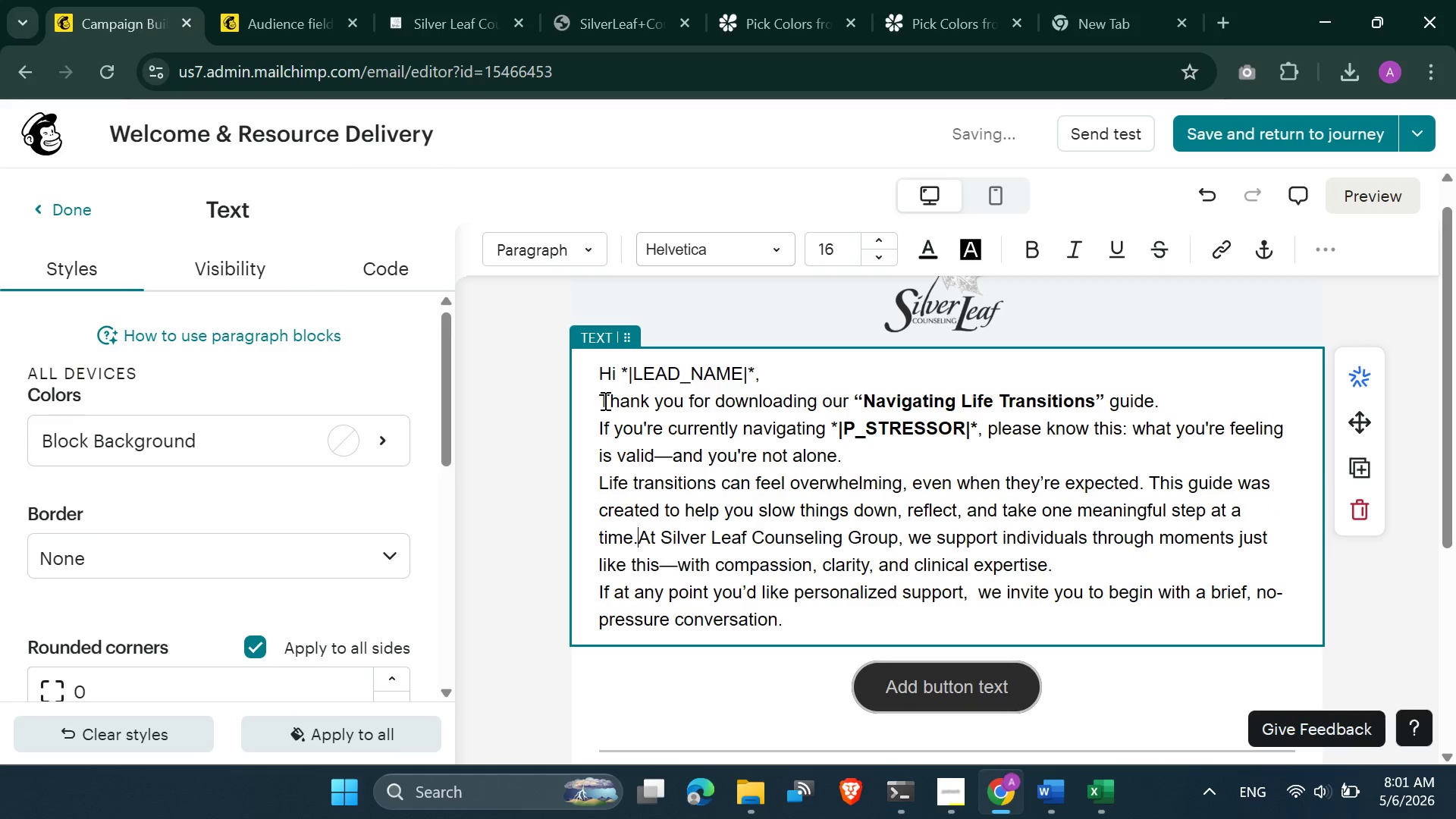 
key(Enter)
 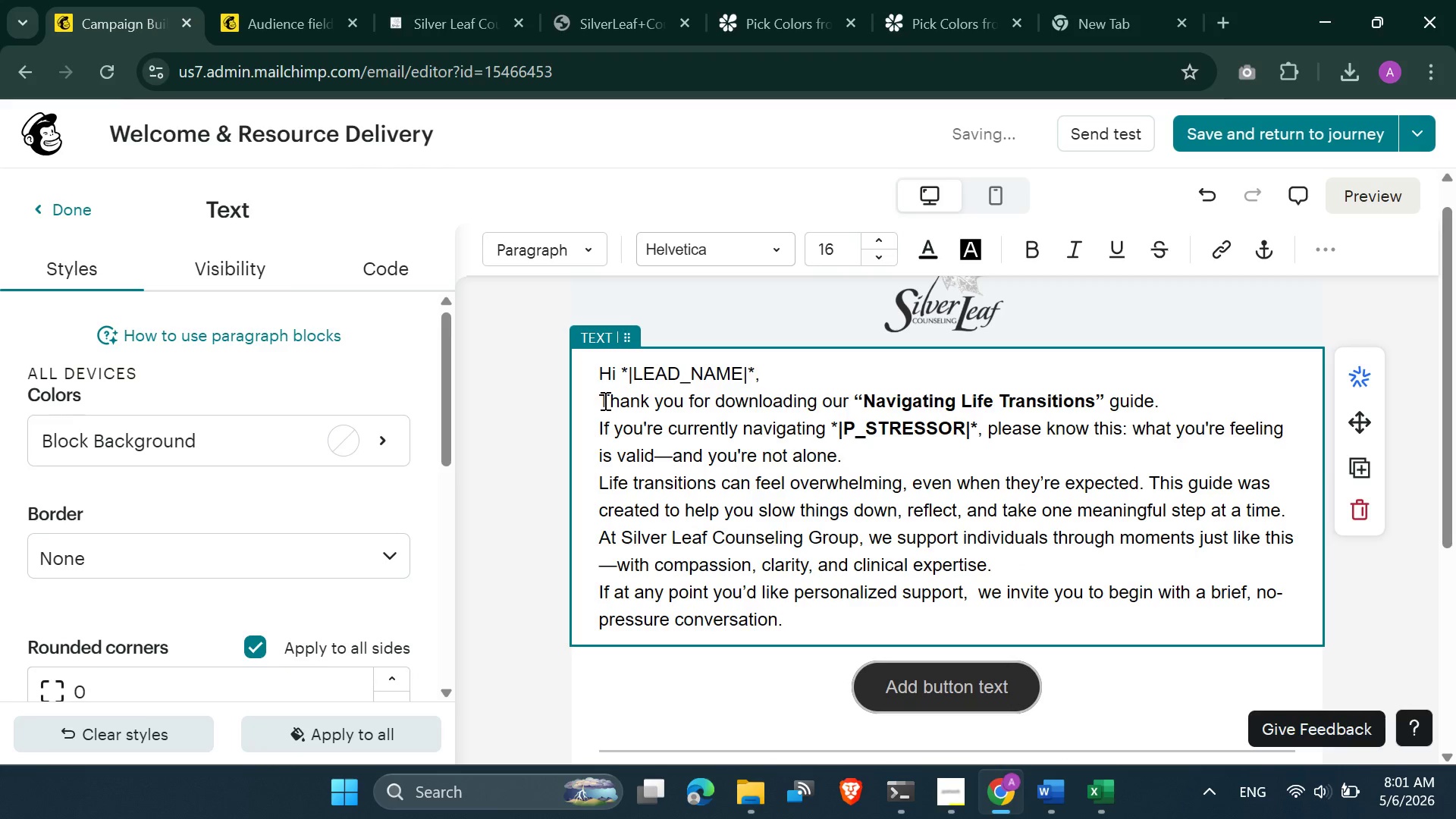 
key(ArrowDown)
 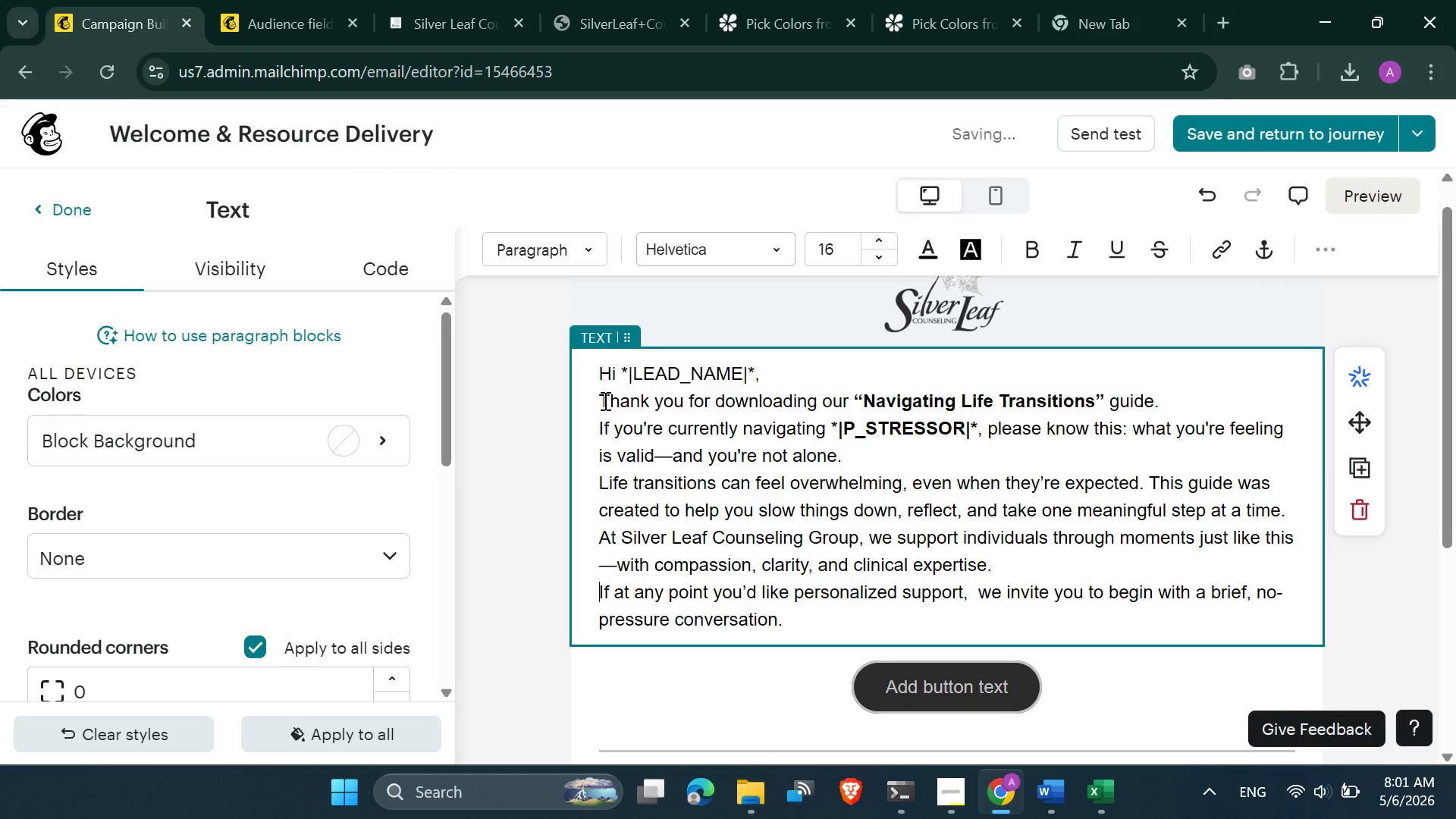 
key(ArrowDown)
 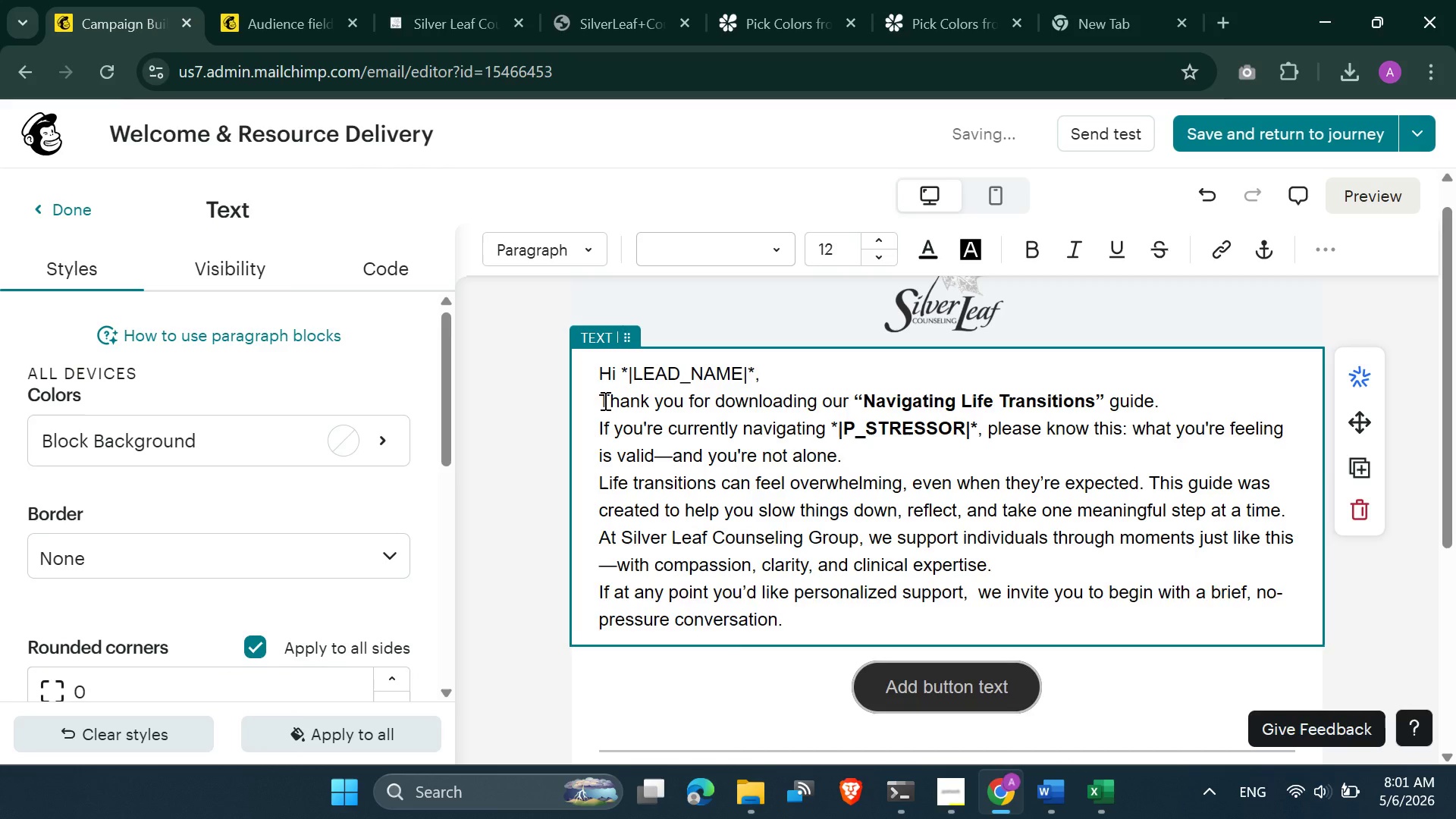 
key(Backspace)
 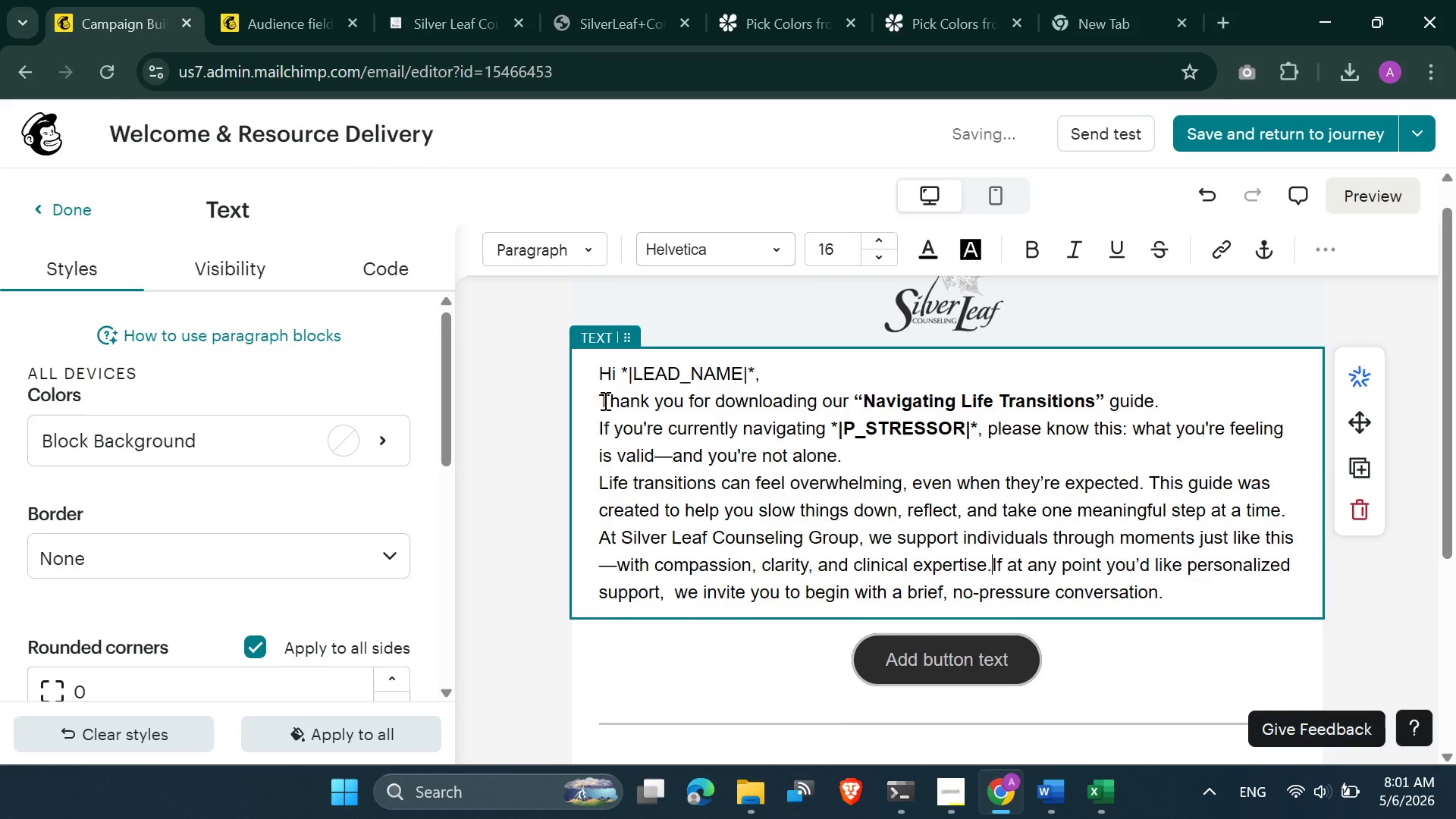 
key(Enter)
 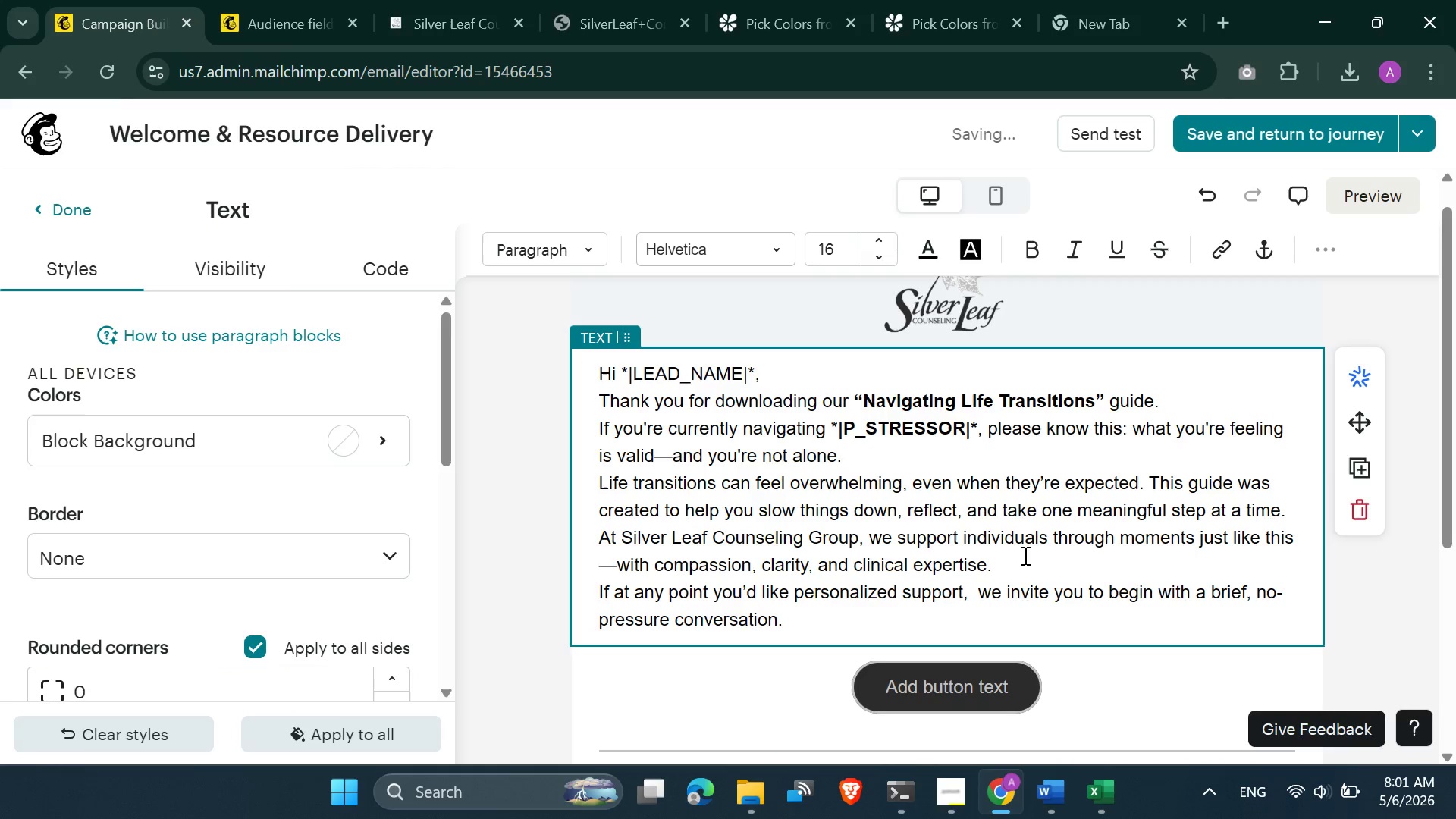 
left_click([1056, 795])
 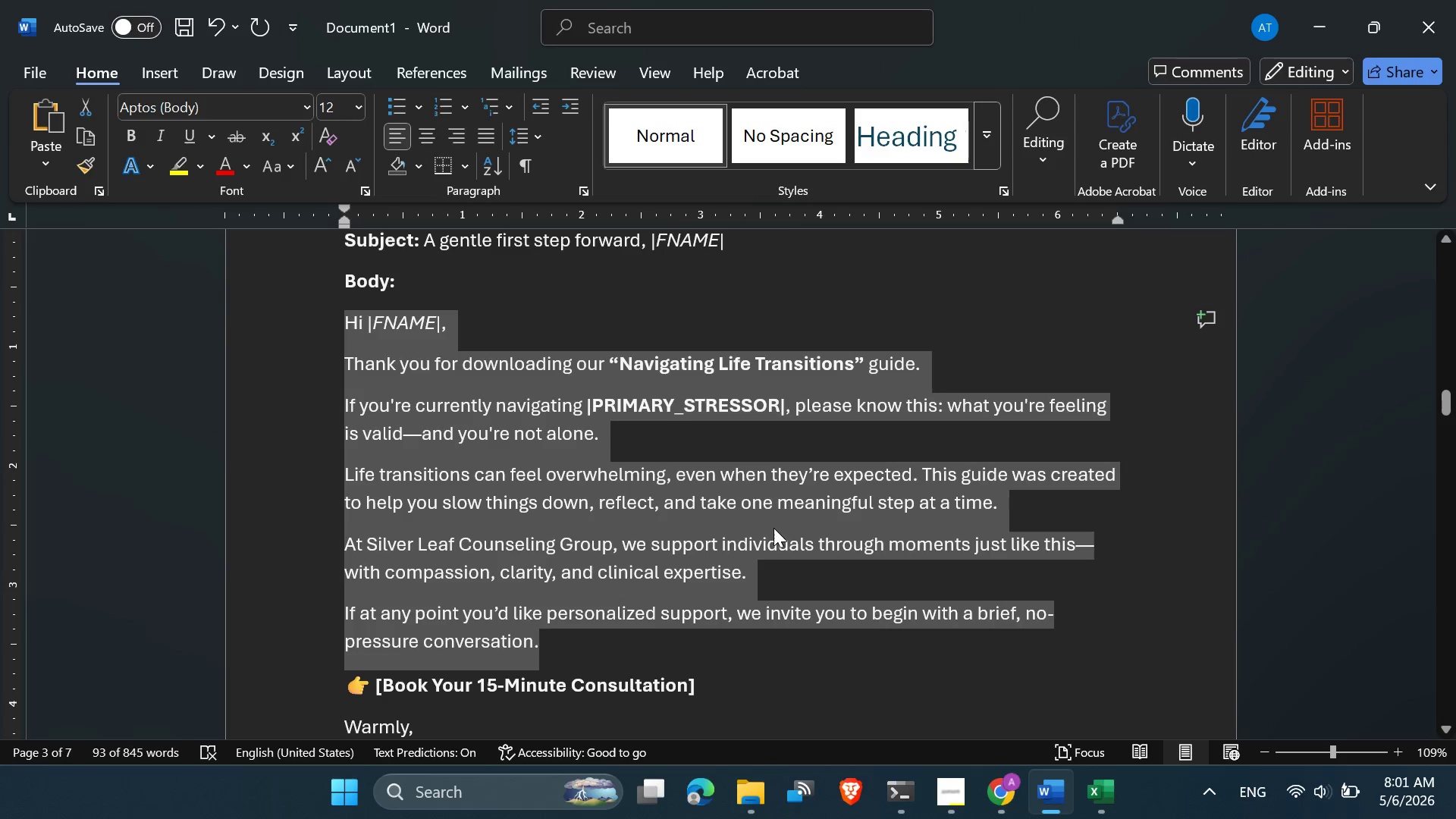 
scroll: coordinate [773, 526], scroll_direction: none, amount: 0.0
 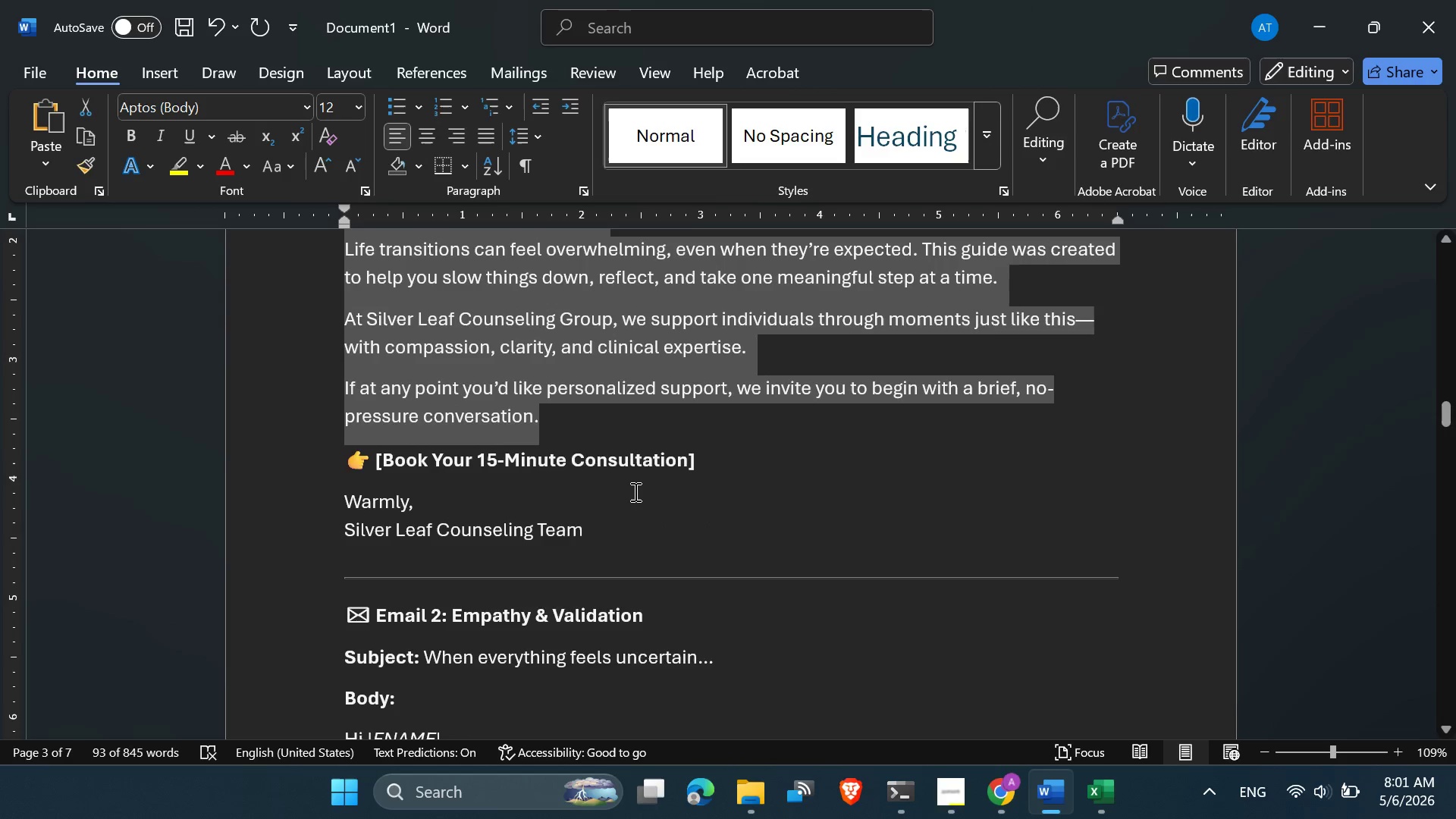 
left_click([485, 452])
 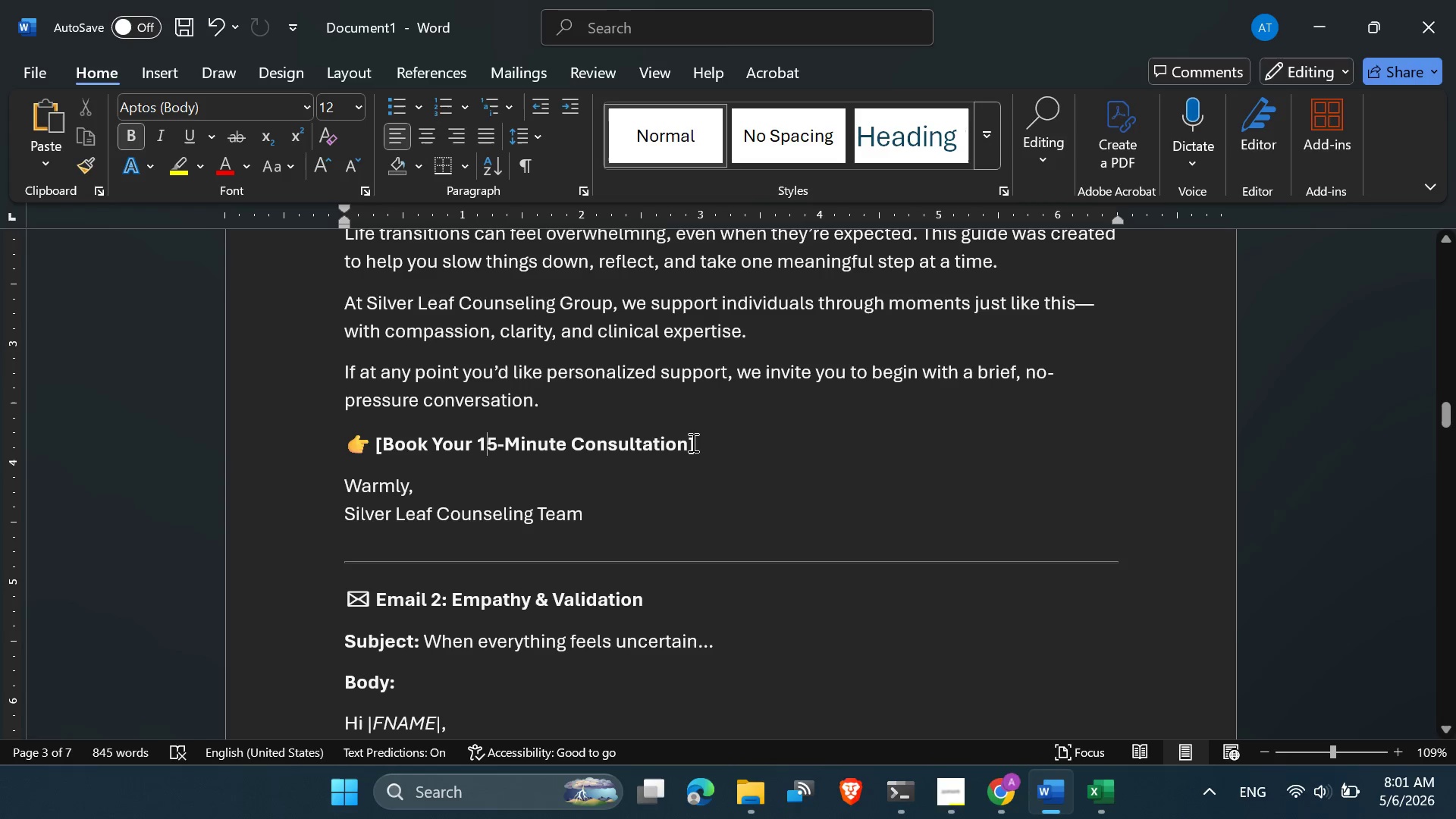 
scroll: coordinate [634, 491], scroll_direction: none, amount: 0.0
 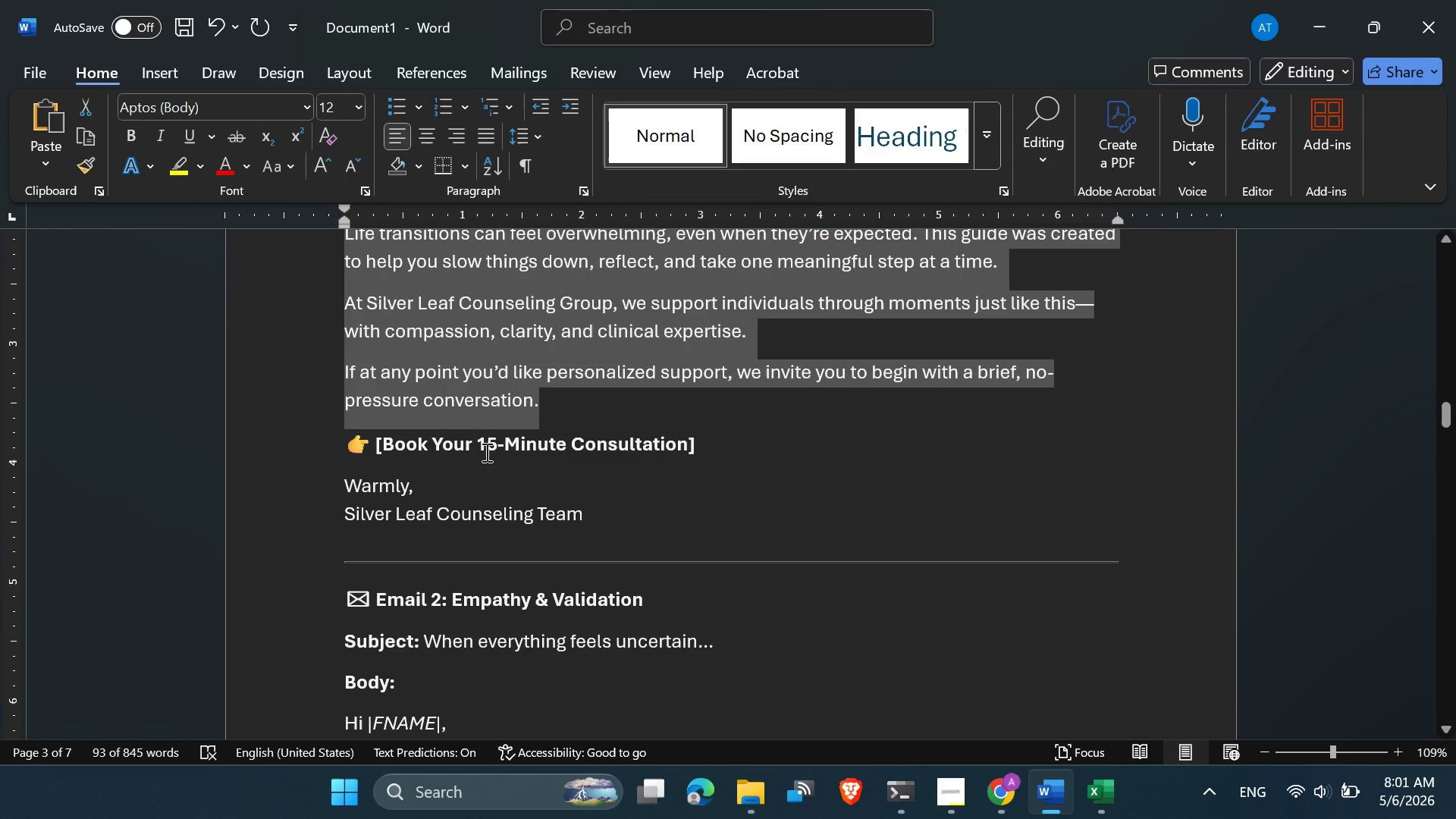 
left_click_drag(start_coordinate=[692, 442], to_coordinate=[399, 436])
 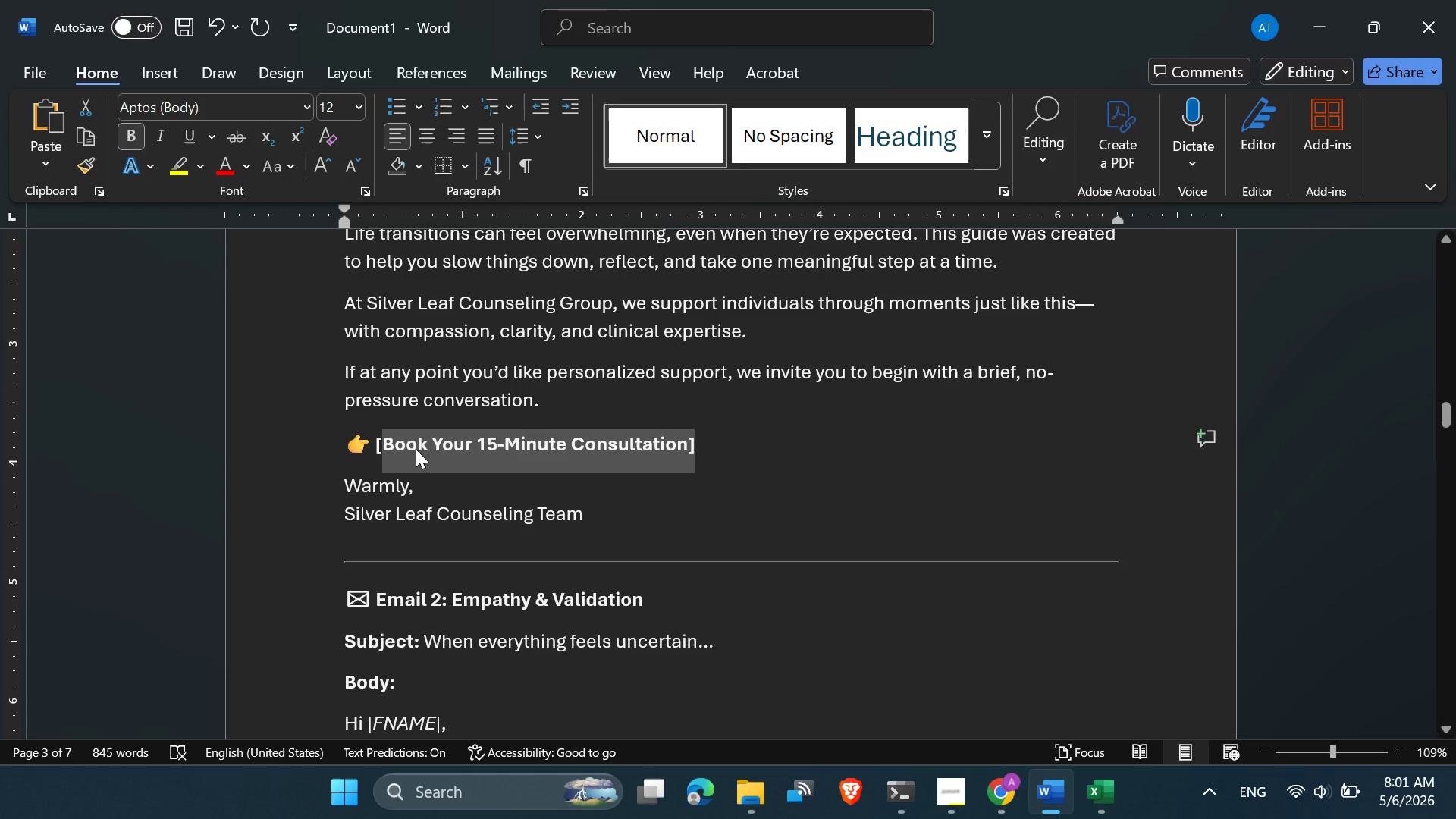 
left_click([416, 449])
 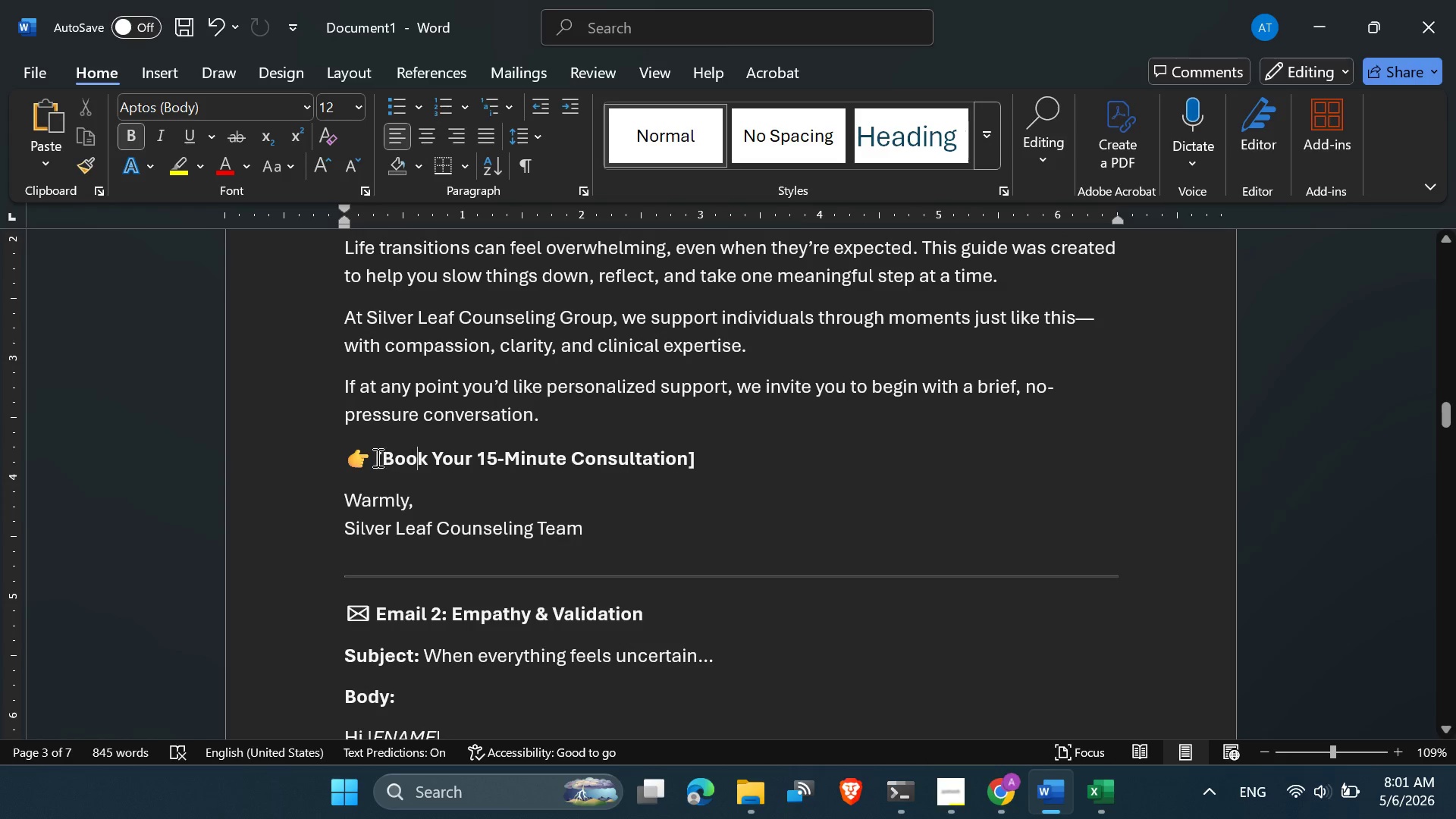 
left_click_drag(start_coordinate=[383, 452], to_coordinate=[672, 450])
 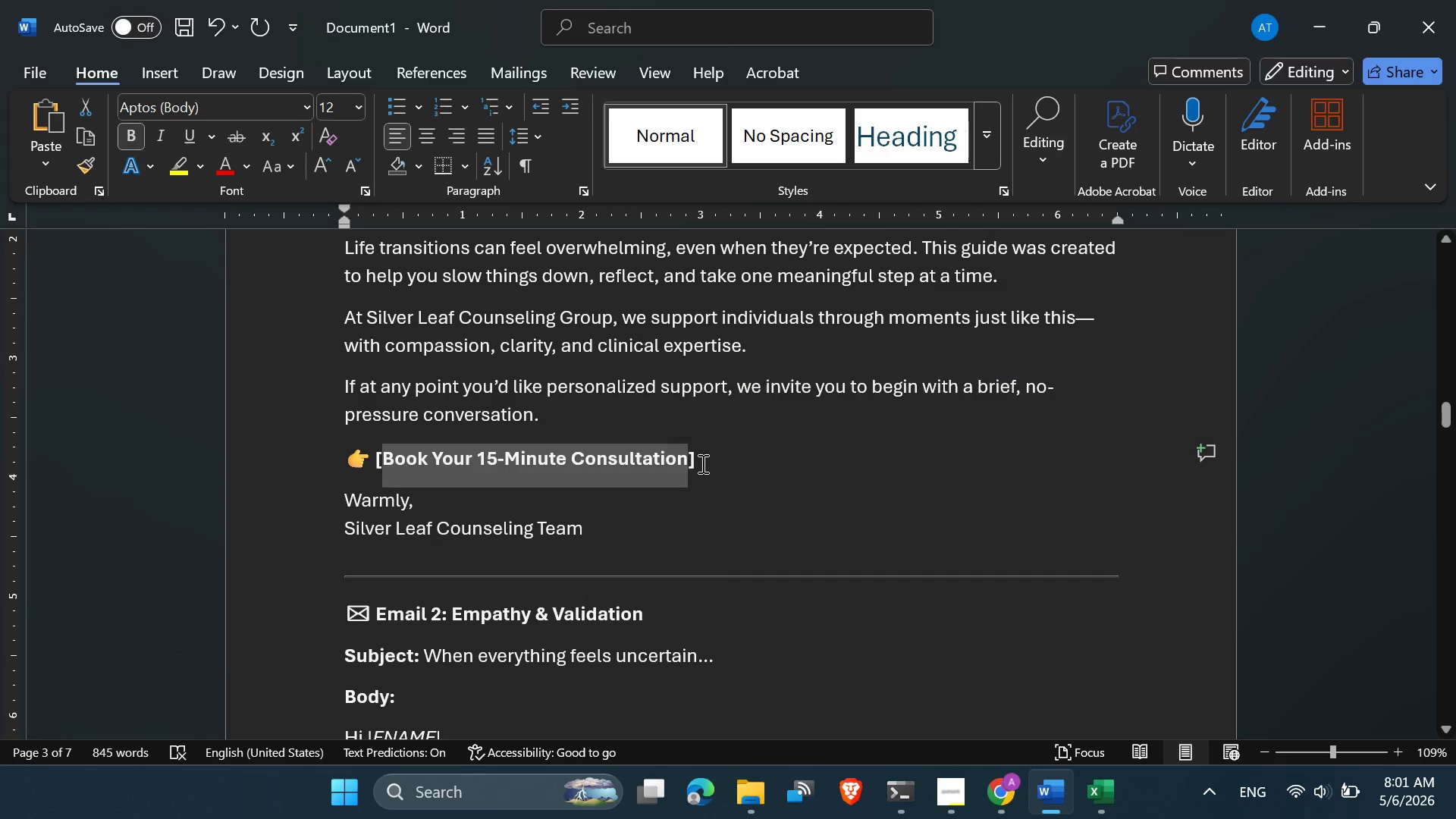 
left_click([701, 463])
 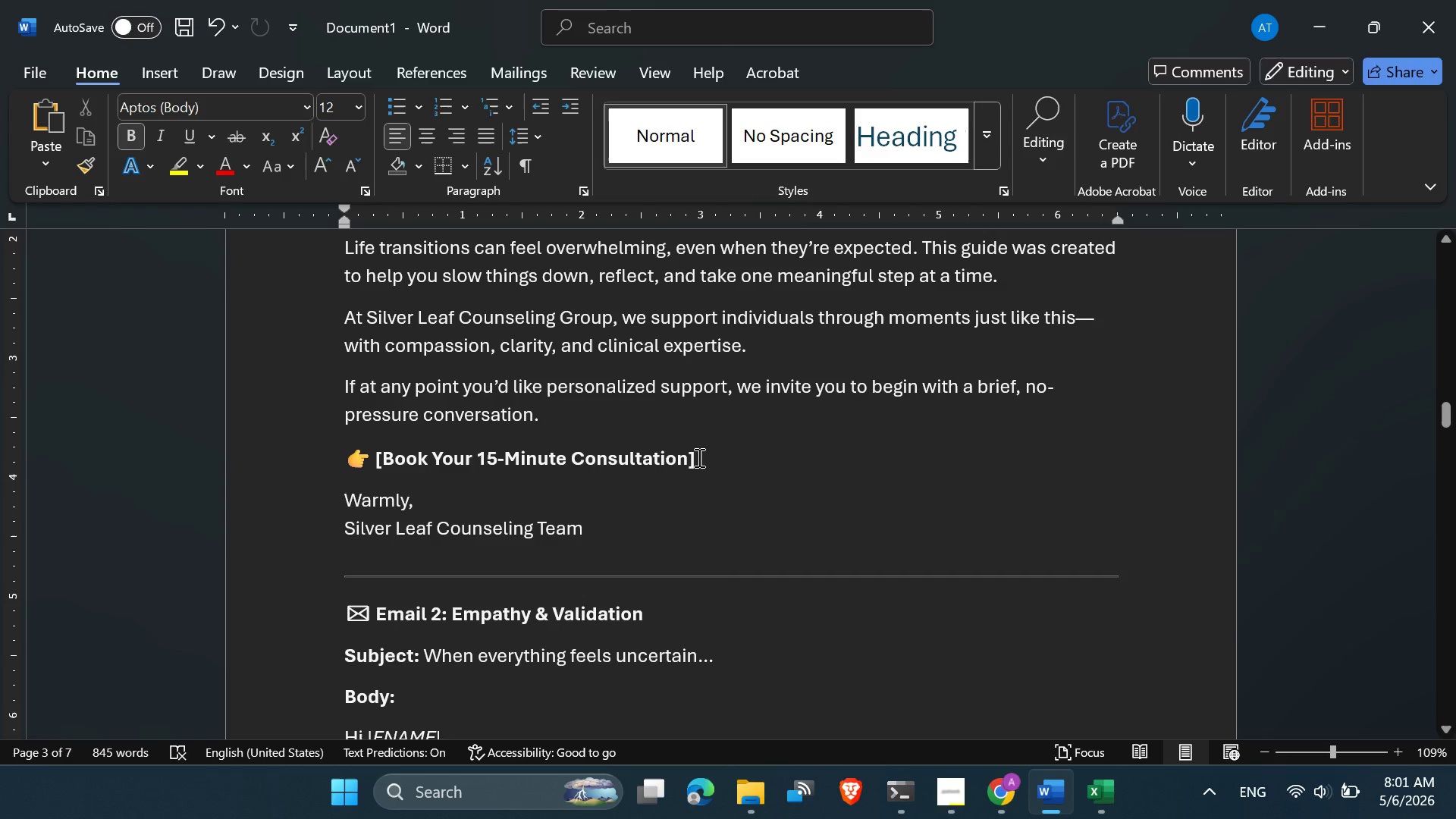 
left_click_drag(start_coordinate=[698, 457], to_coordinate=[315, 463])
 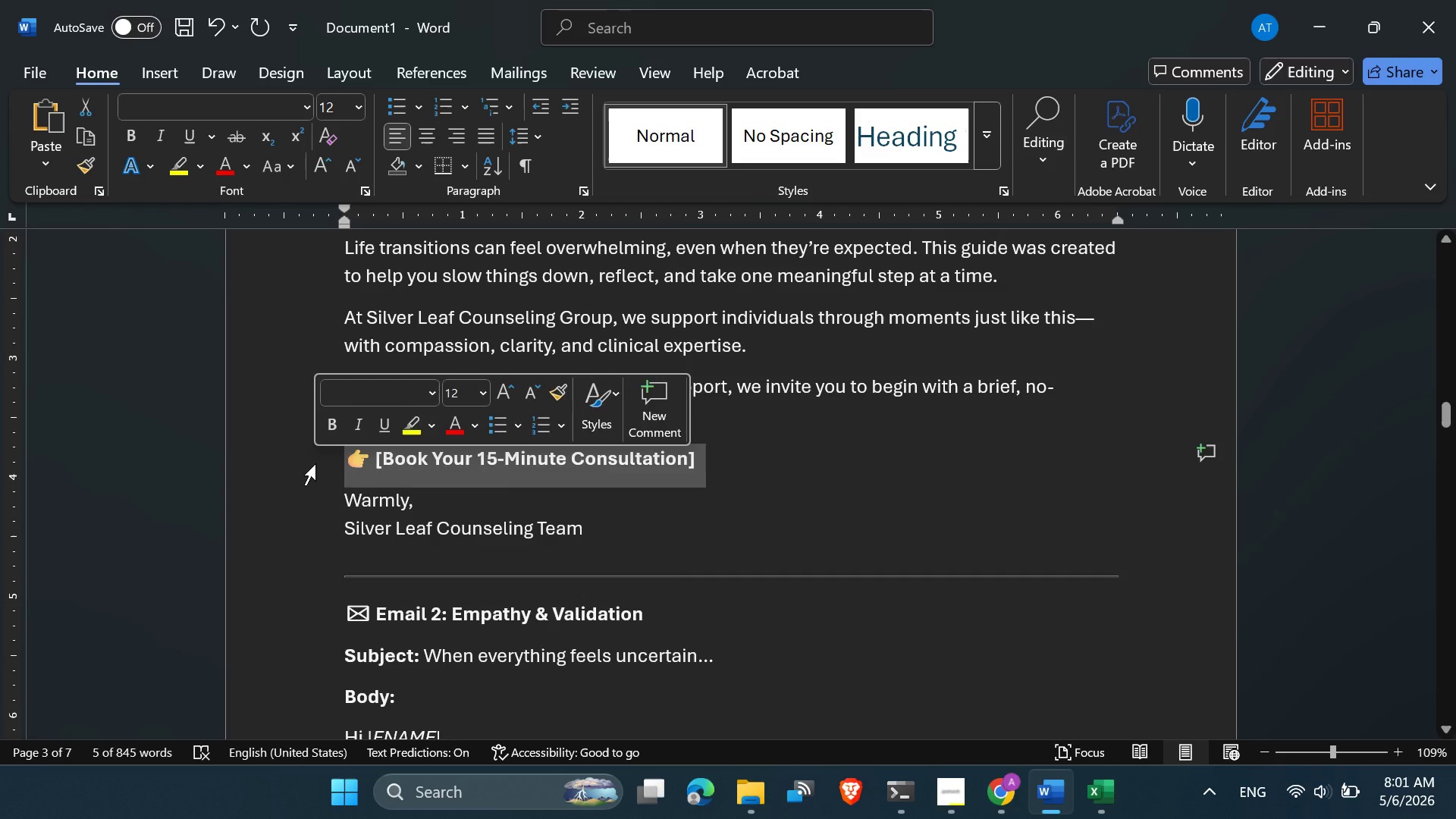 
key(Control+C)
 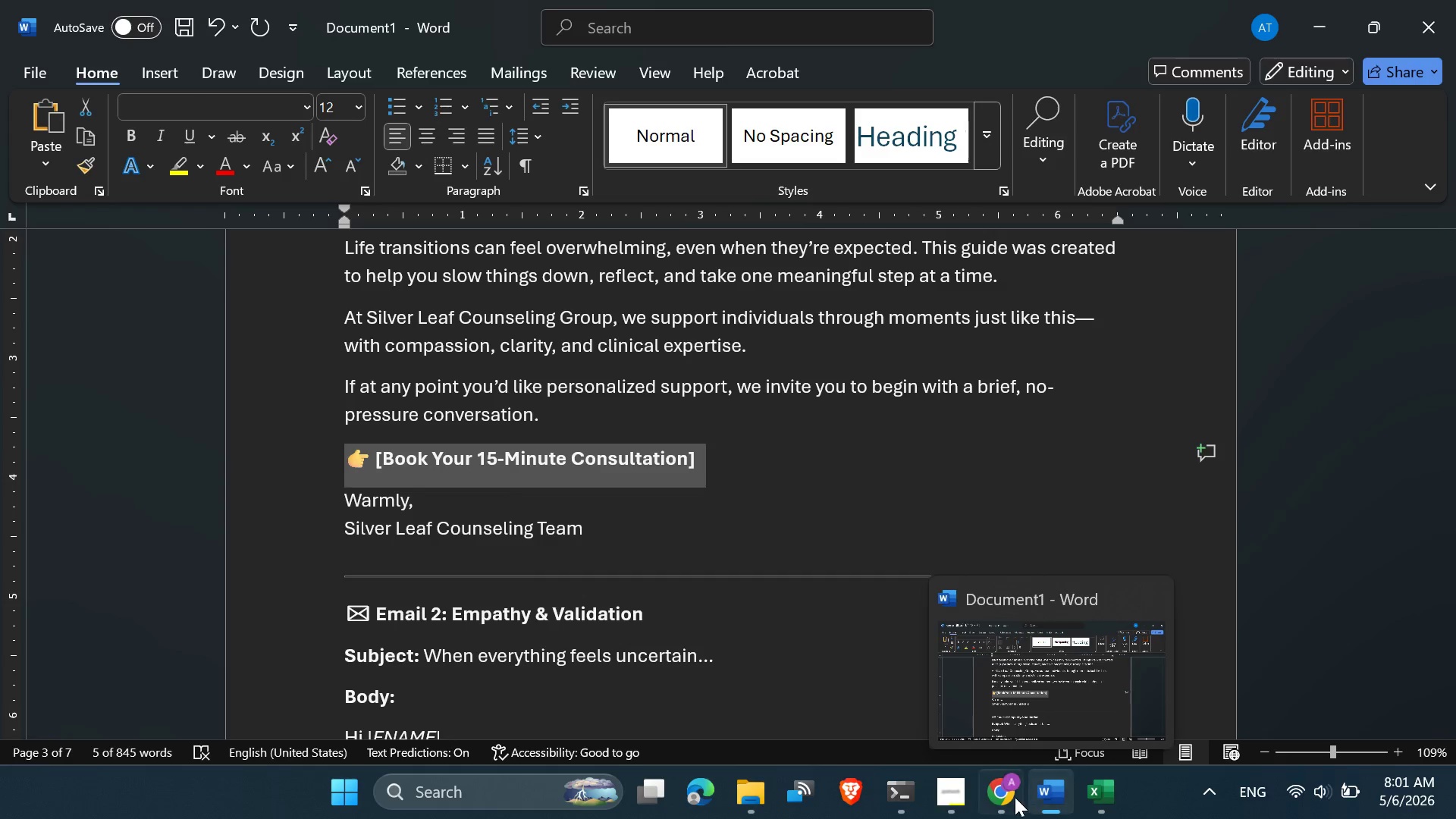 
wait(5.45)
 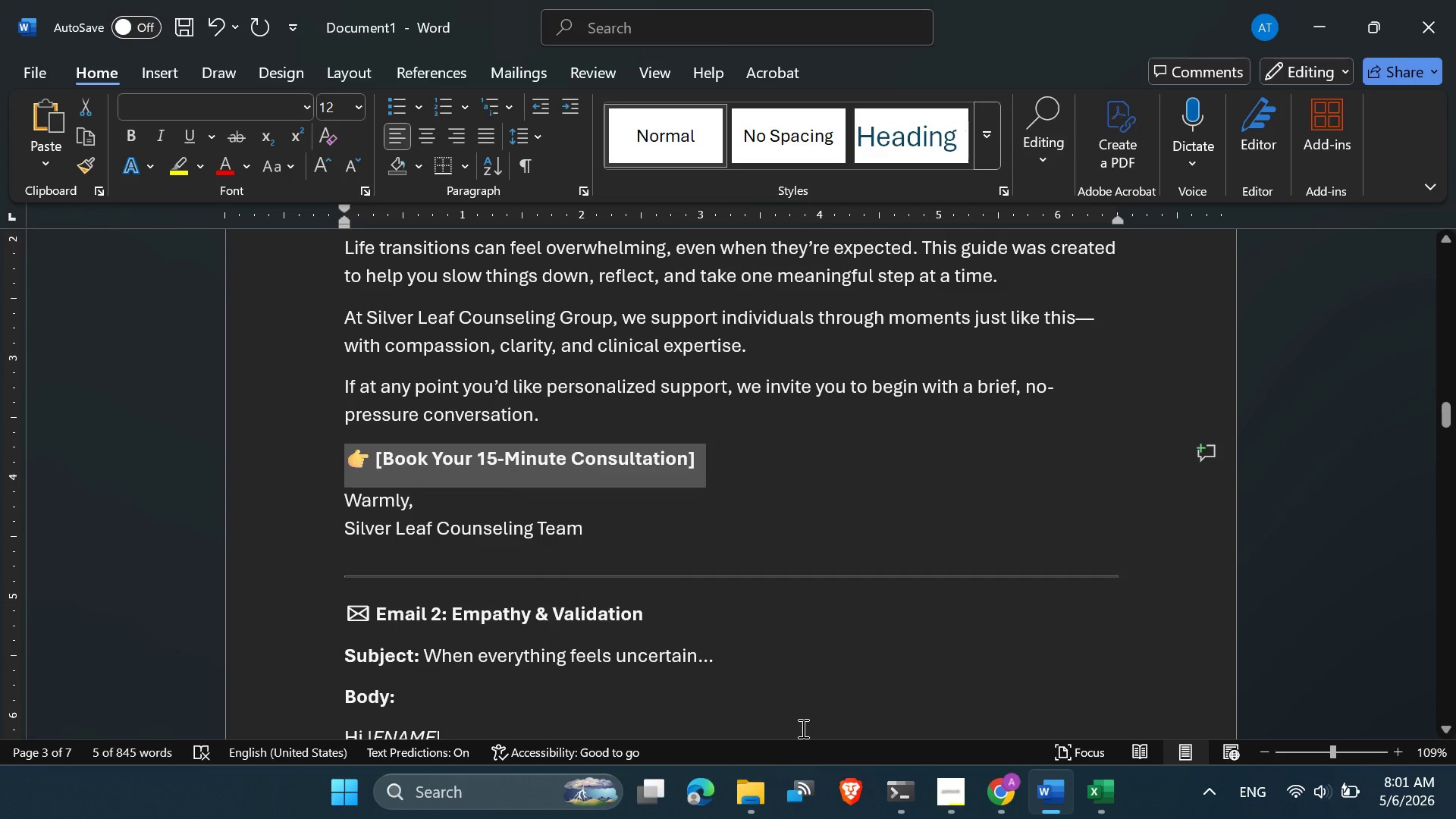 
left_click([980, 702])
 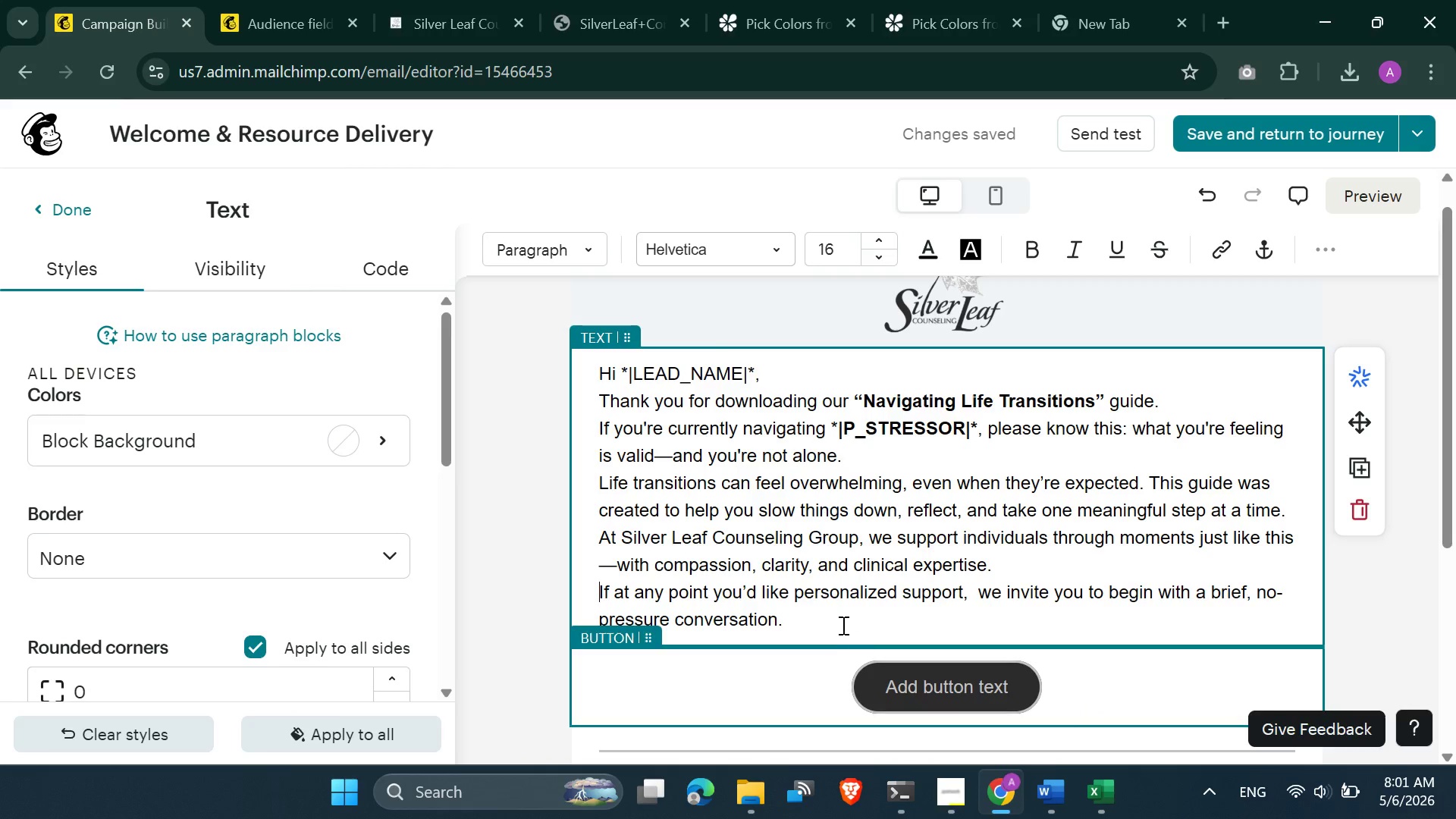 
left_click([835, 620])
 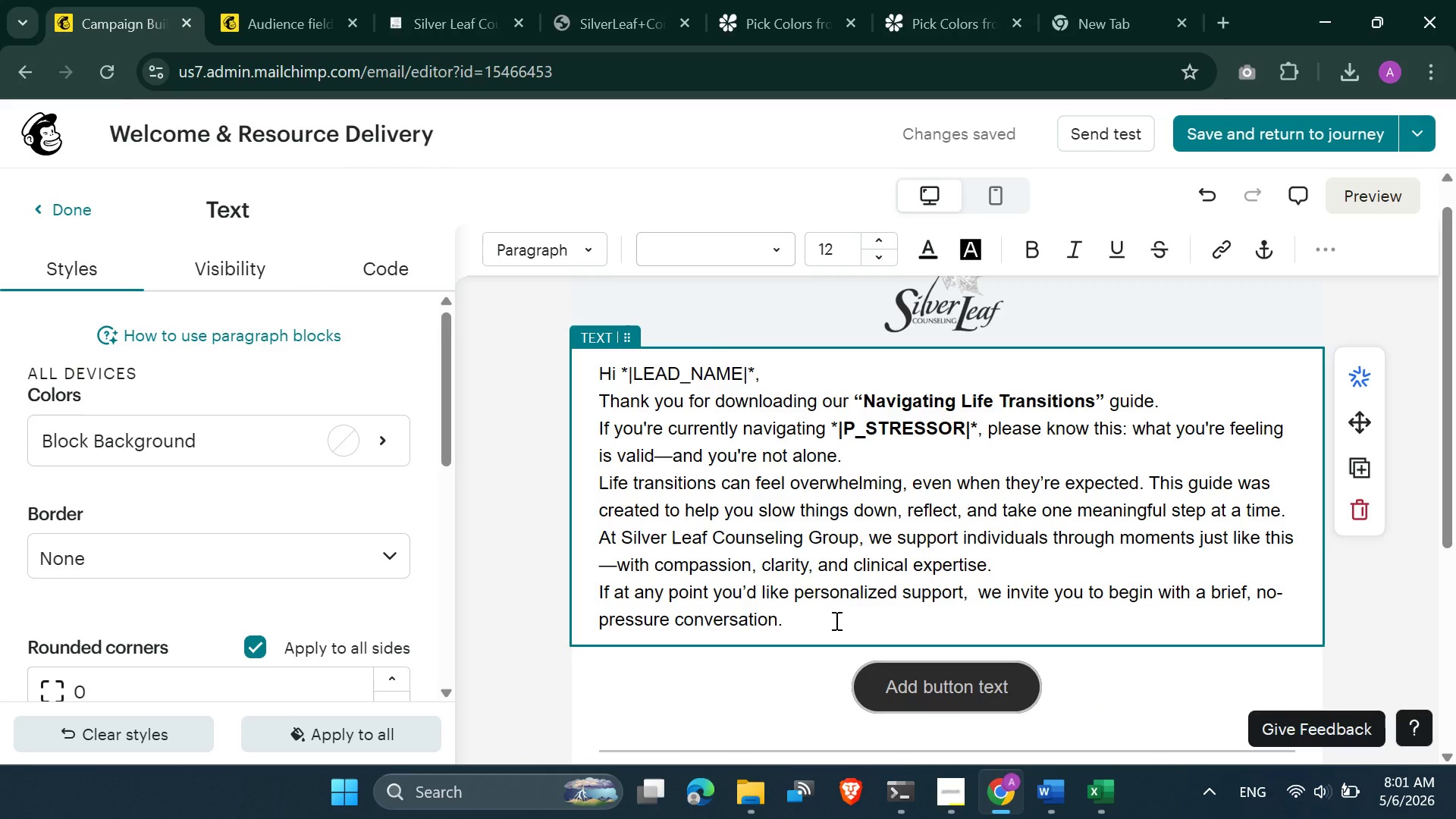 
key(Enter)
 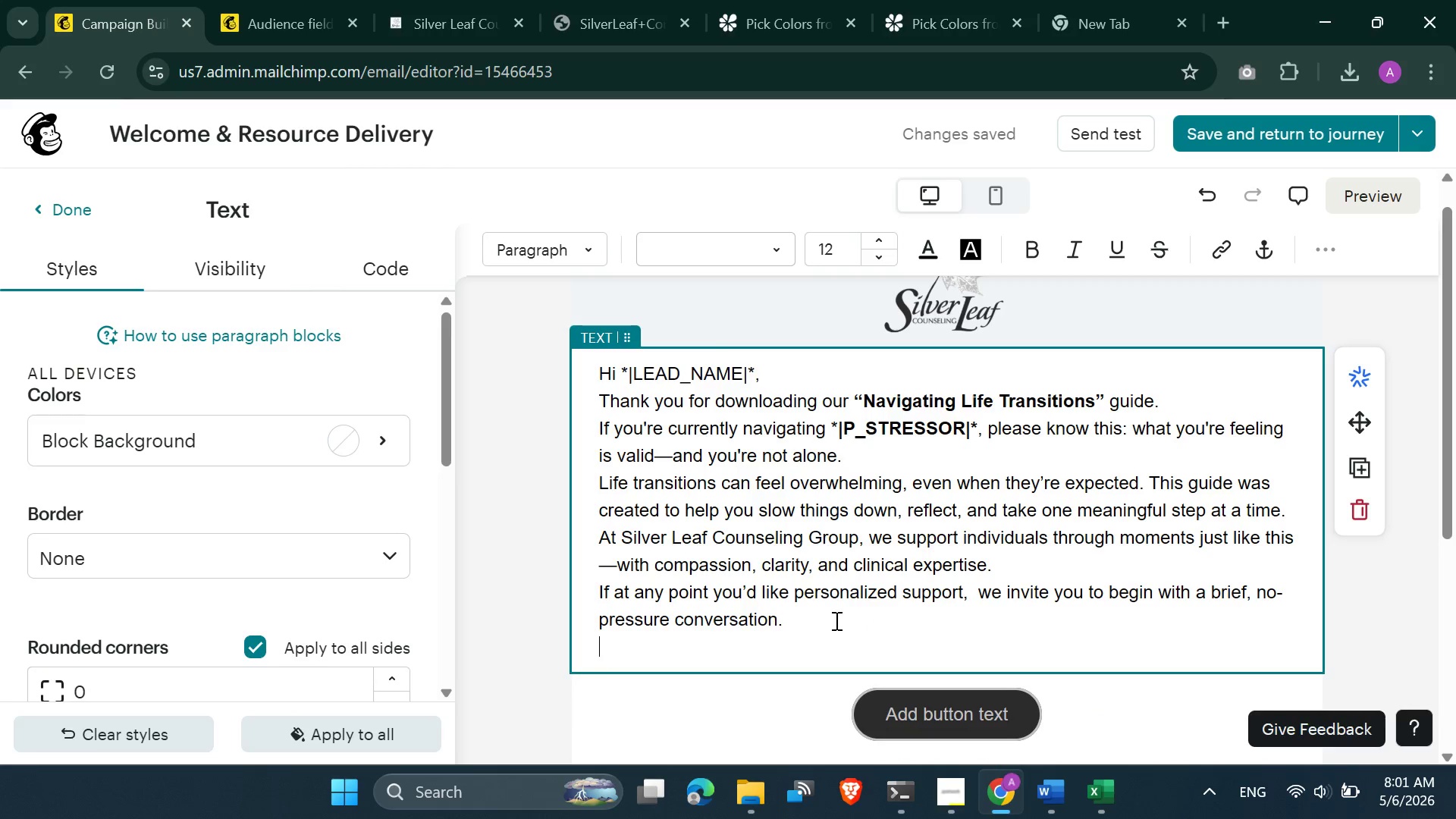 
key(Control+V)
 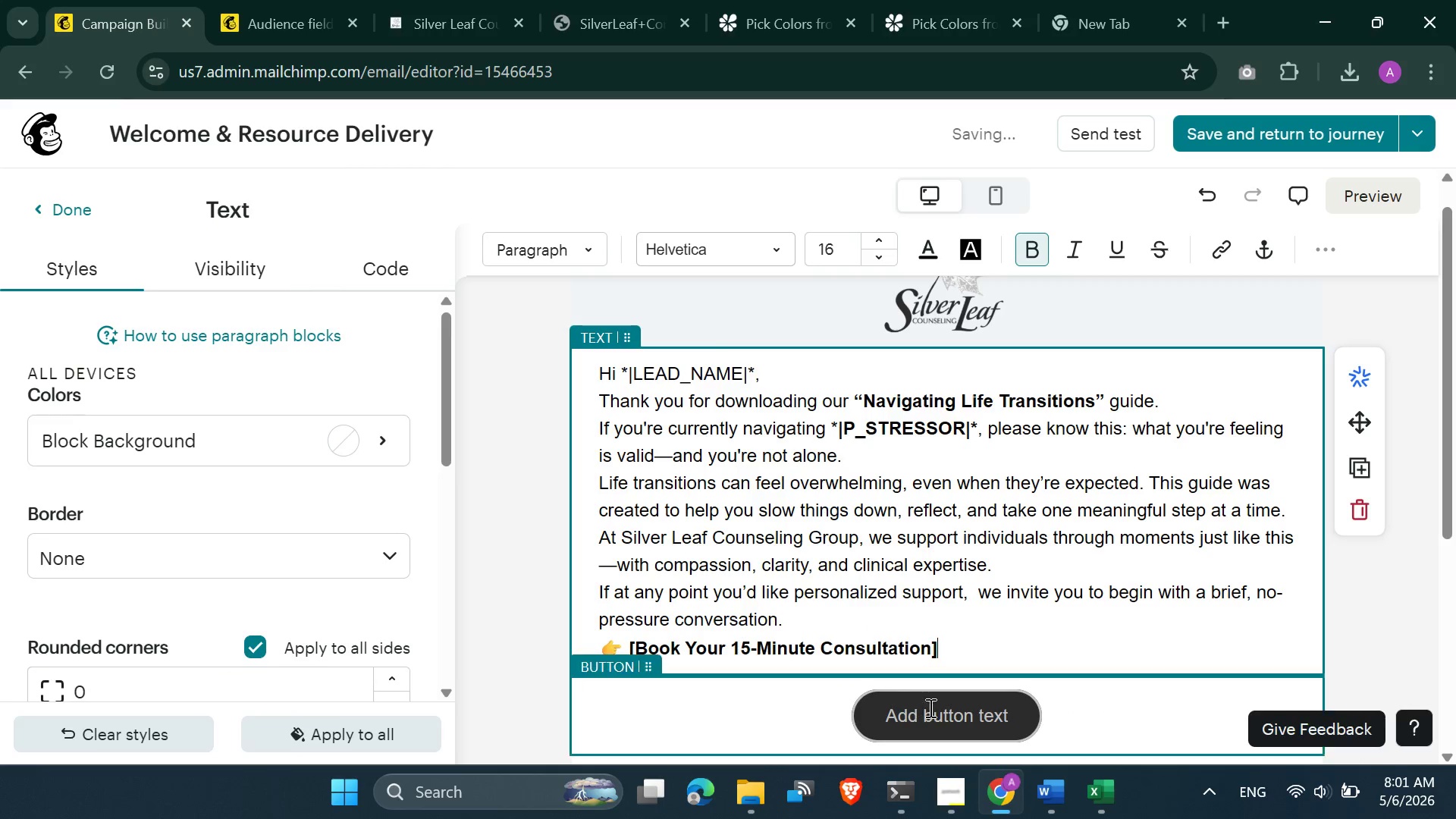 
left_click_drag(start_coordinate=[1008, 712], to_coordinate=[885, 712])
 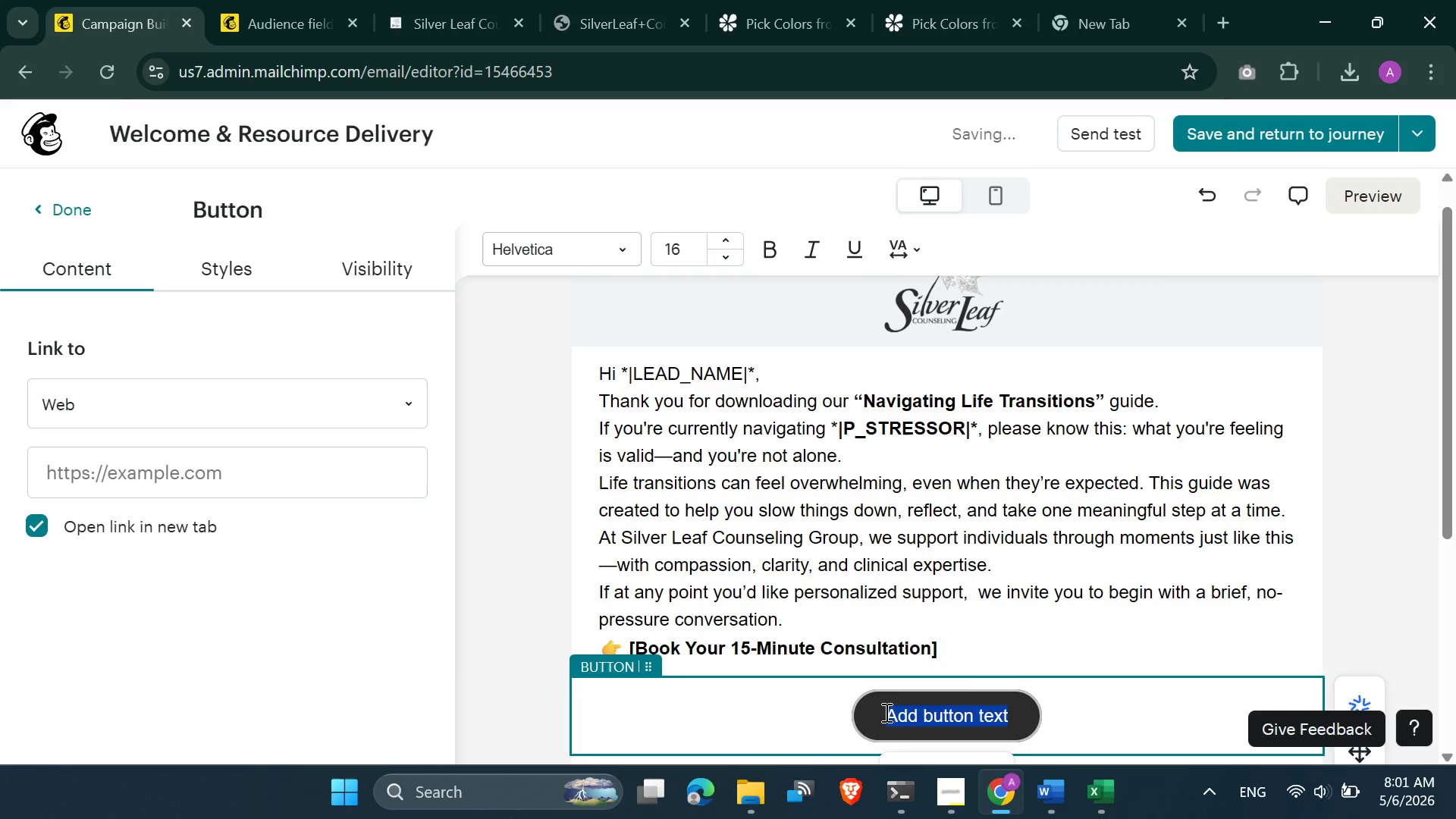 
type(Book Consultation)
 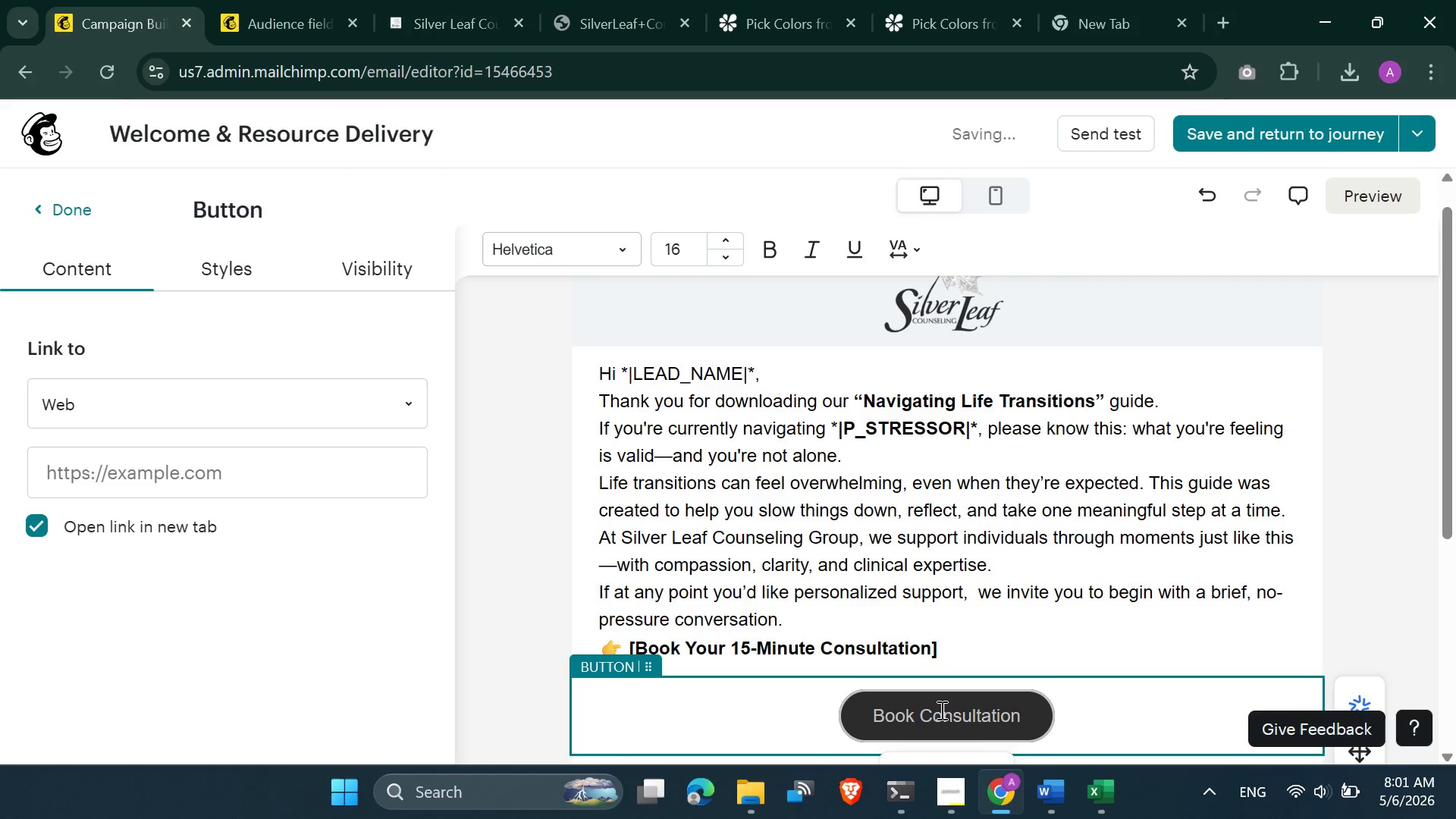 
wait(7.38)
 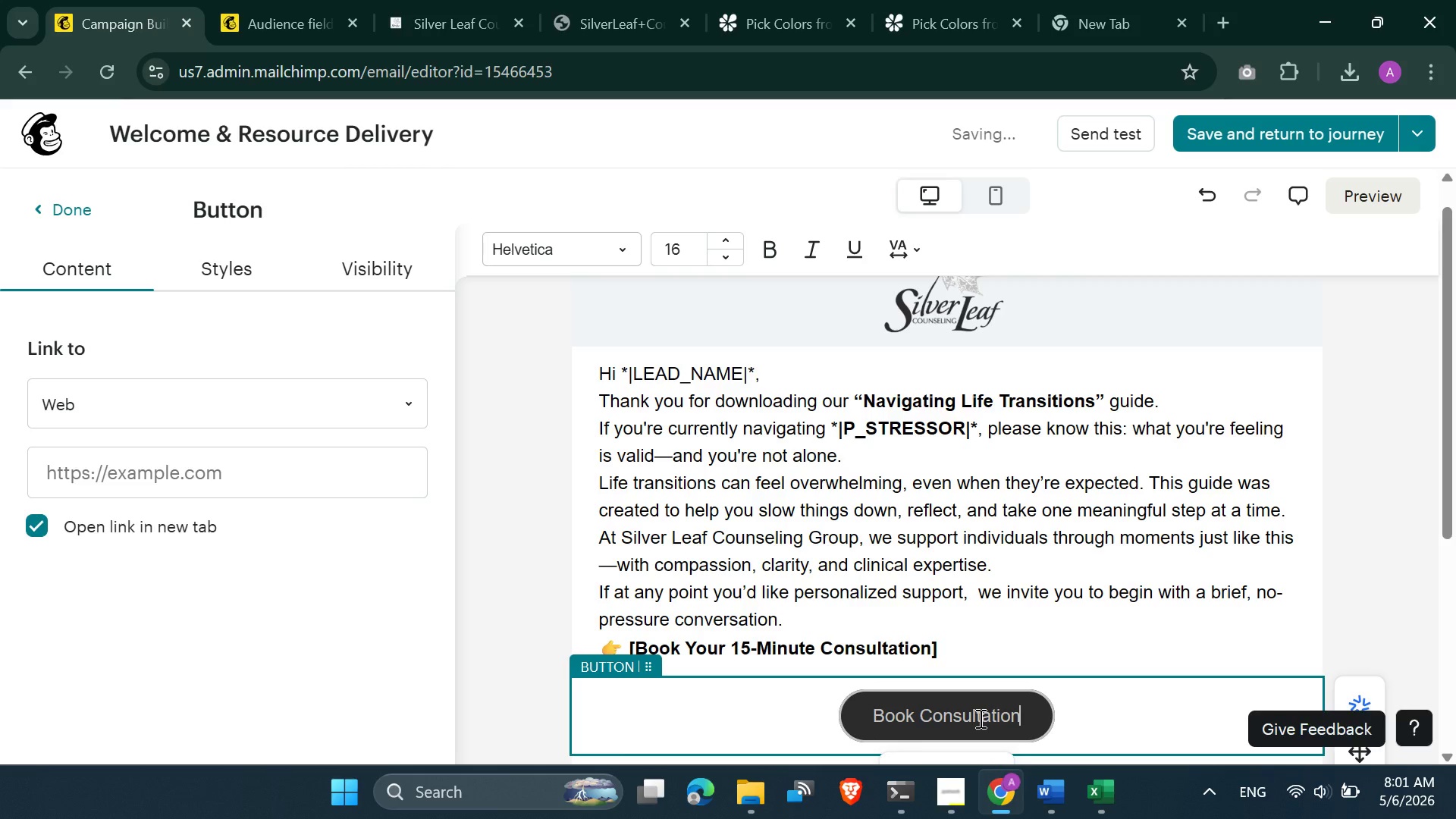 
left_click([637, 649])
 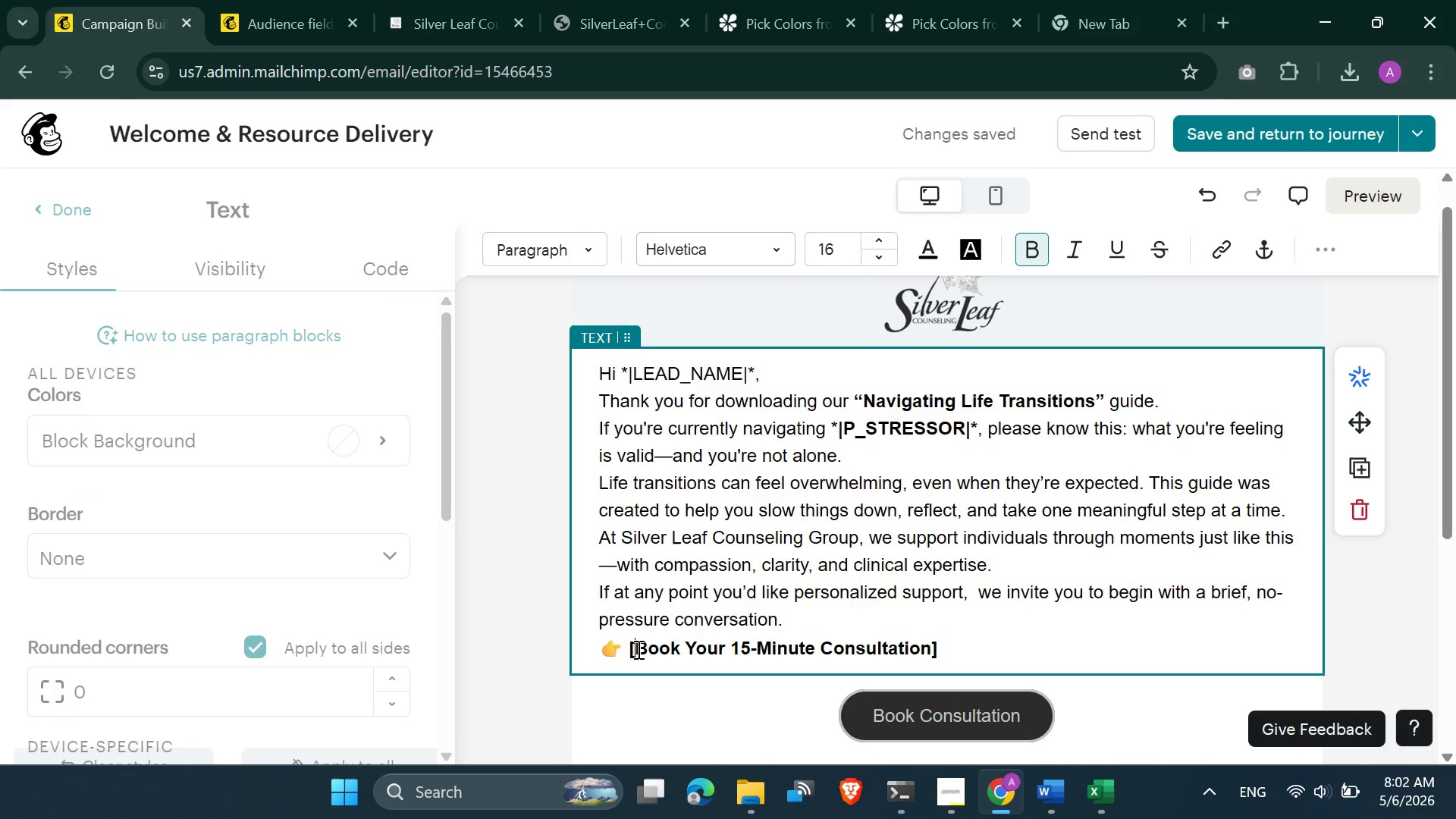 
key(Backspace)
 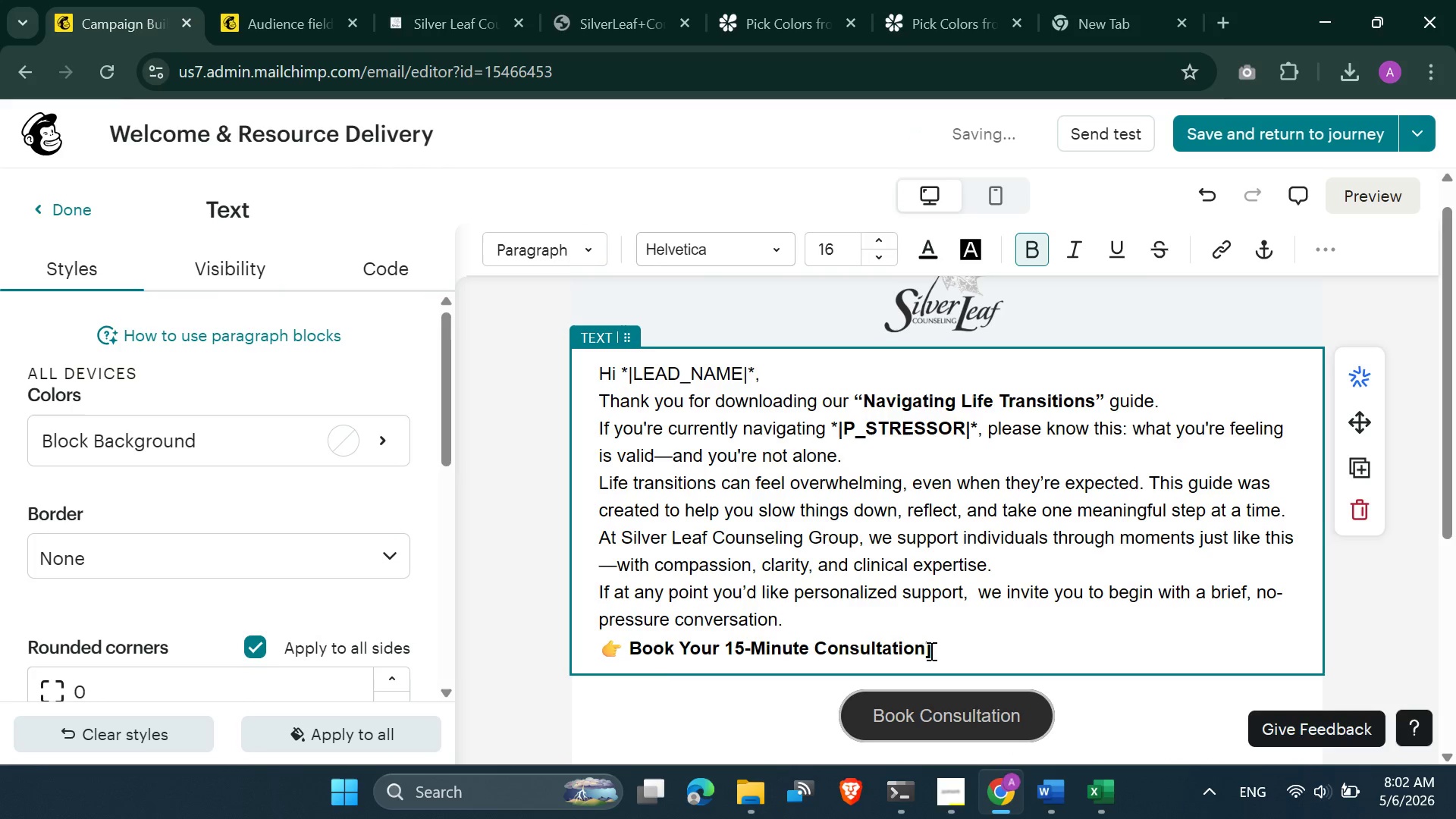 
left_click([946, 650])
 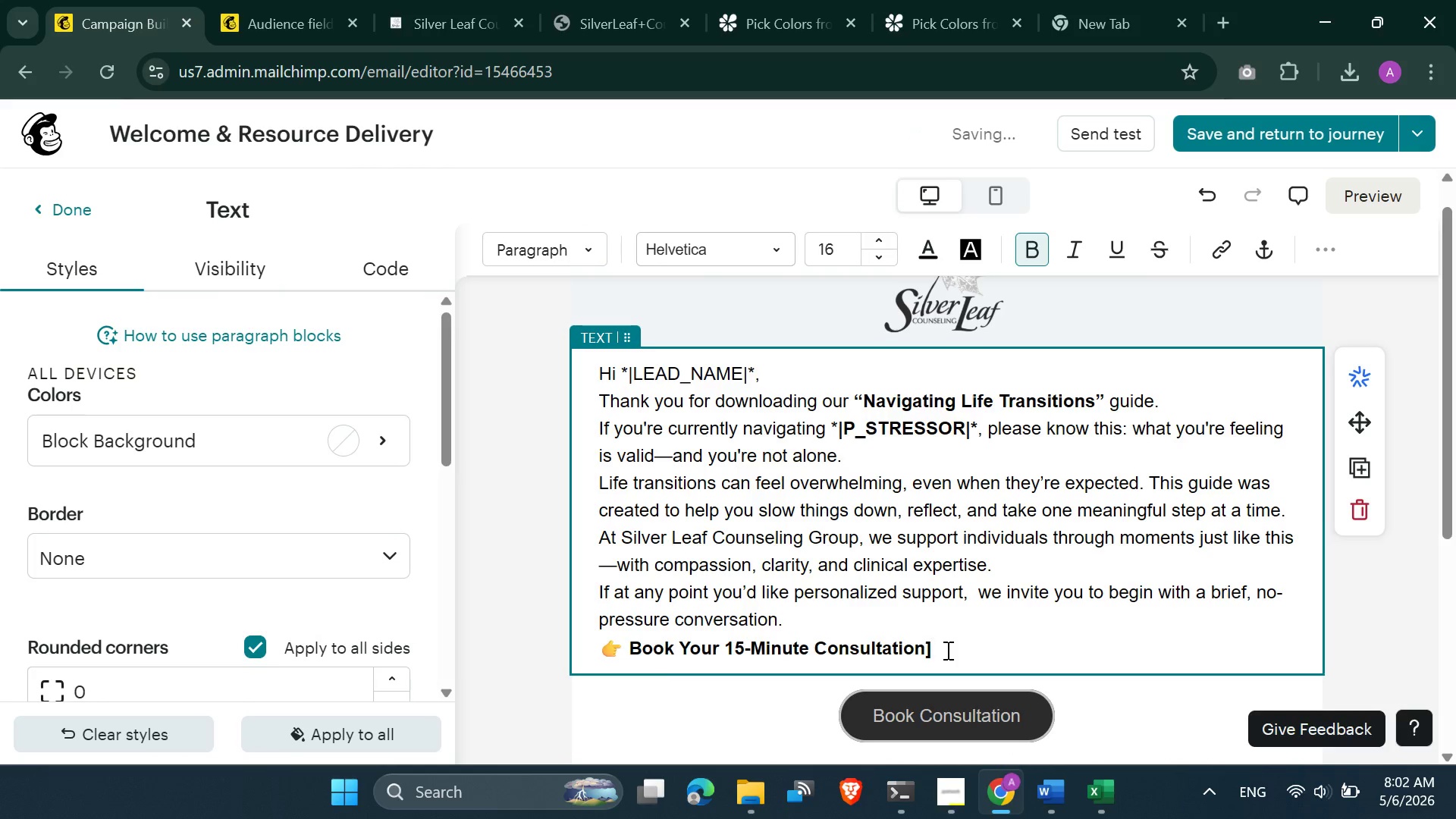 
key(Backspace)
 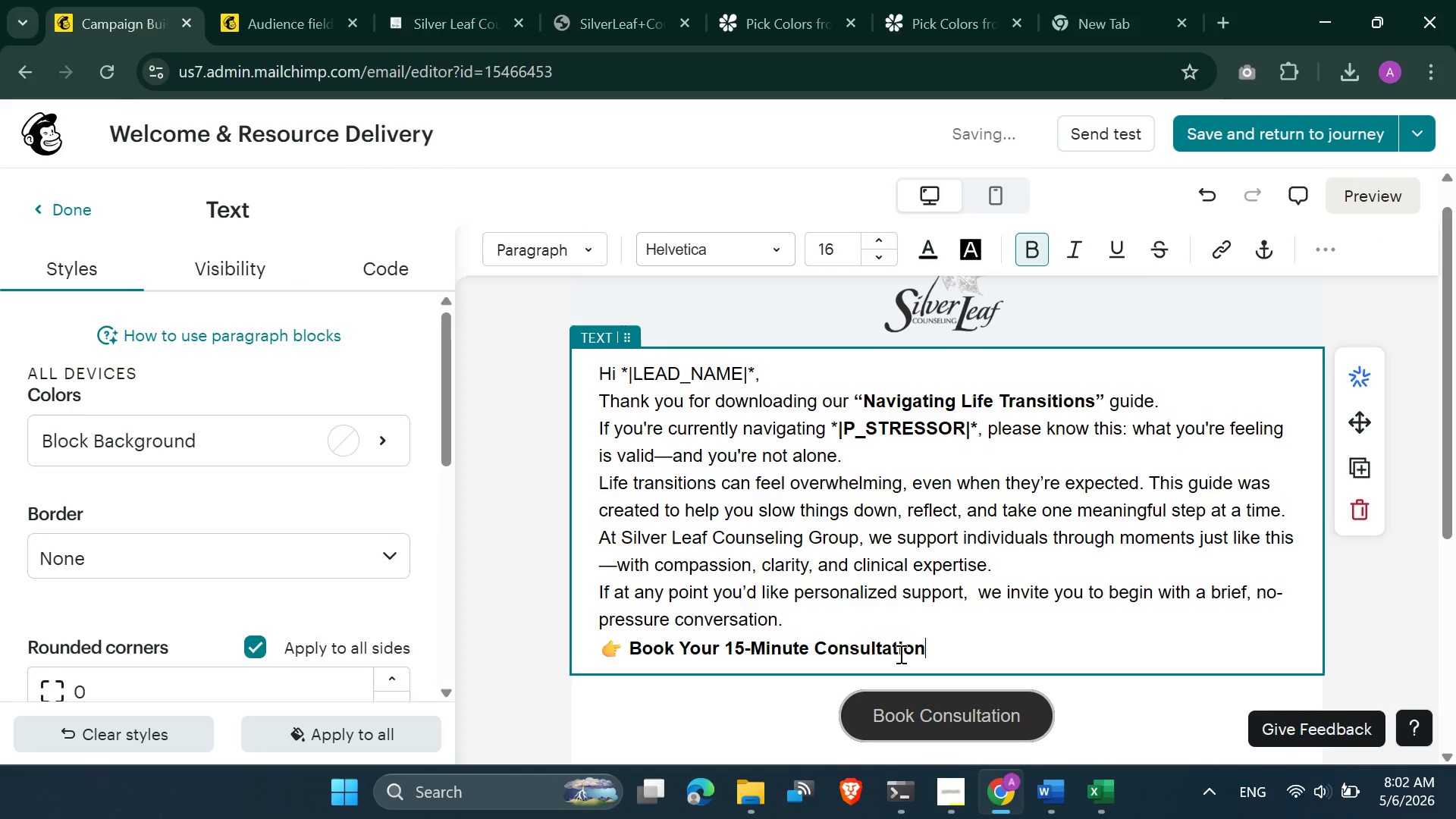 
wait(9.67)
 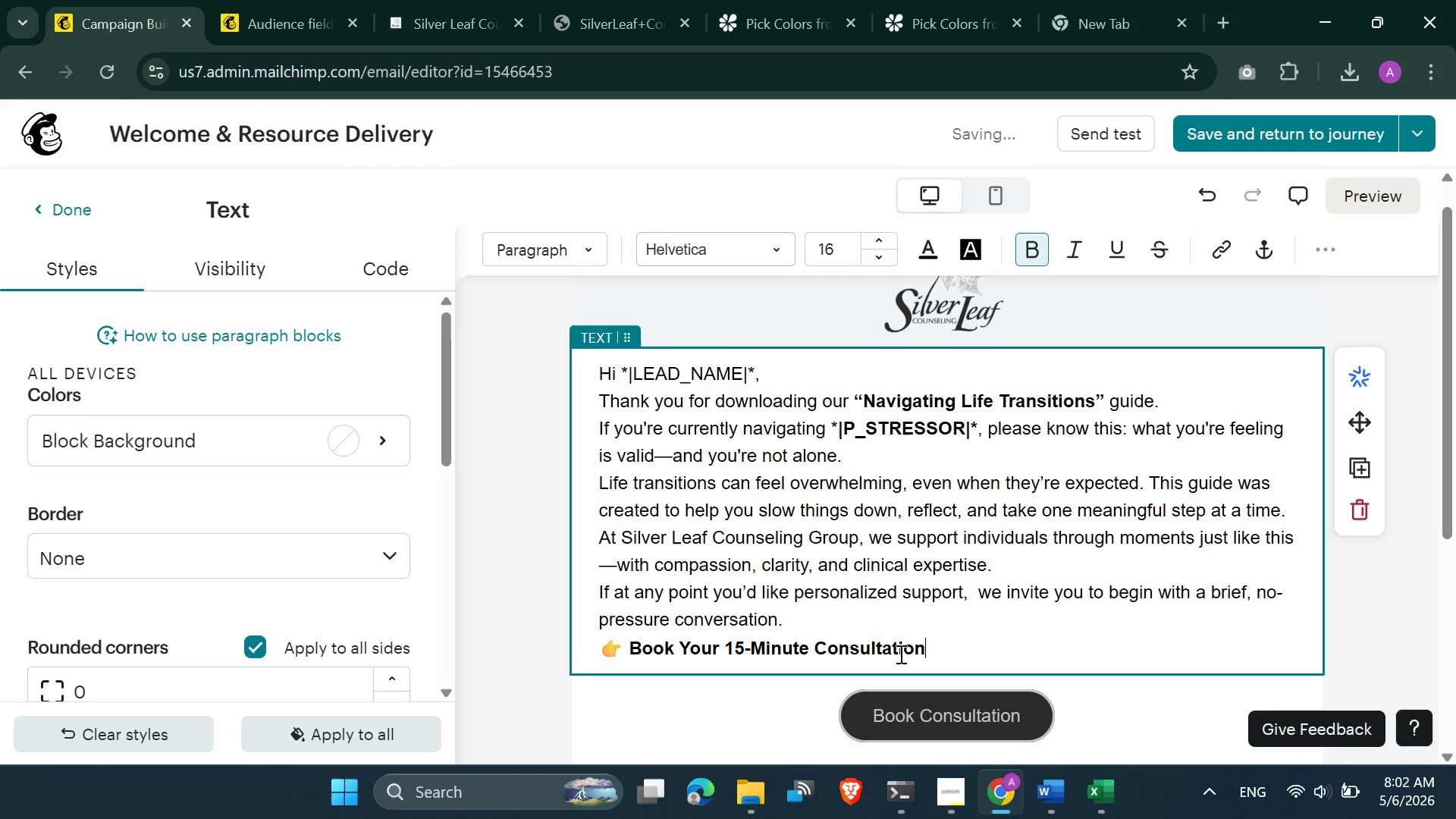 
double_click([626, 647])
 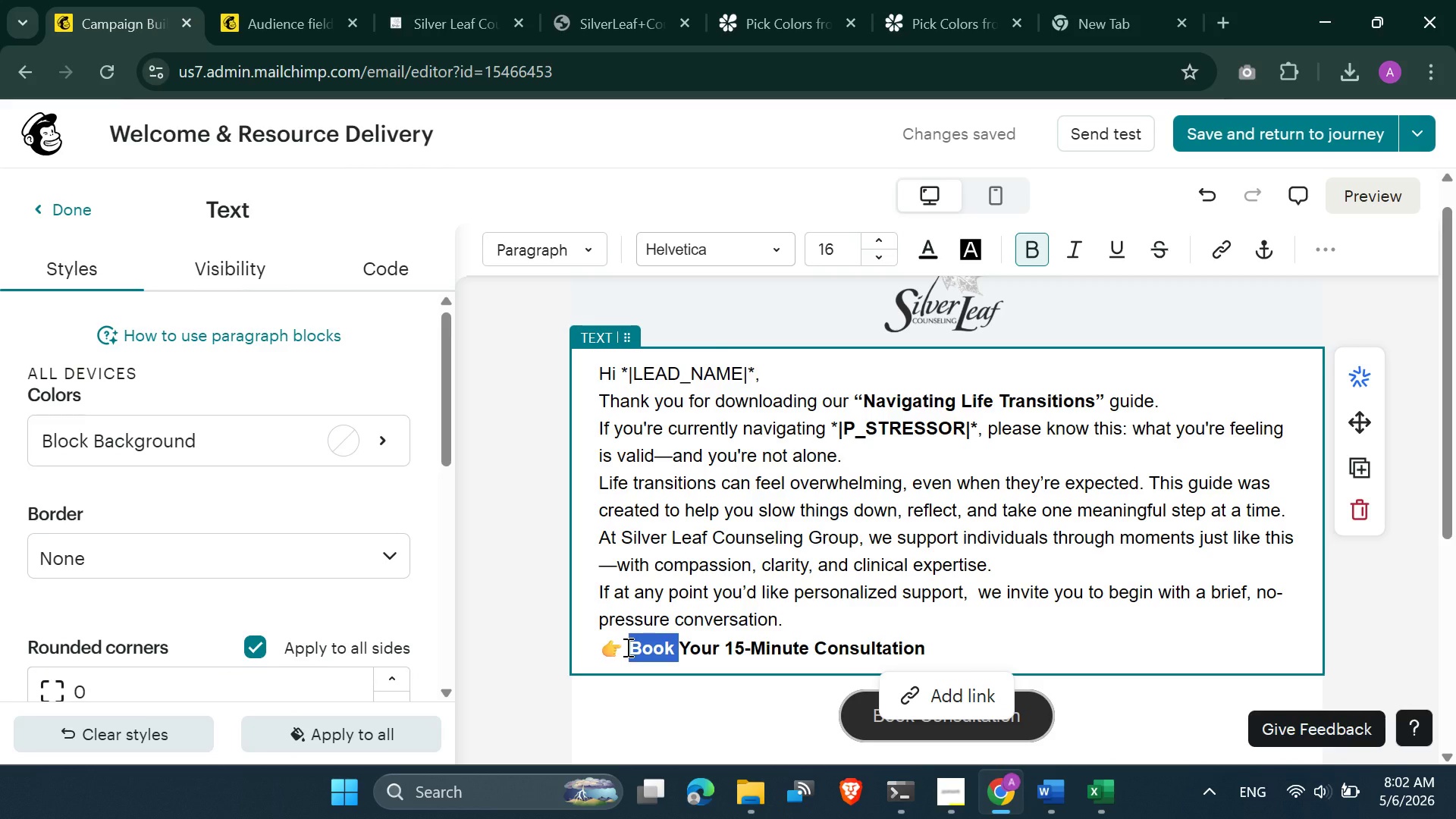 
left_click([626, 647])
 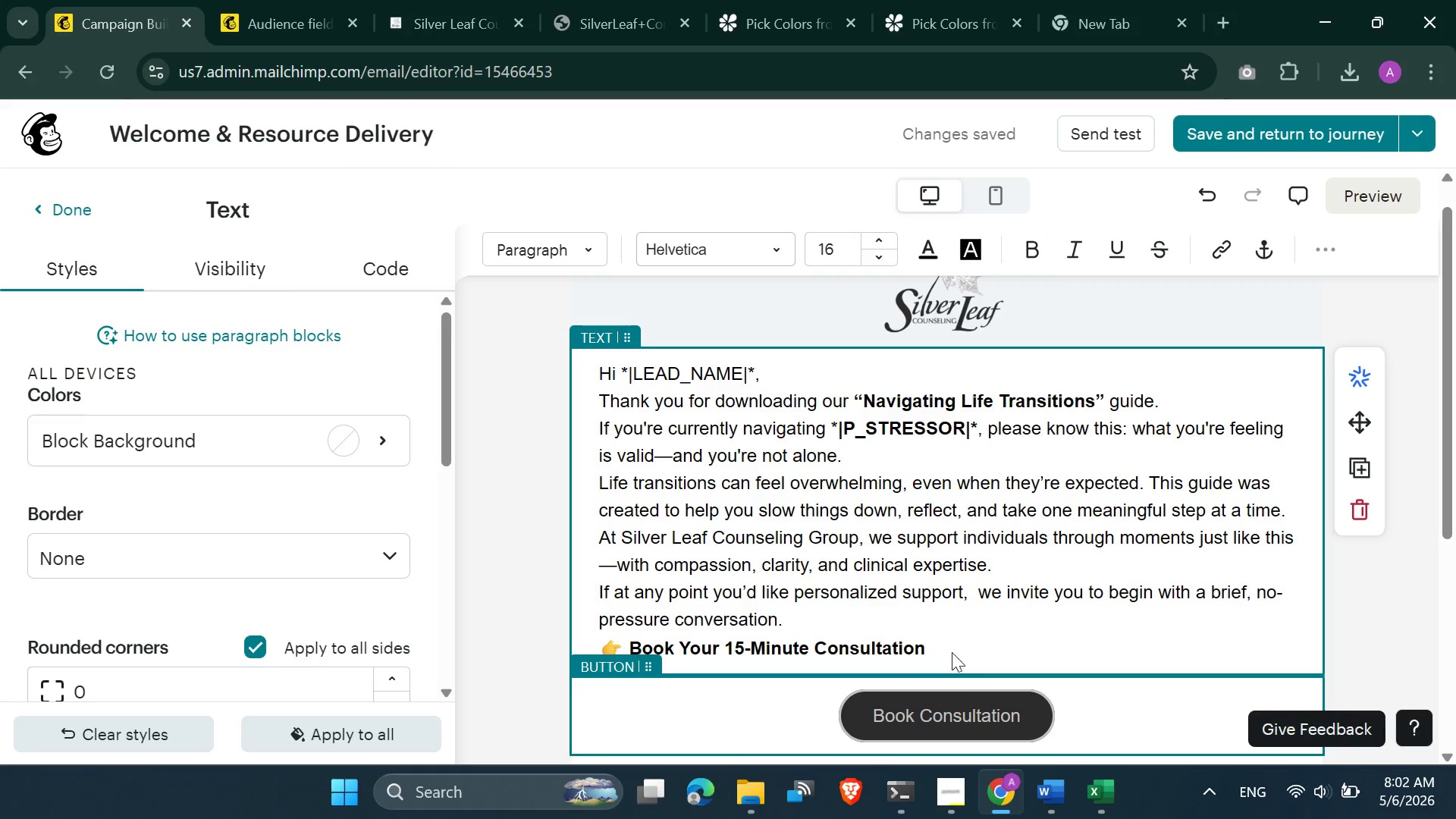 
left_click([942, 638])
 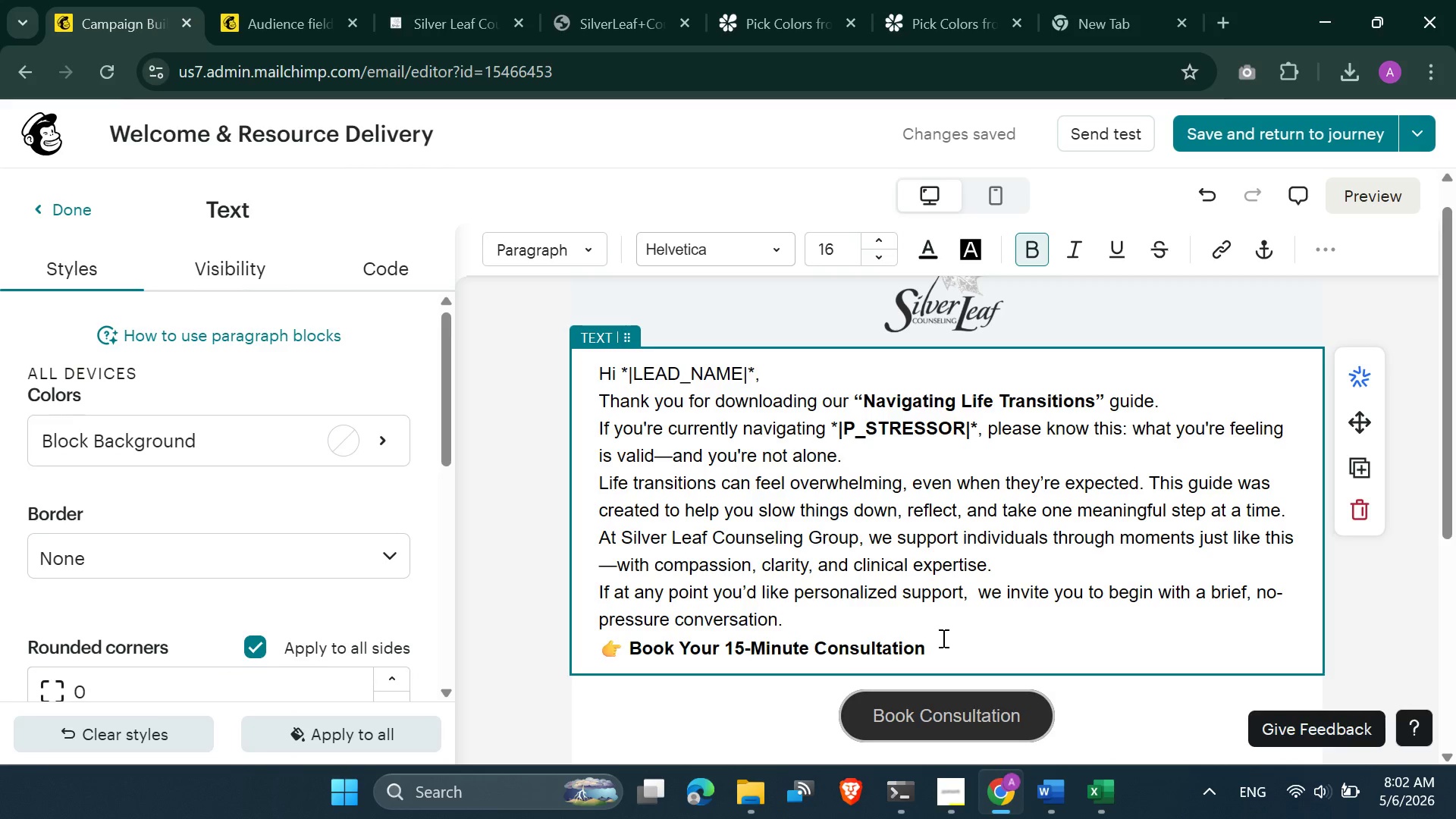 
key(Shift+Semicolon)
 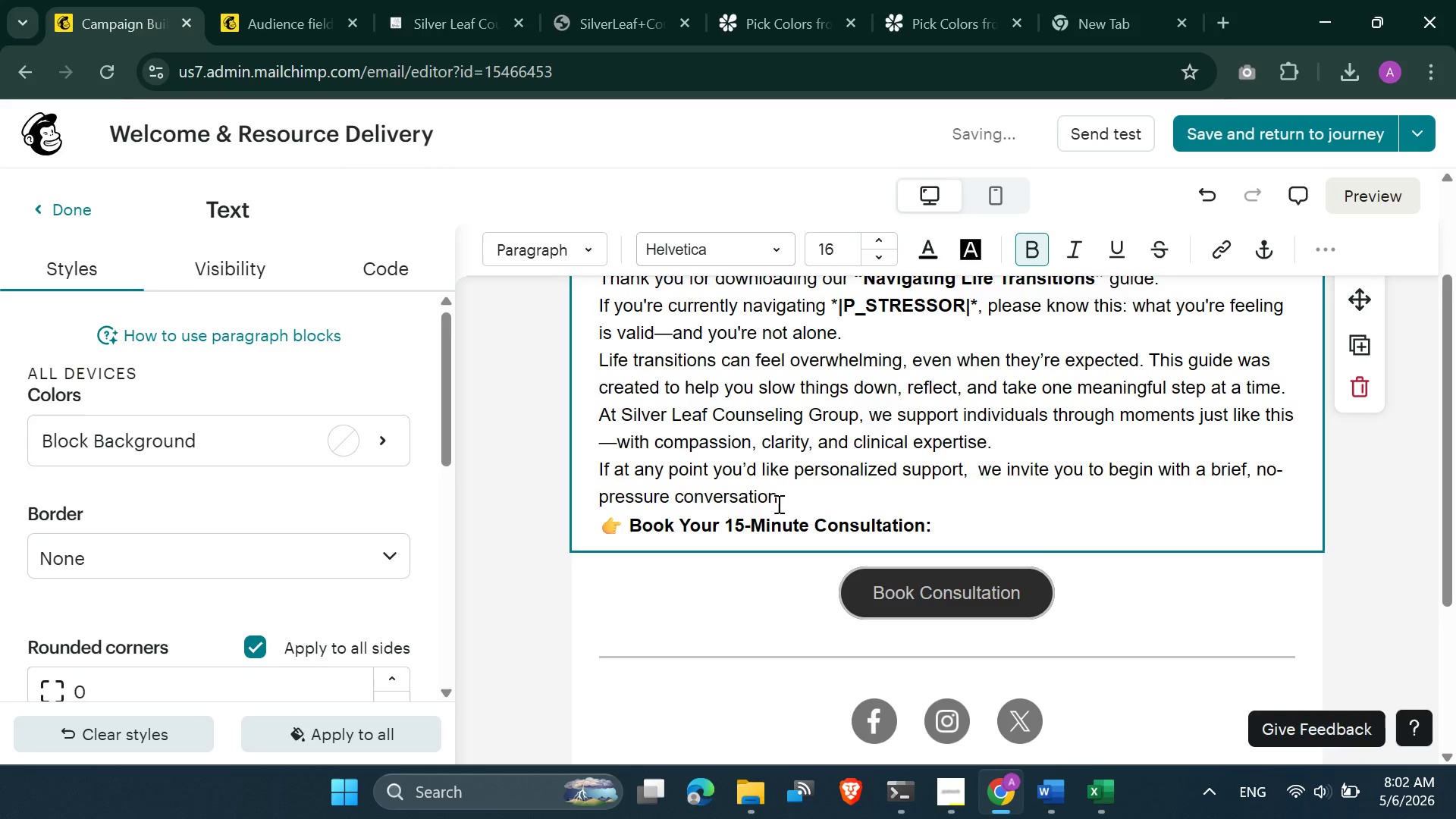 
wait(6.22)
 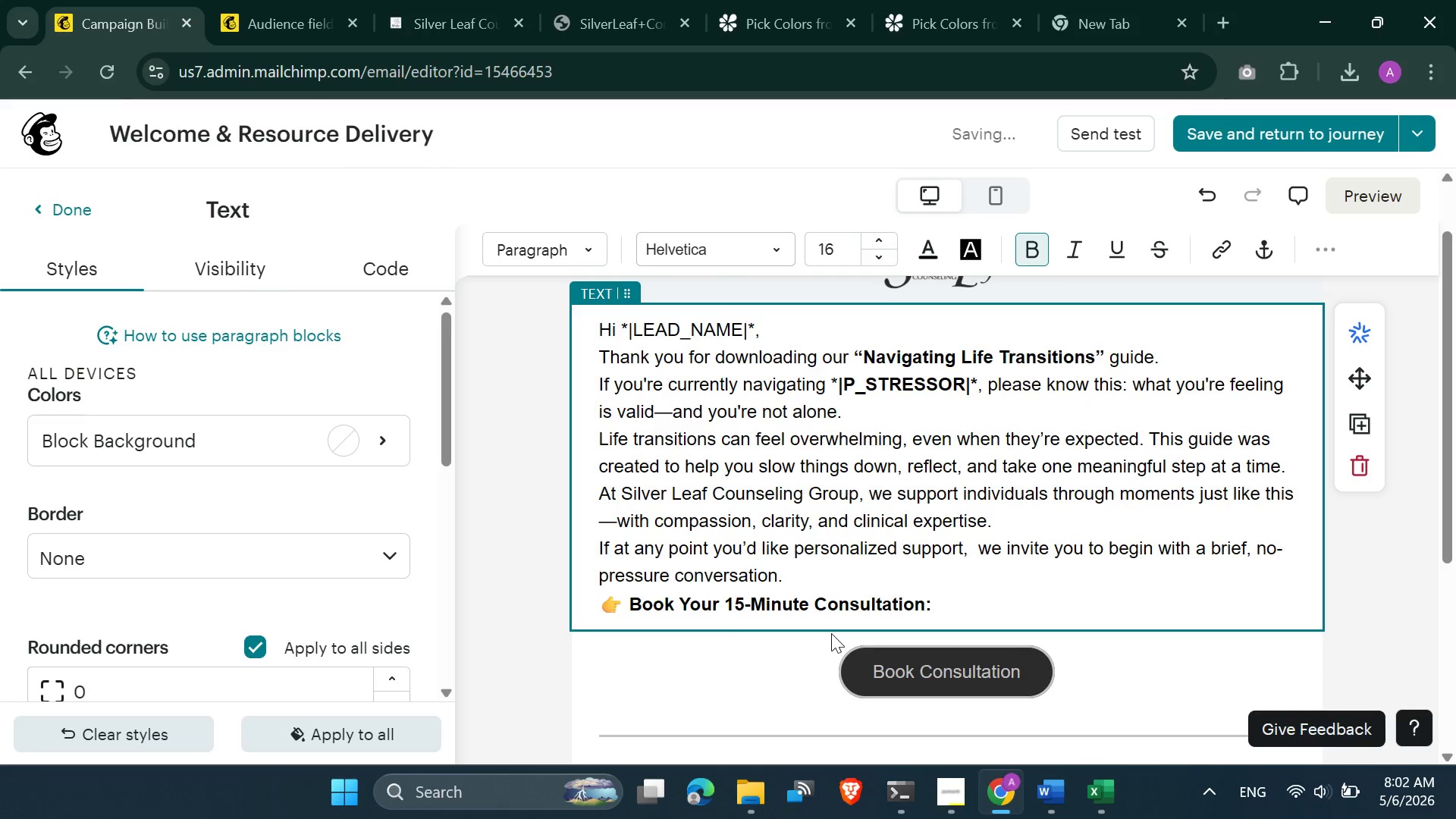 
left_click([87, 210])
 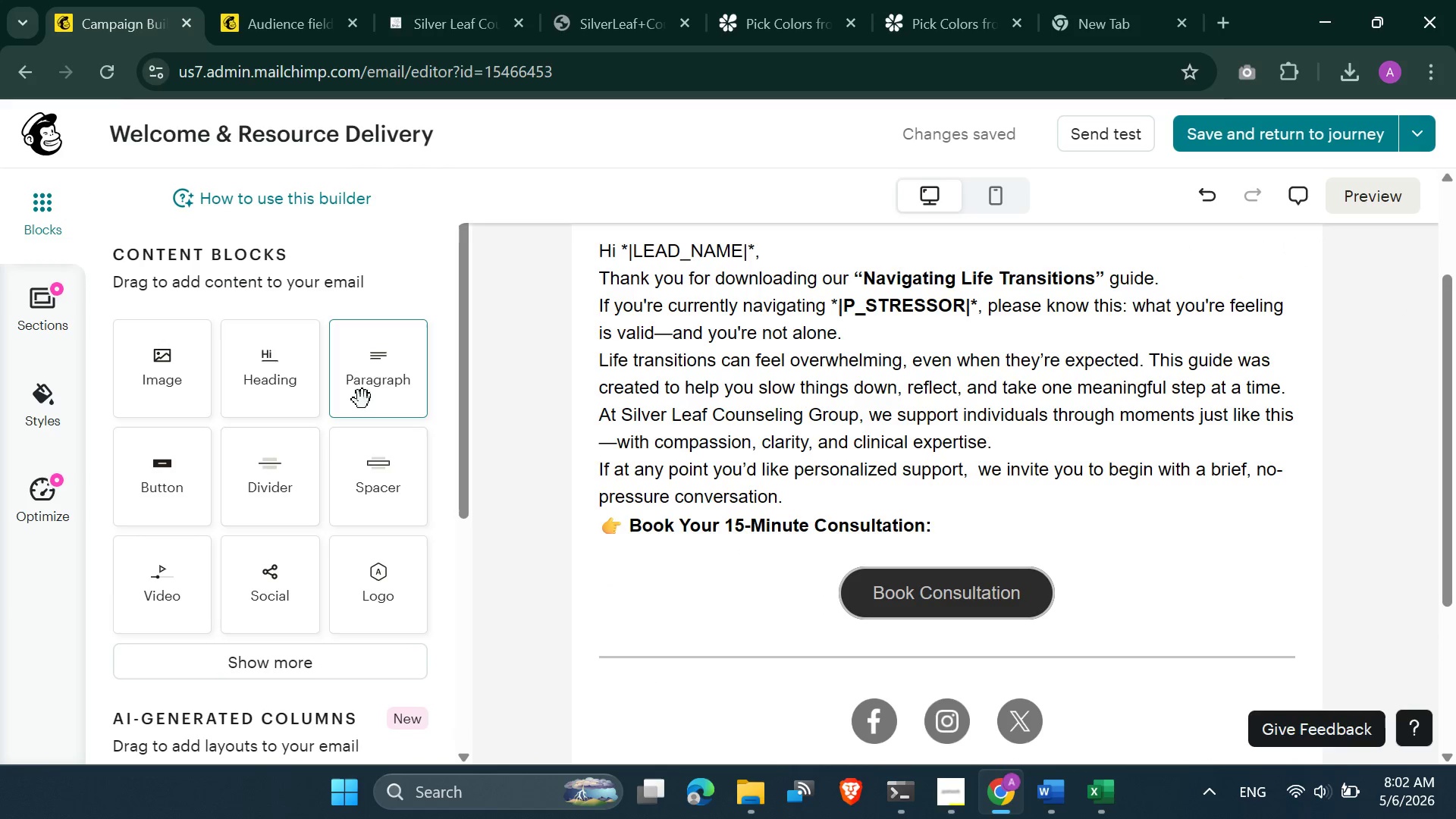 
left_click_drag(start_coordinate=[378, 390], to_coordinate=[874, 617])
 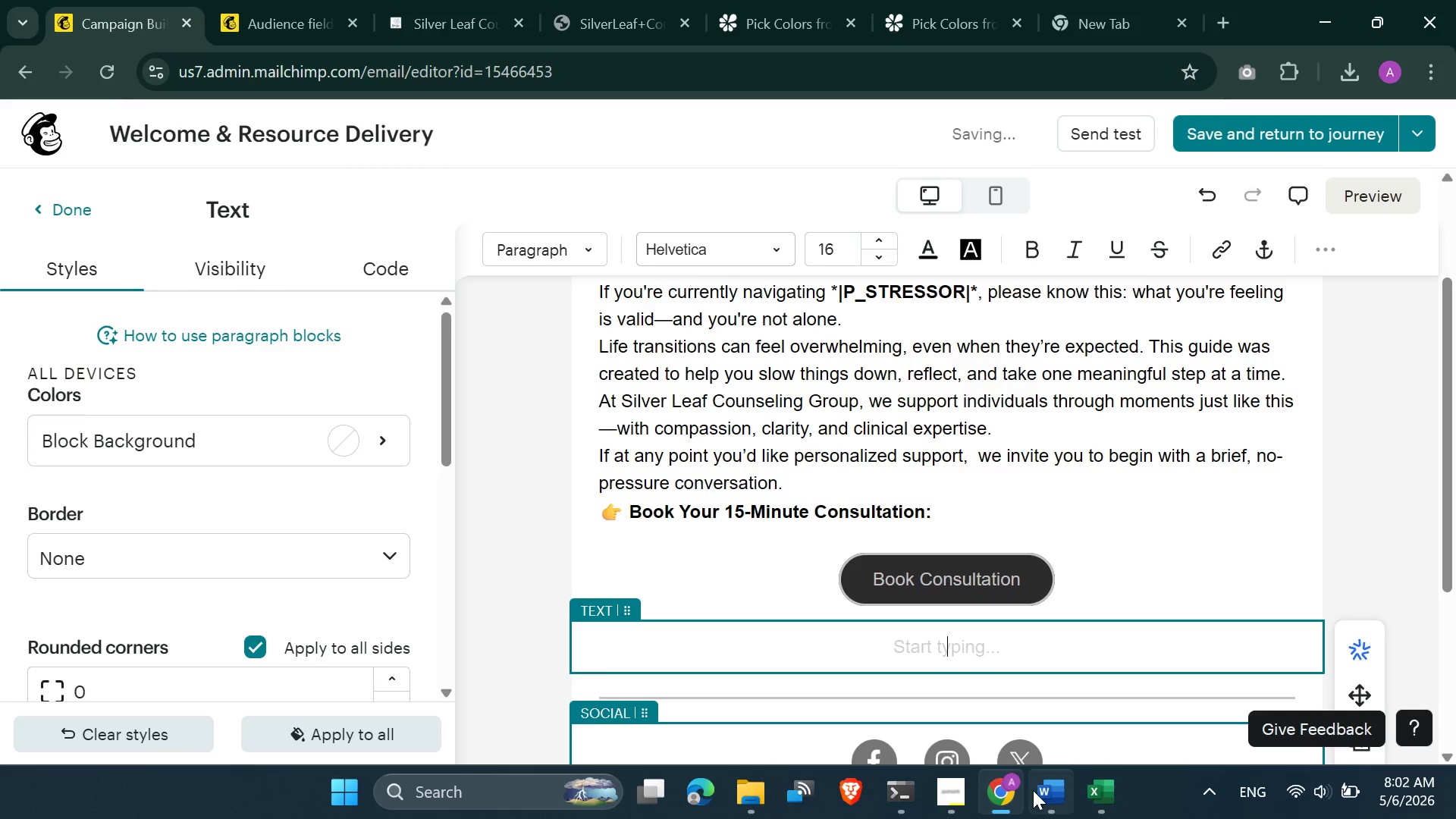 
wait(6.25)
 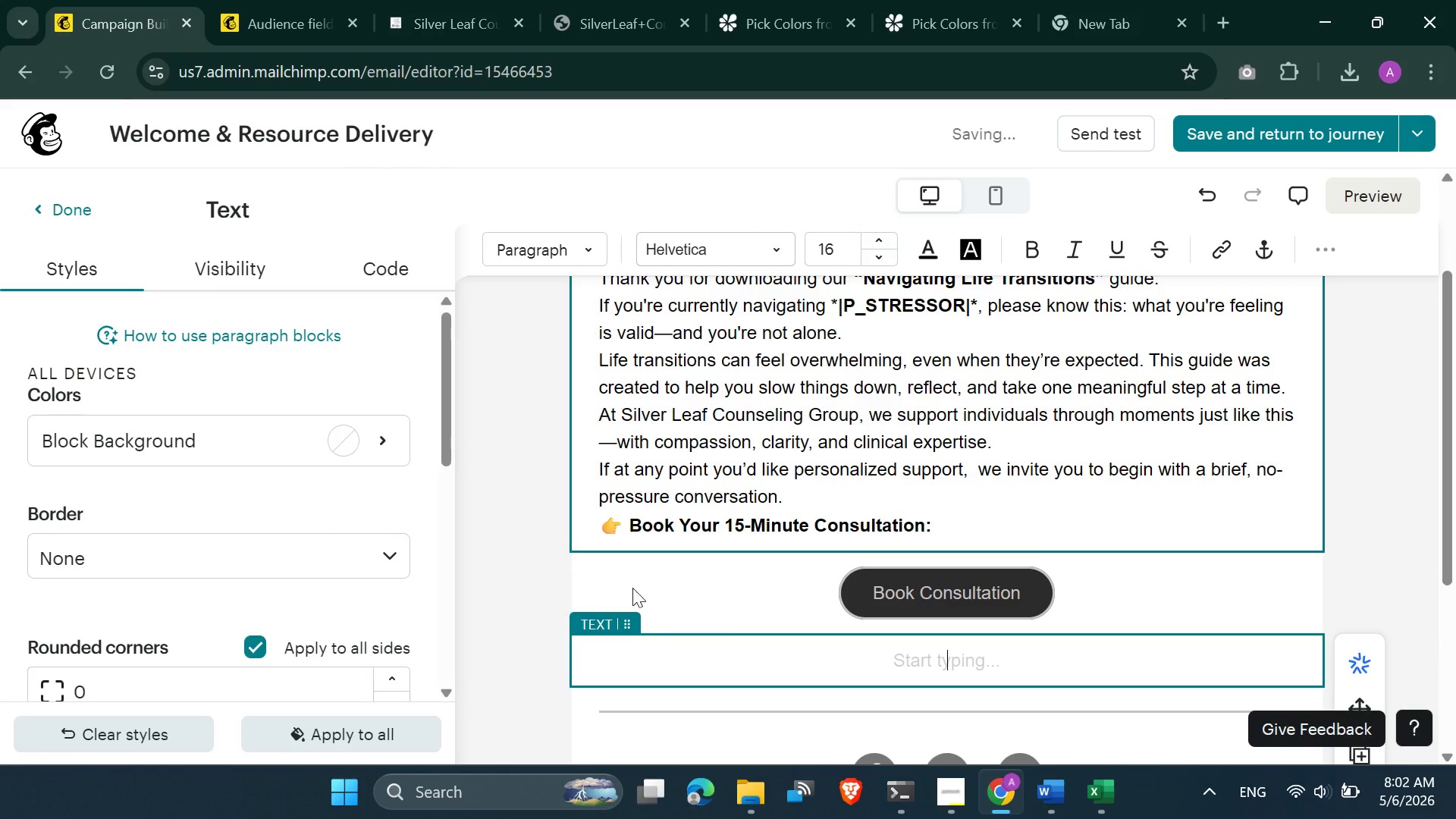 
left_click([1020, 711])
 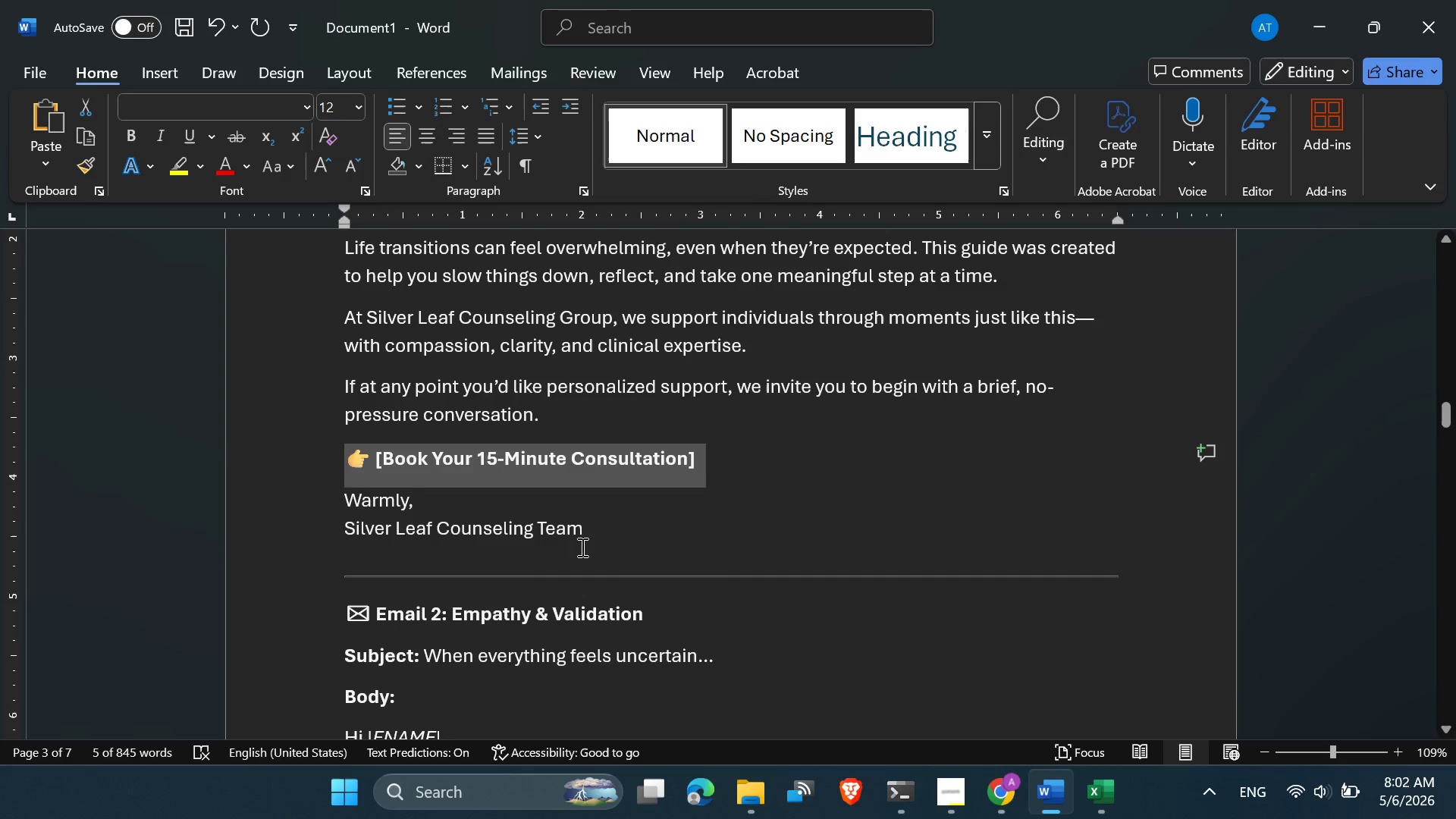 
left_click_drag(start_coordinate=[588, 534], to_coordinate=[334, 510])
 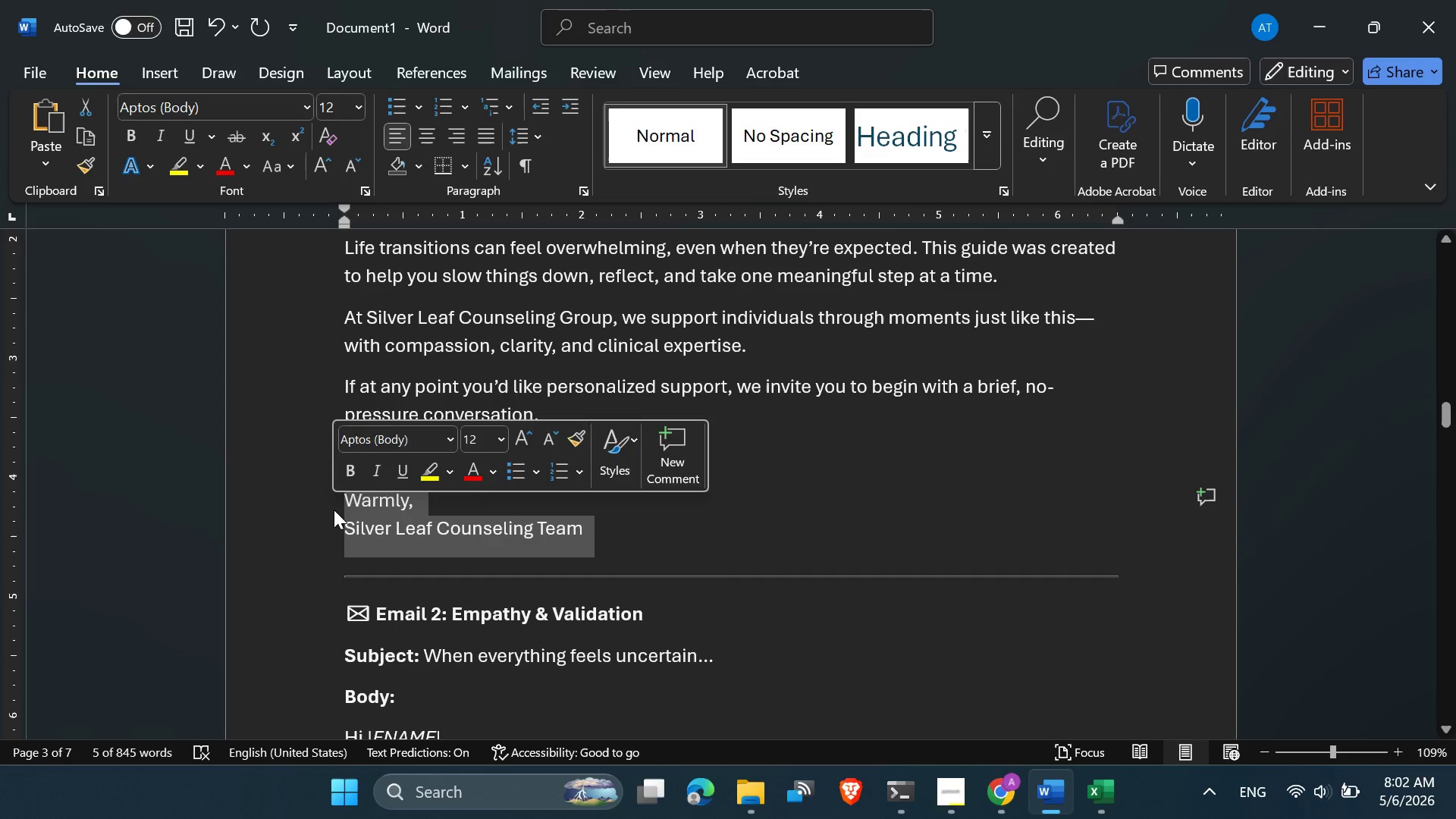 
key(Control+C)
 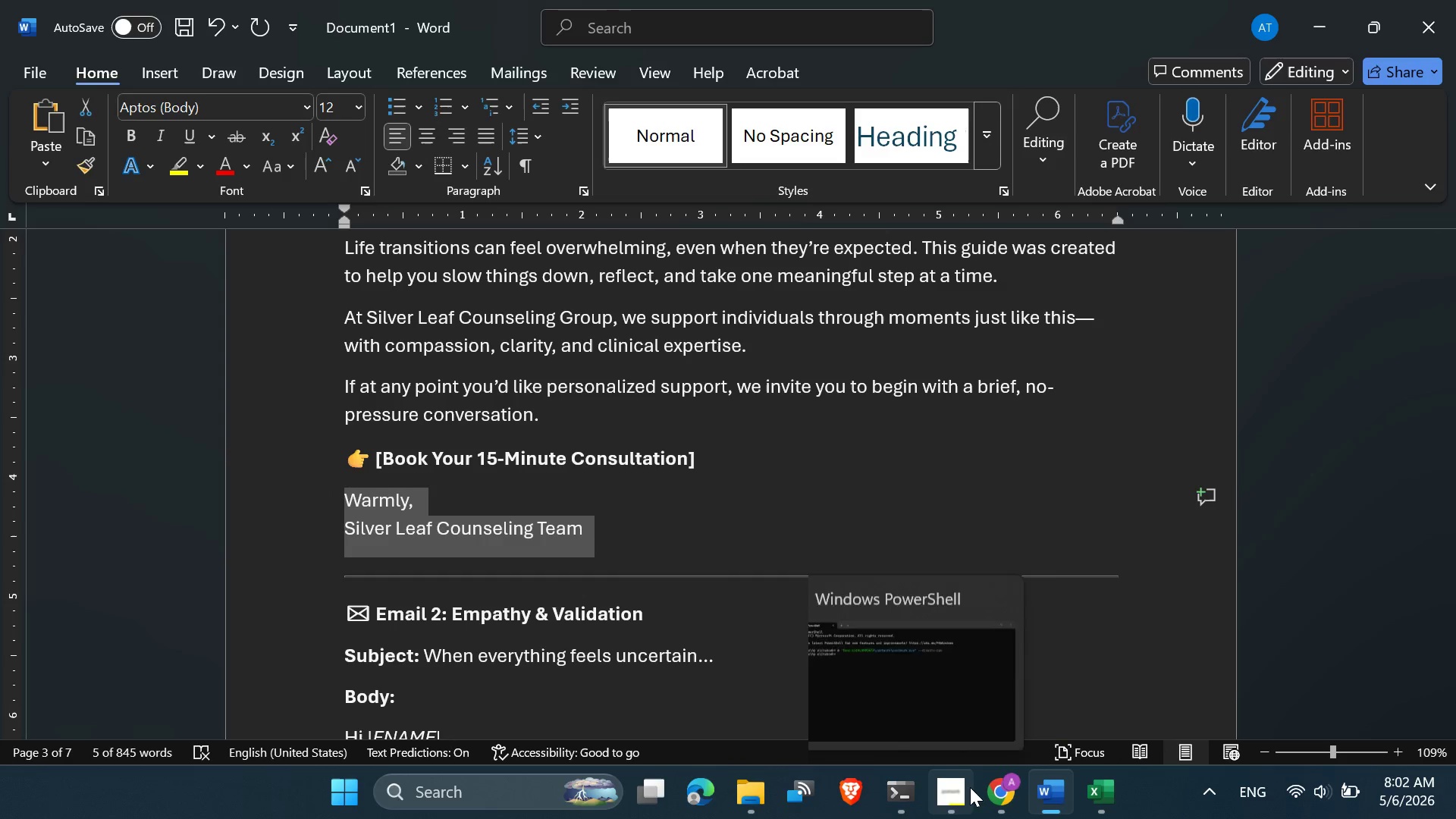 
left_click([991, 793])
 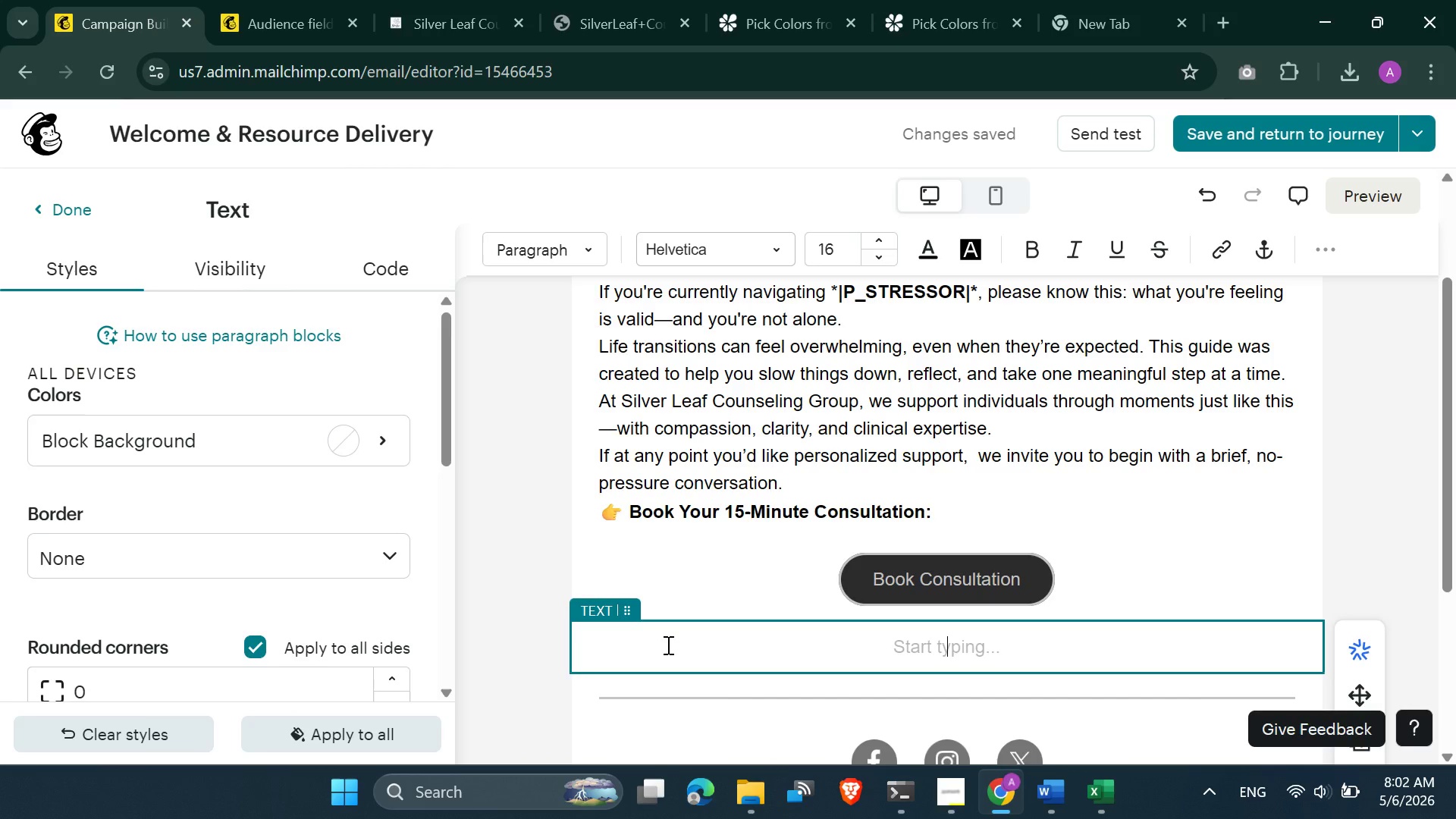 
key(Control+V)
 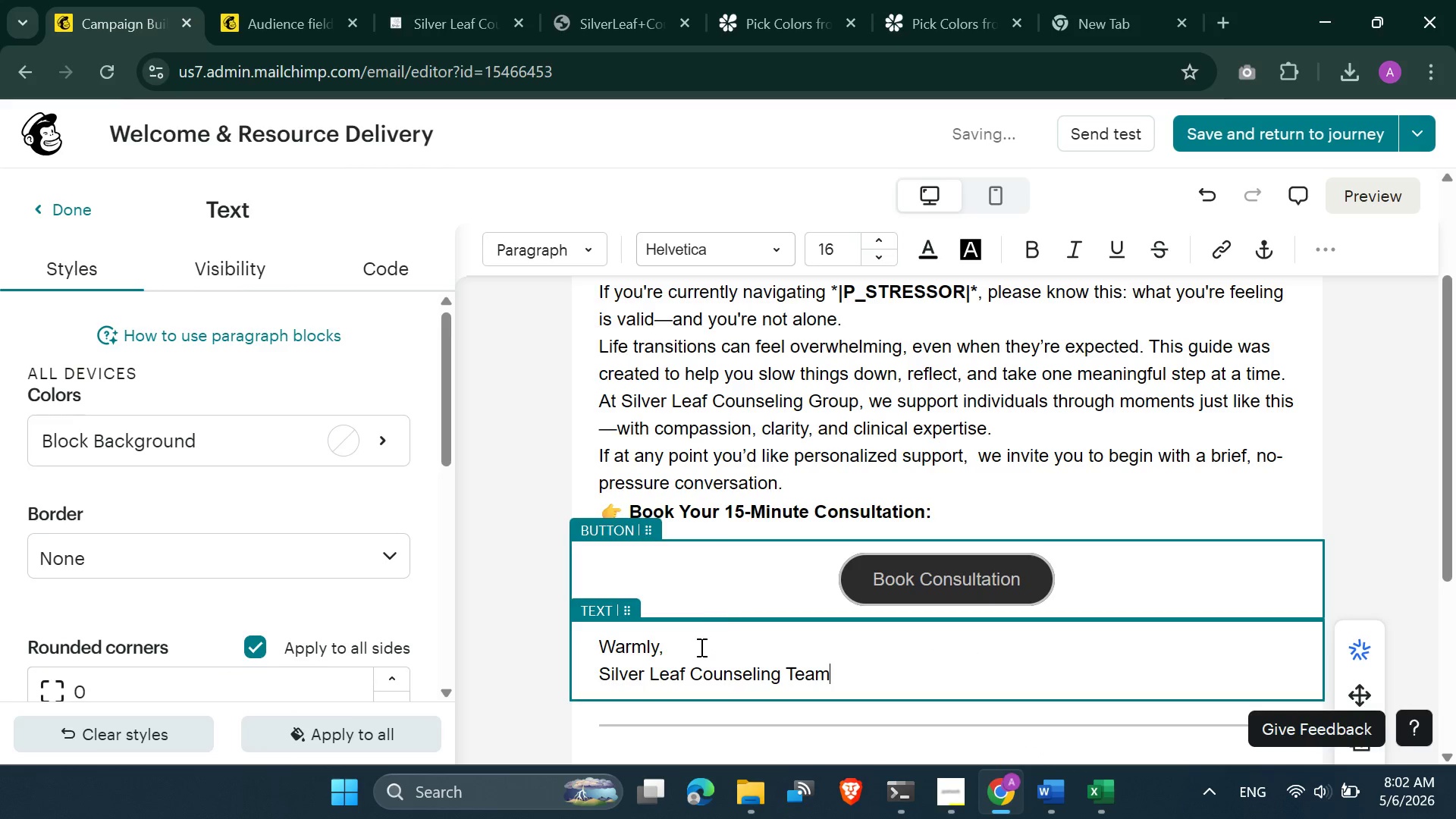 
left_click([679, 651])
 